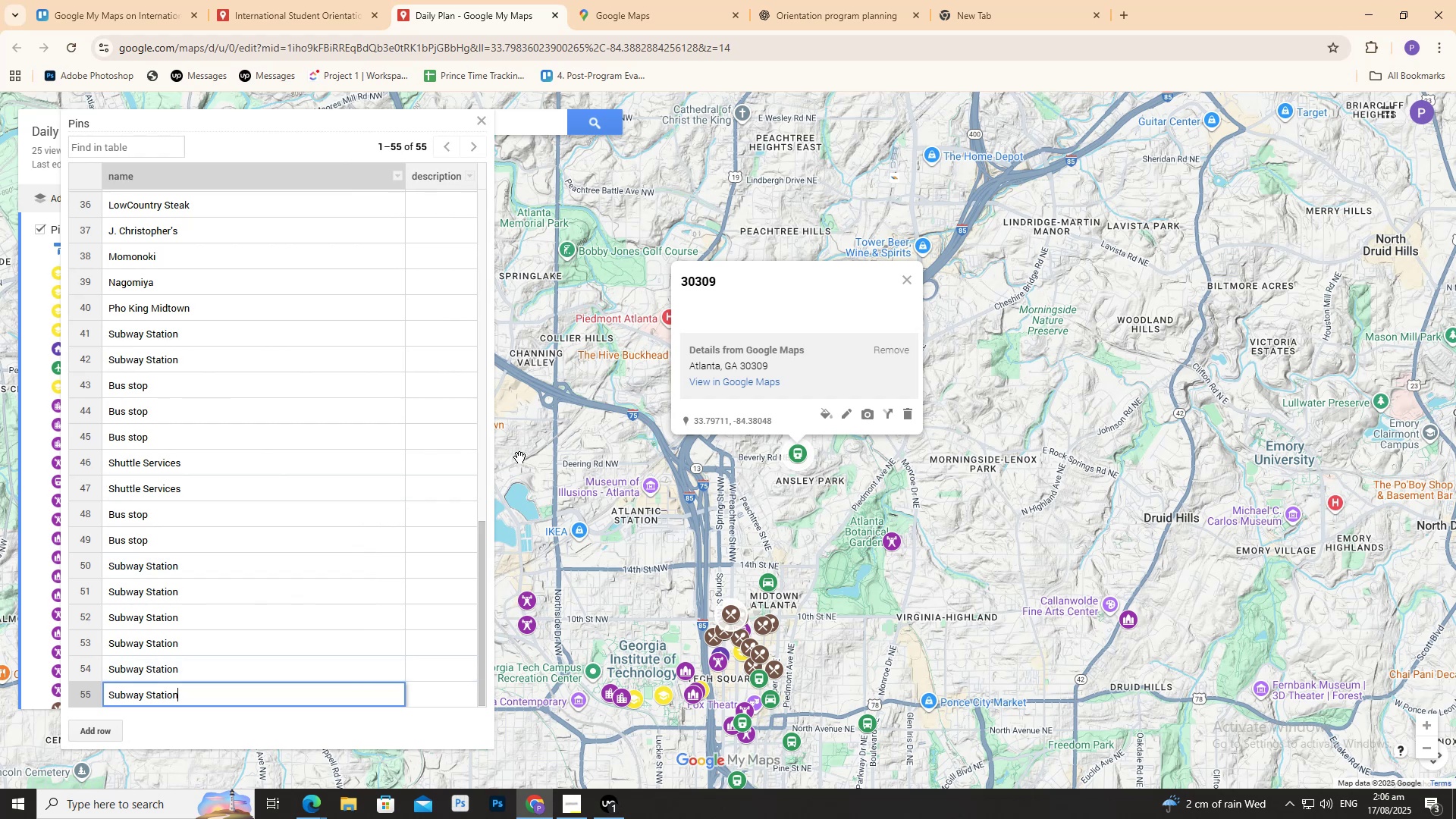 
left_click([576, 441])
 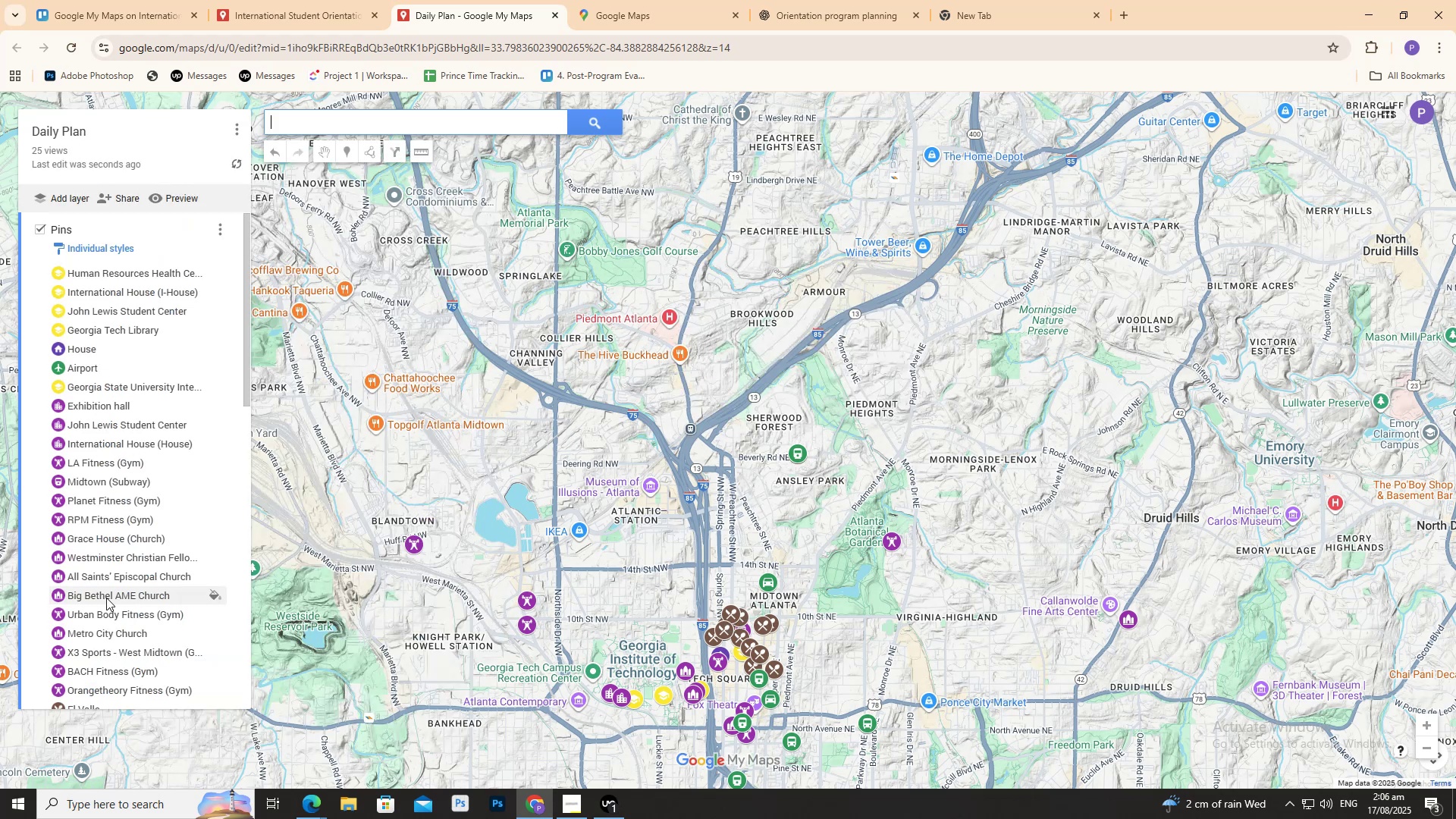 
scroll: coordinate [118, 586], scroll_direction: down, amount: 8.0
 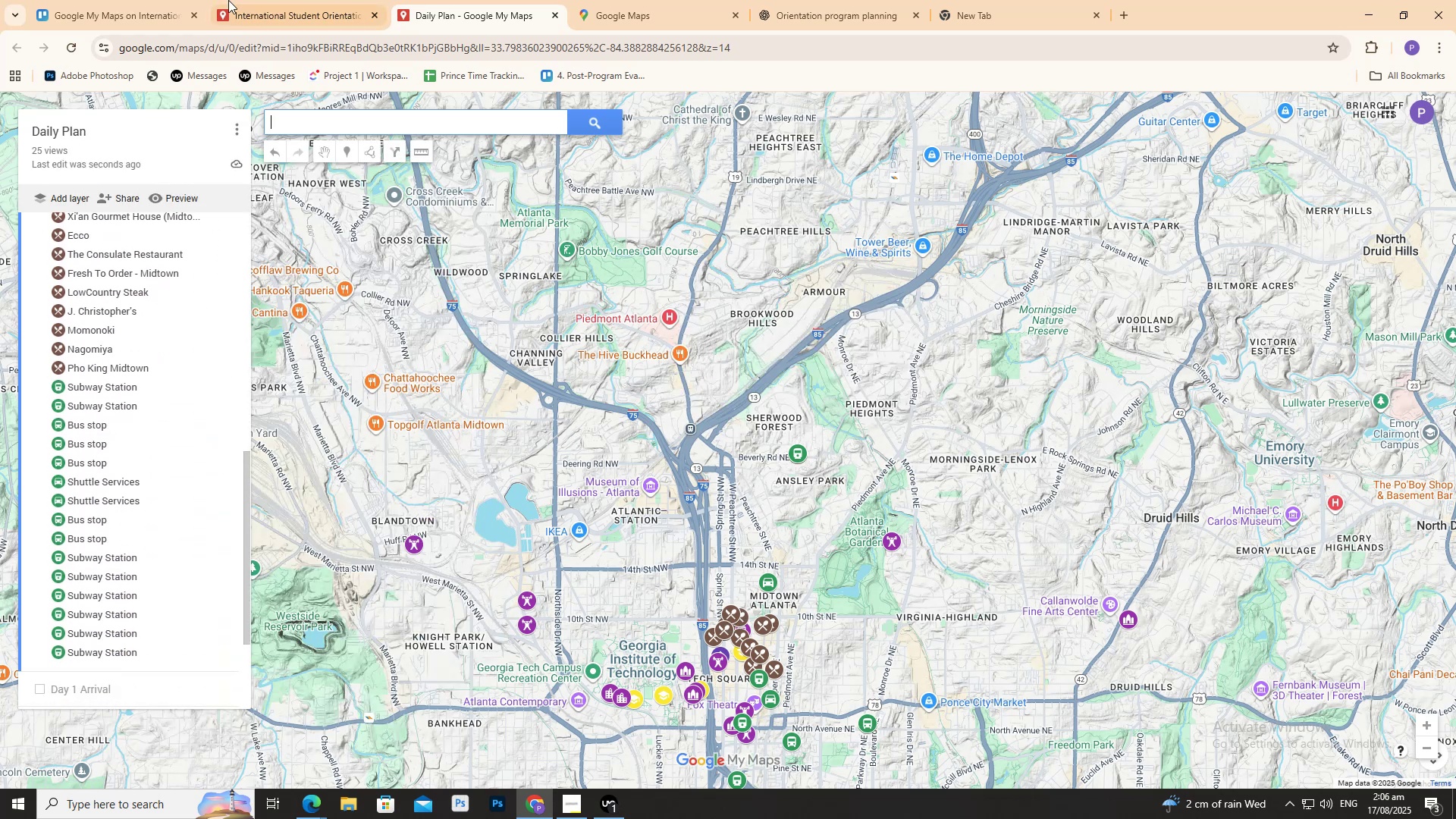 
left_click([324, 14])
 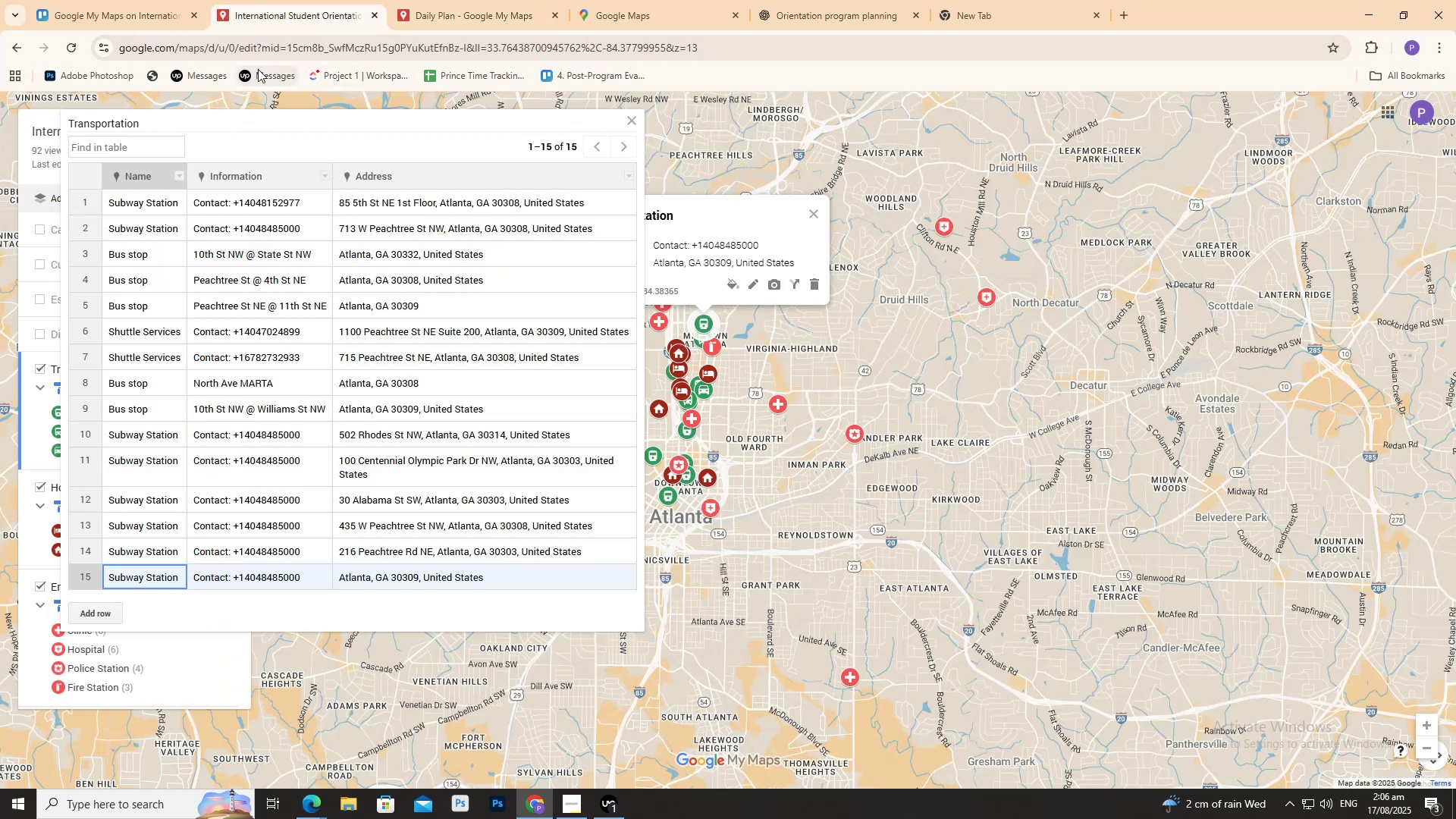 
scroll: coordinate [346, 443], scroll_direction: down, amount: 4.0
 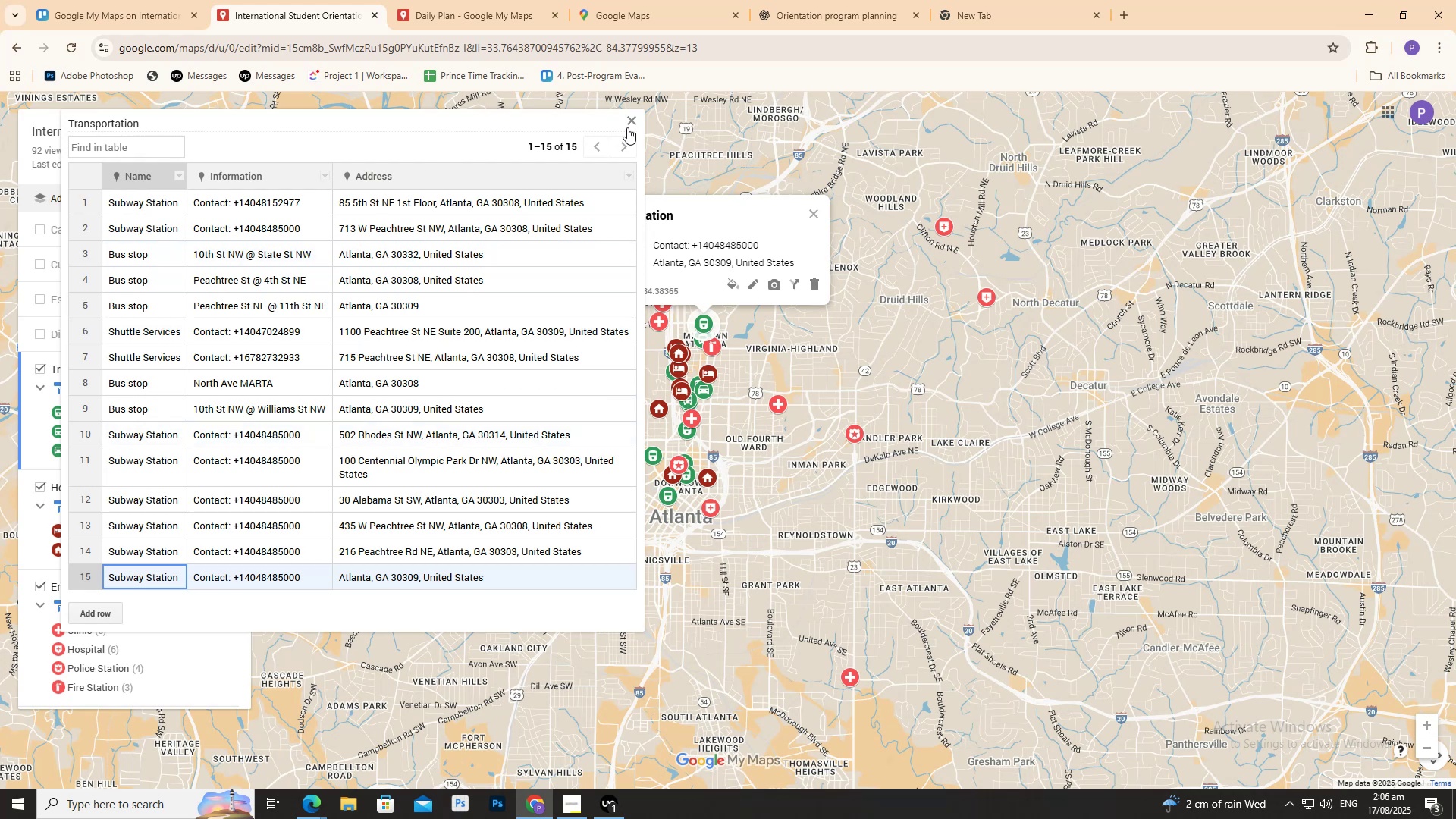 
left_click([630, 121])
 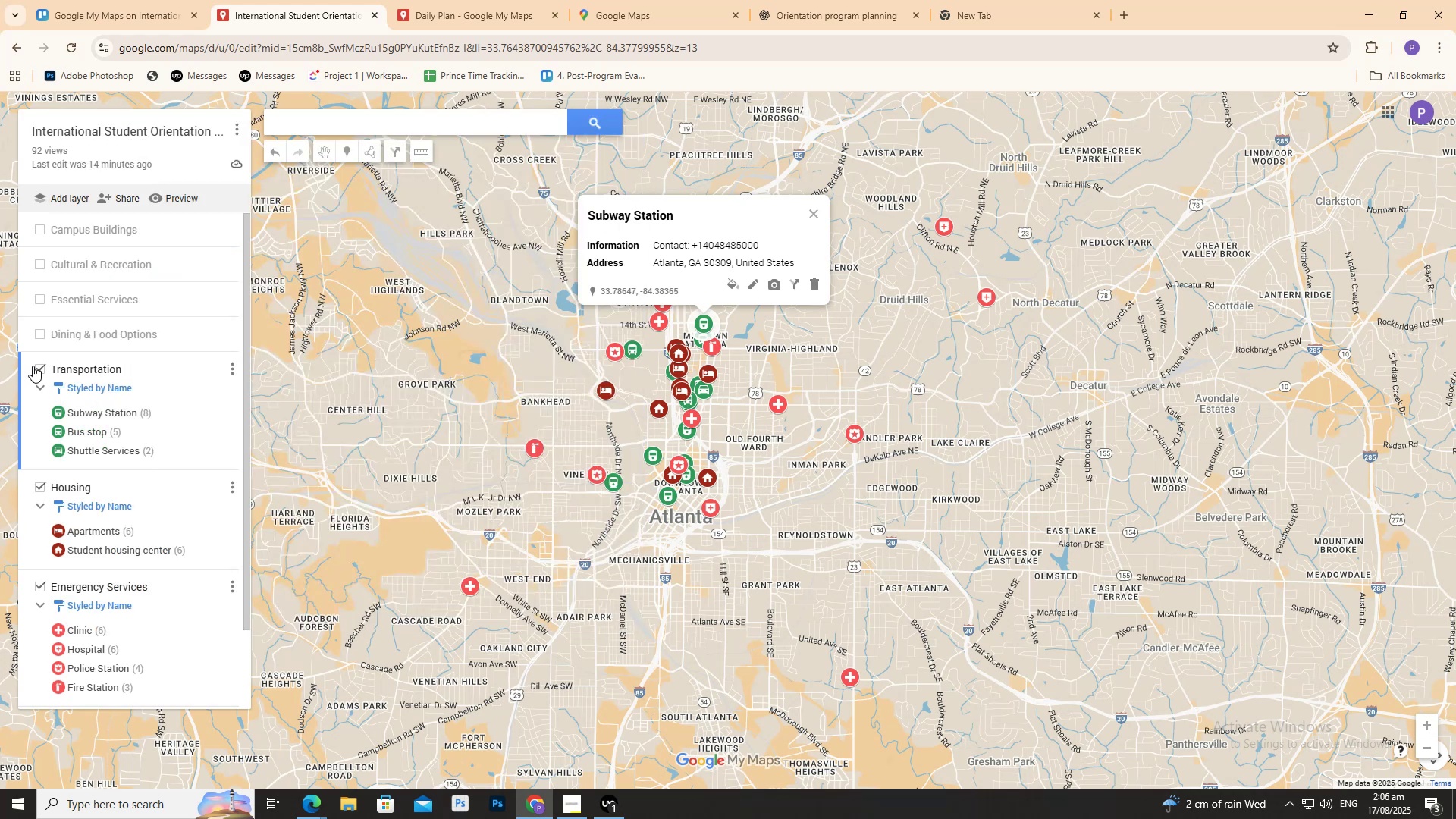 
left_click([37, 371])
 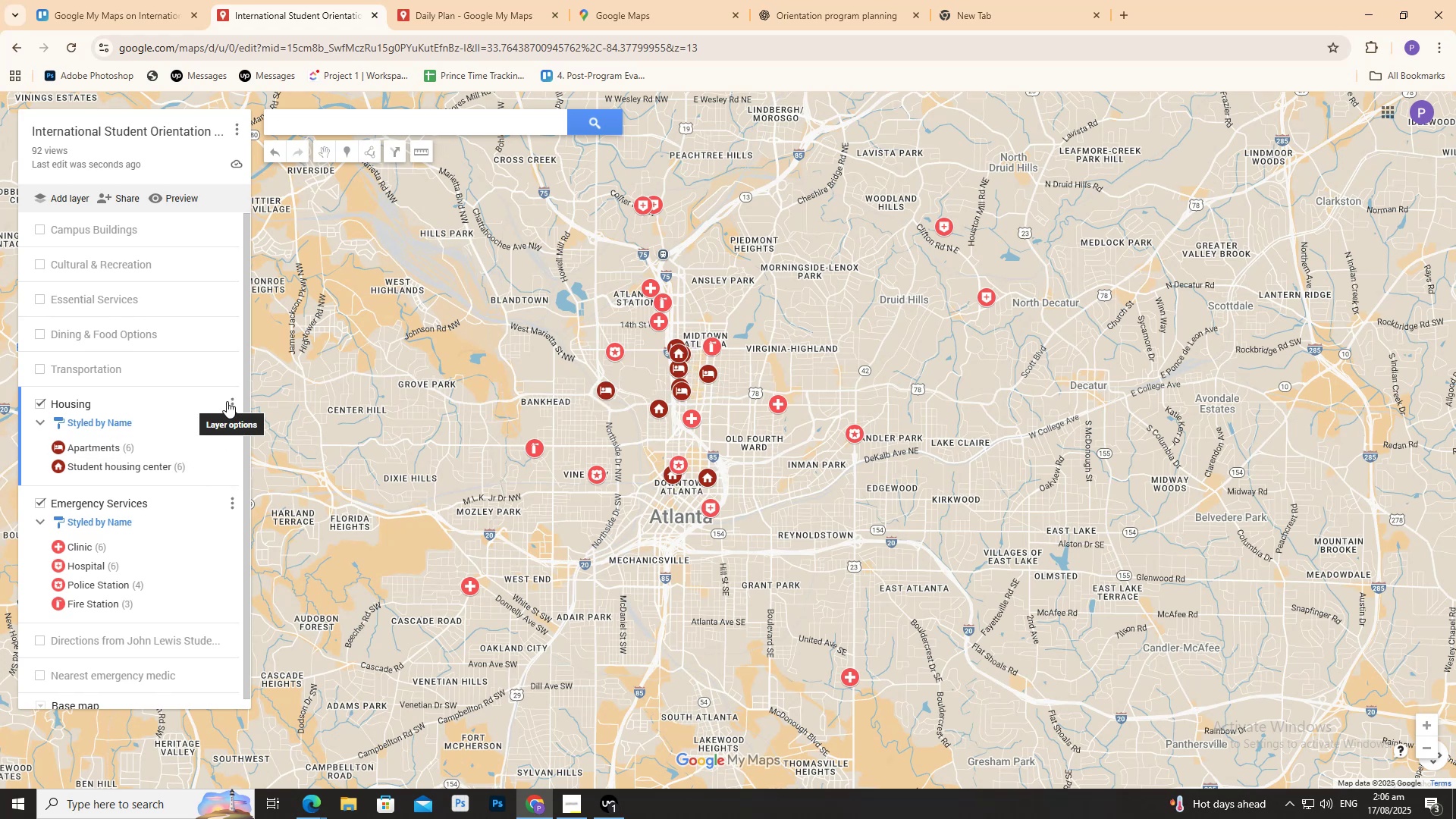 
wait(13.38)
 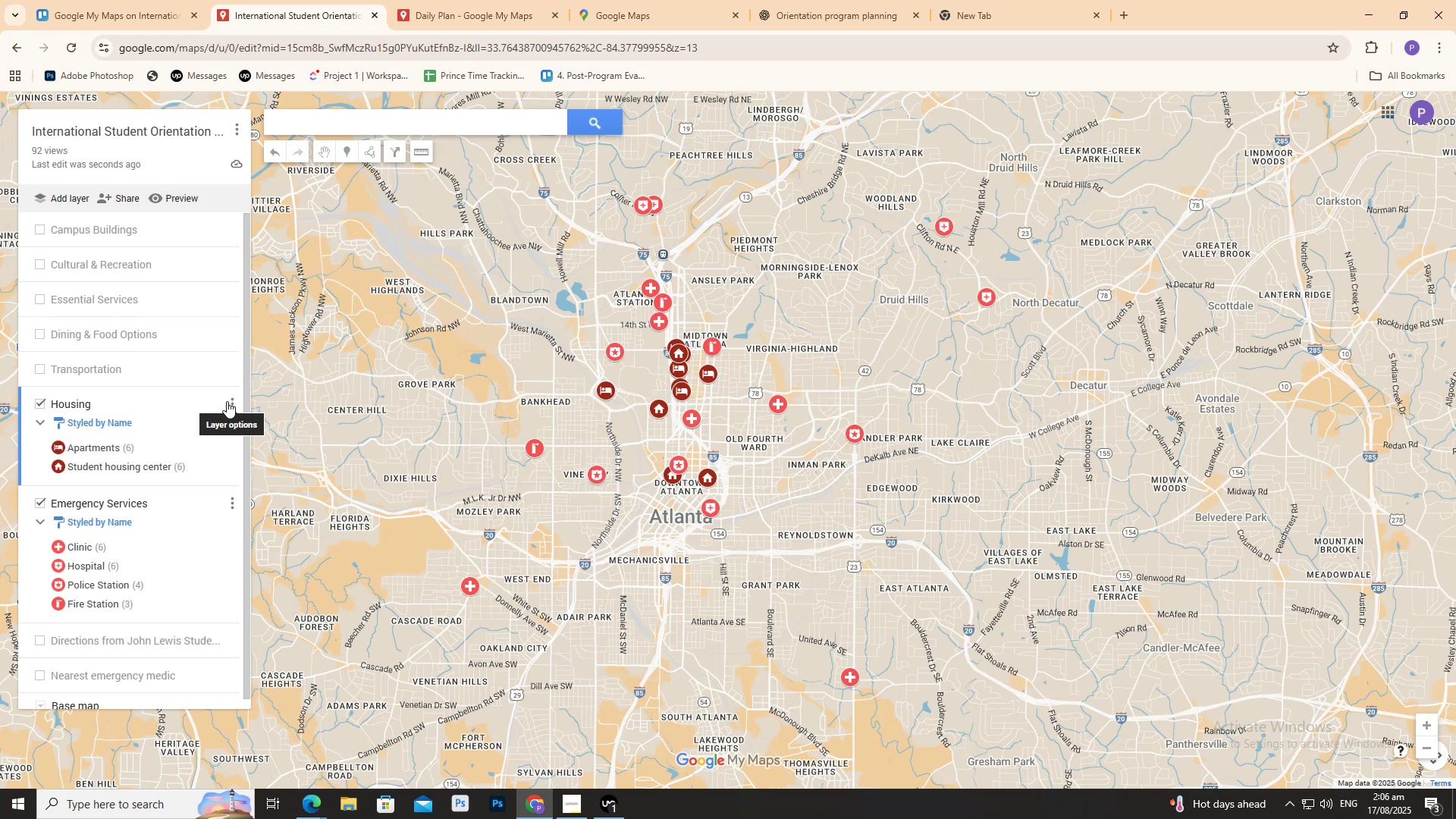 
left_click([183, 486])
 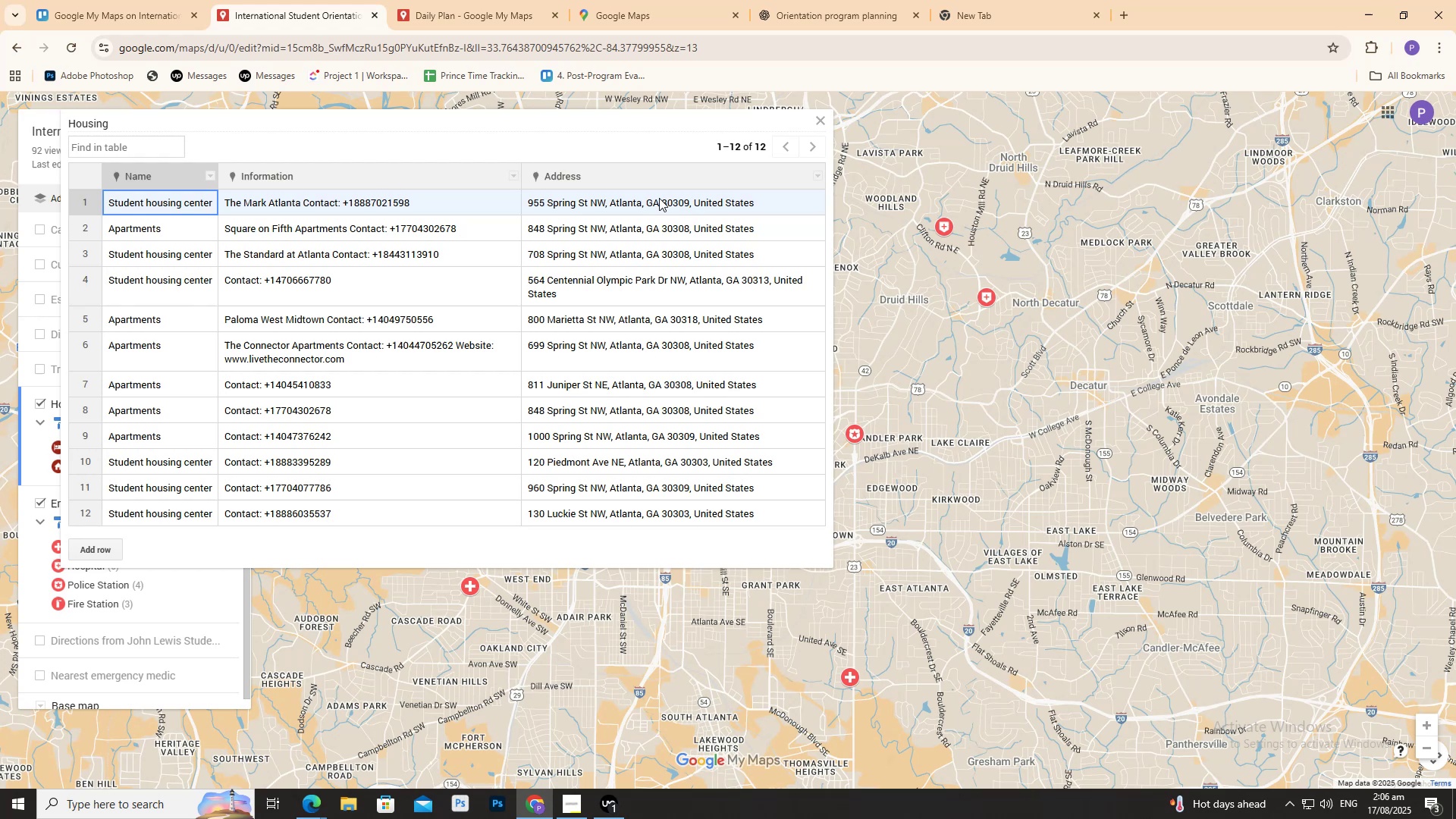 
double_click([660, 197])
 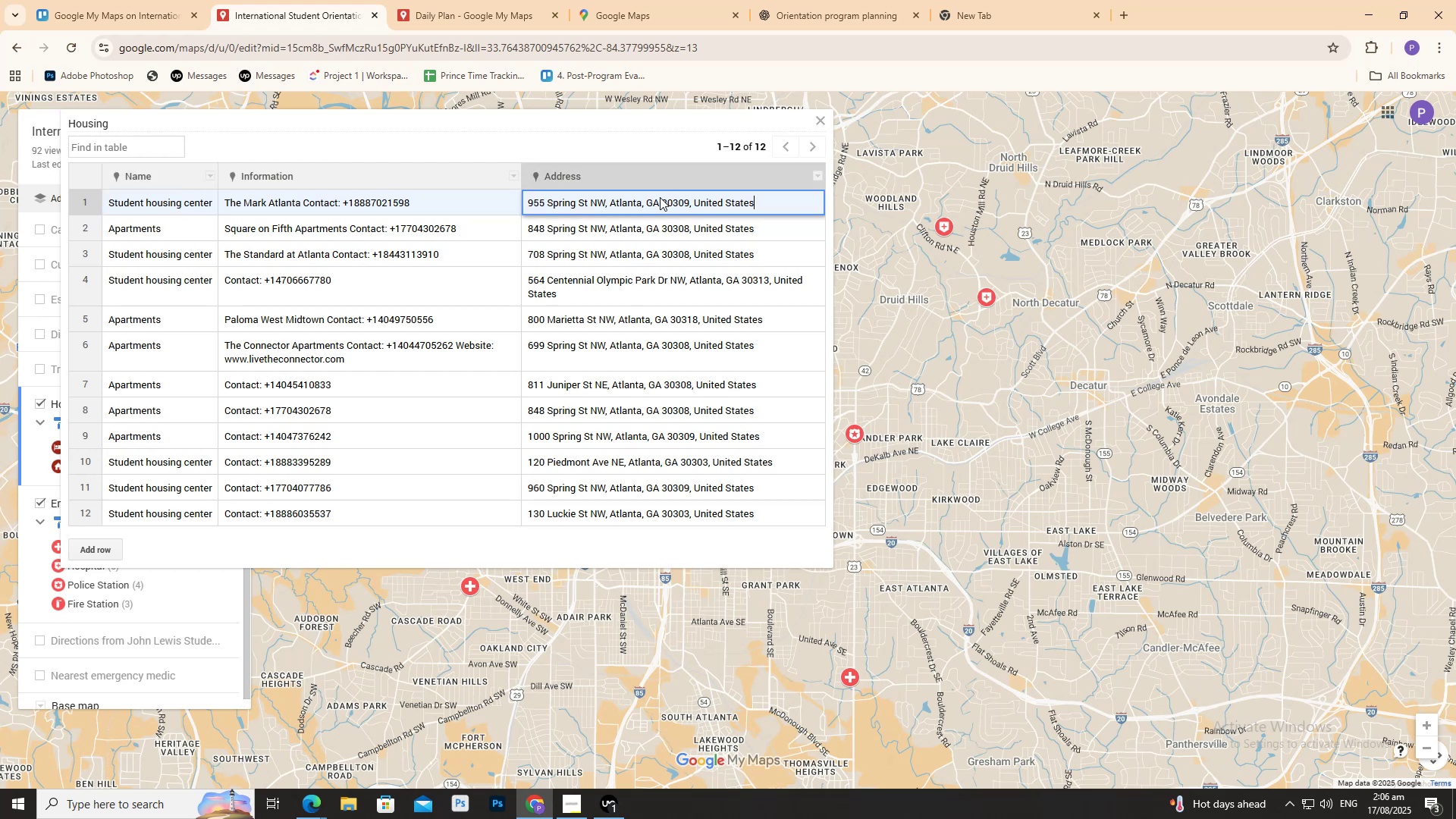 
triple_click([660, 197])
 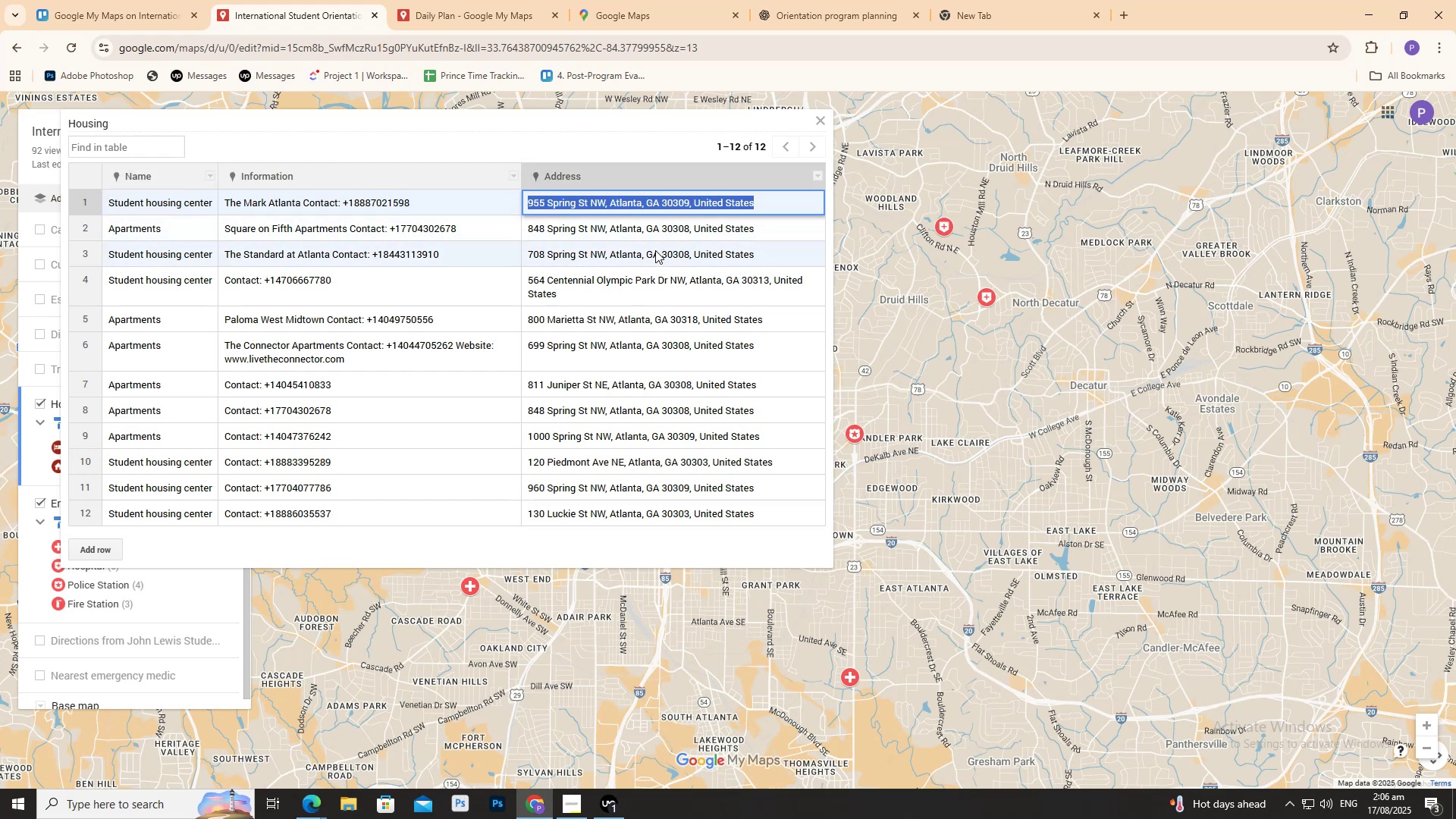 
key(Control+C)
 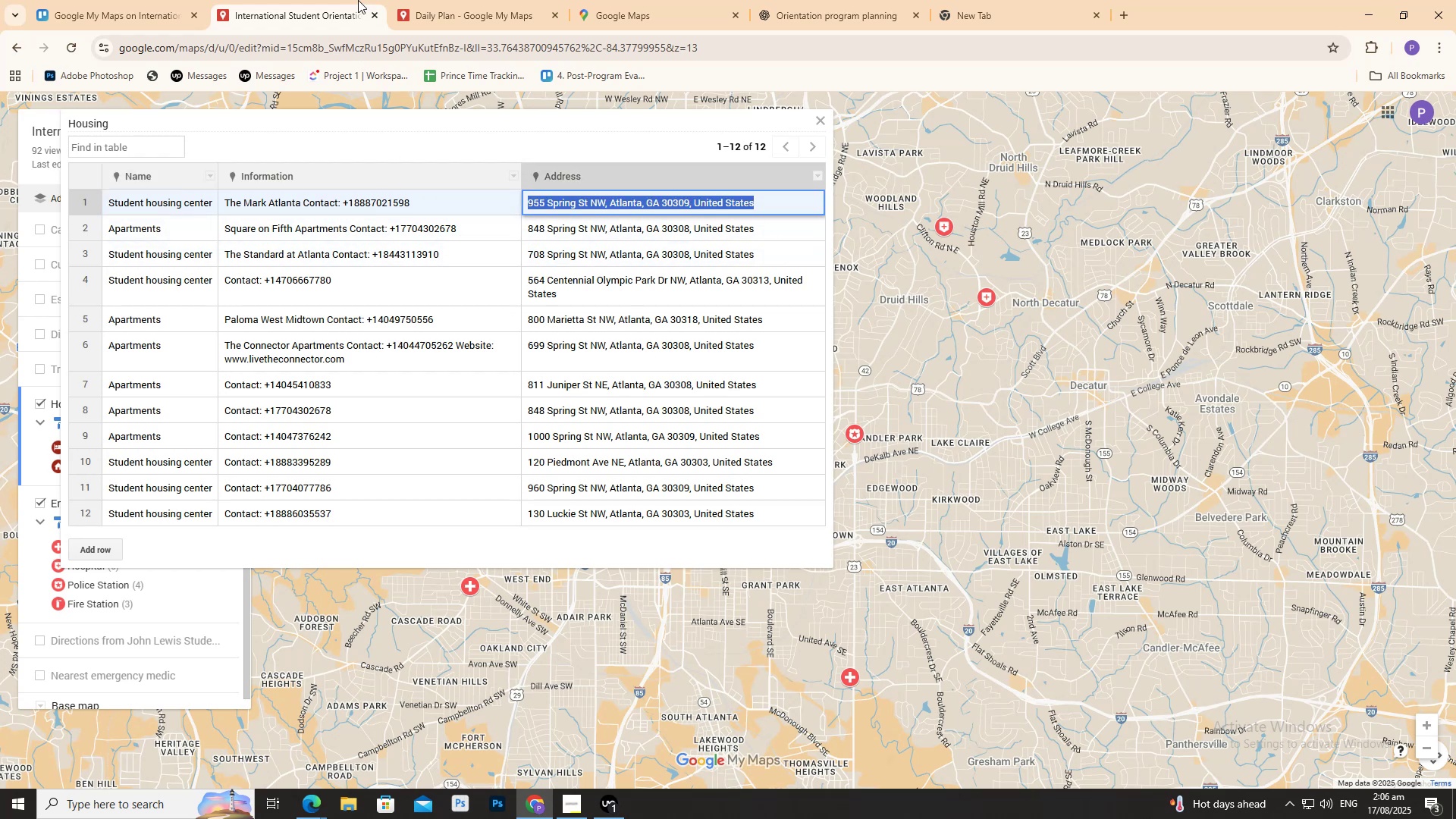 
left_click([449, 0])
 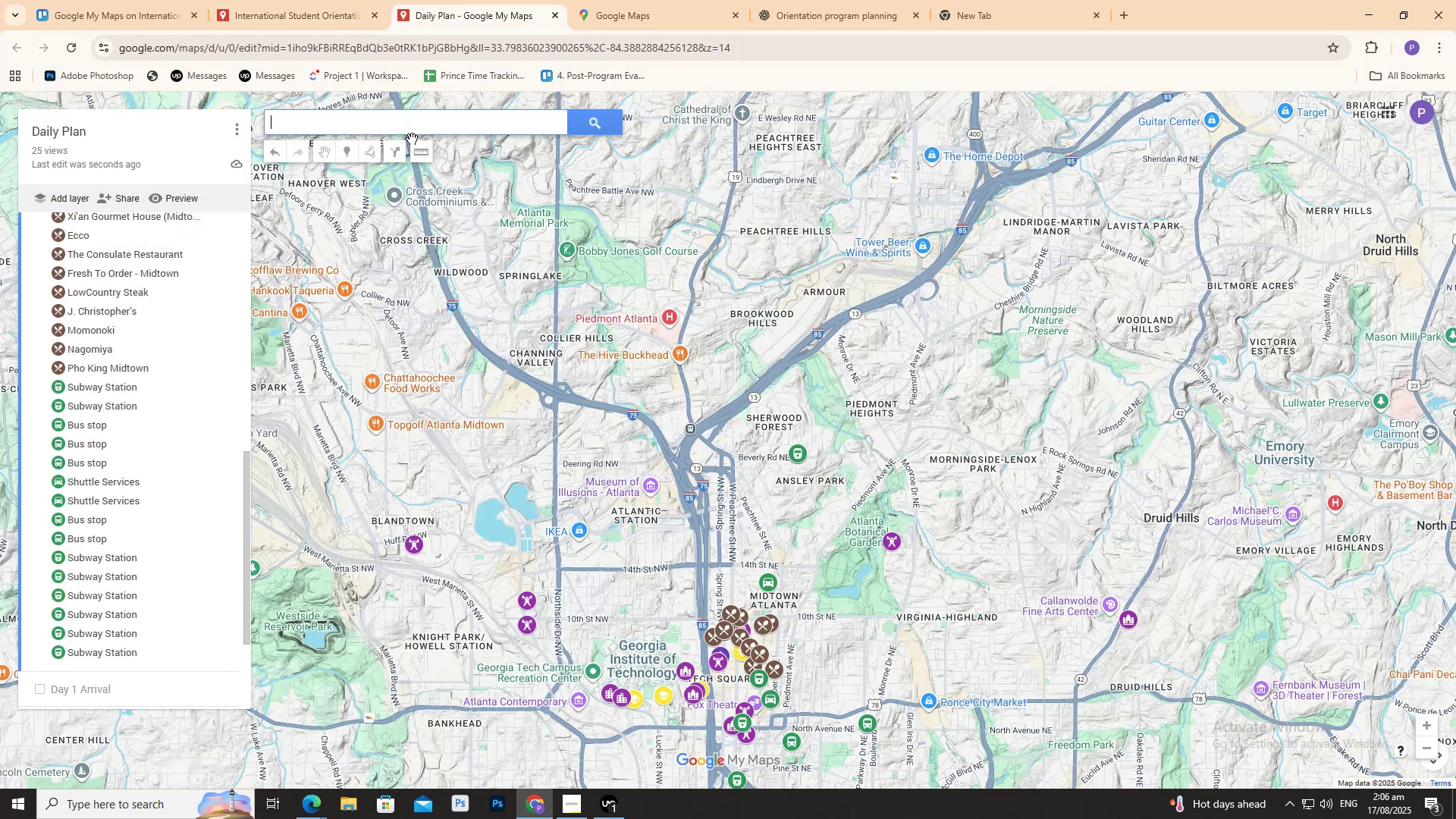 
key(Control+V)
 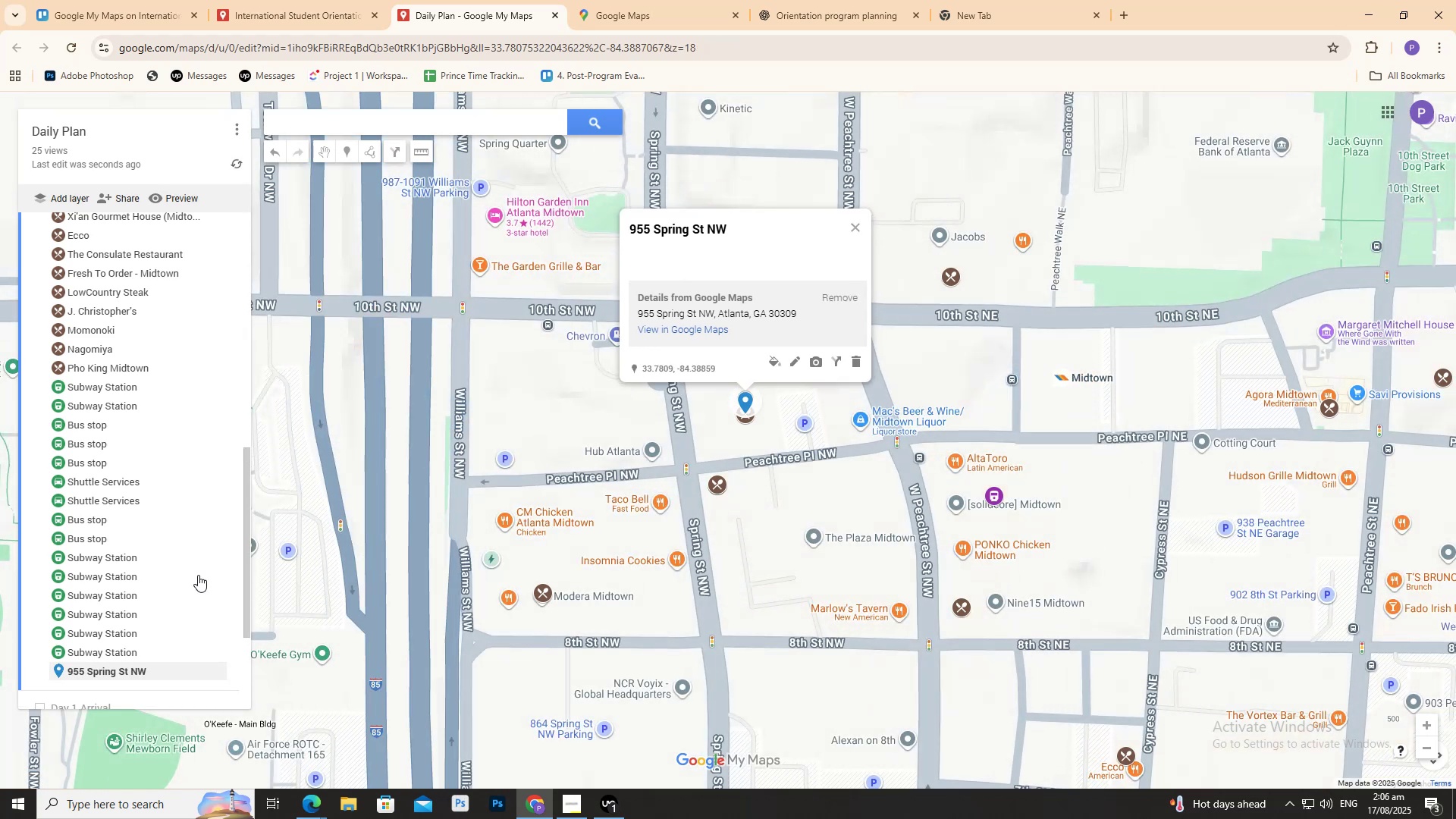 
wait(5.5)
 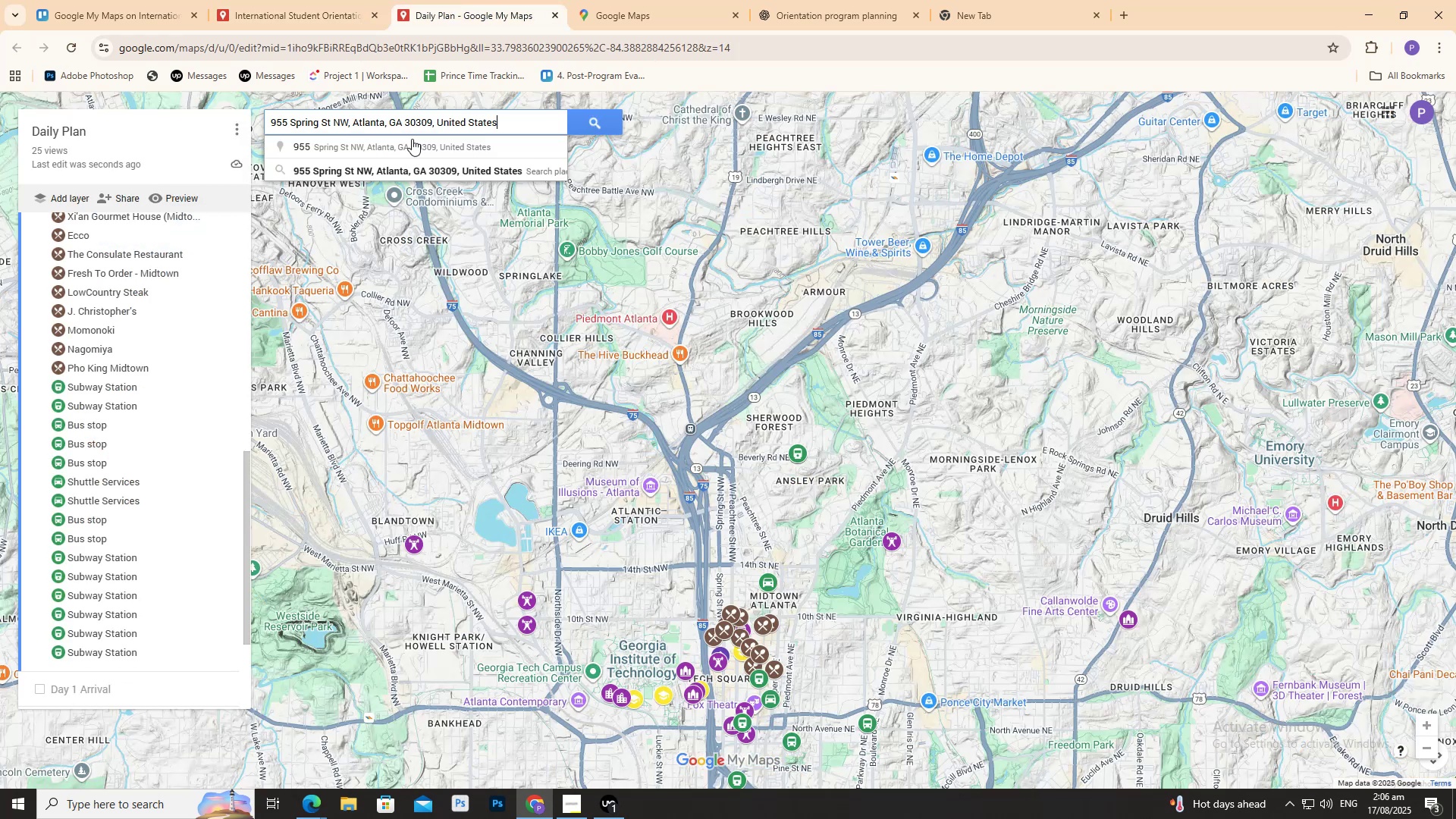 
left_click([260, 0])
 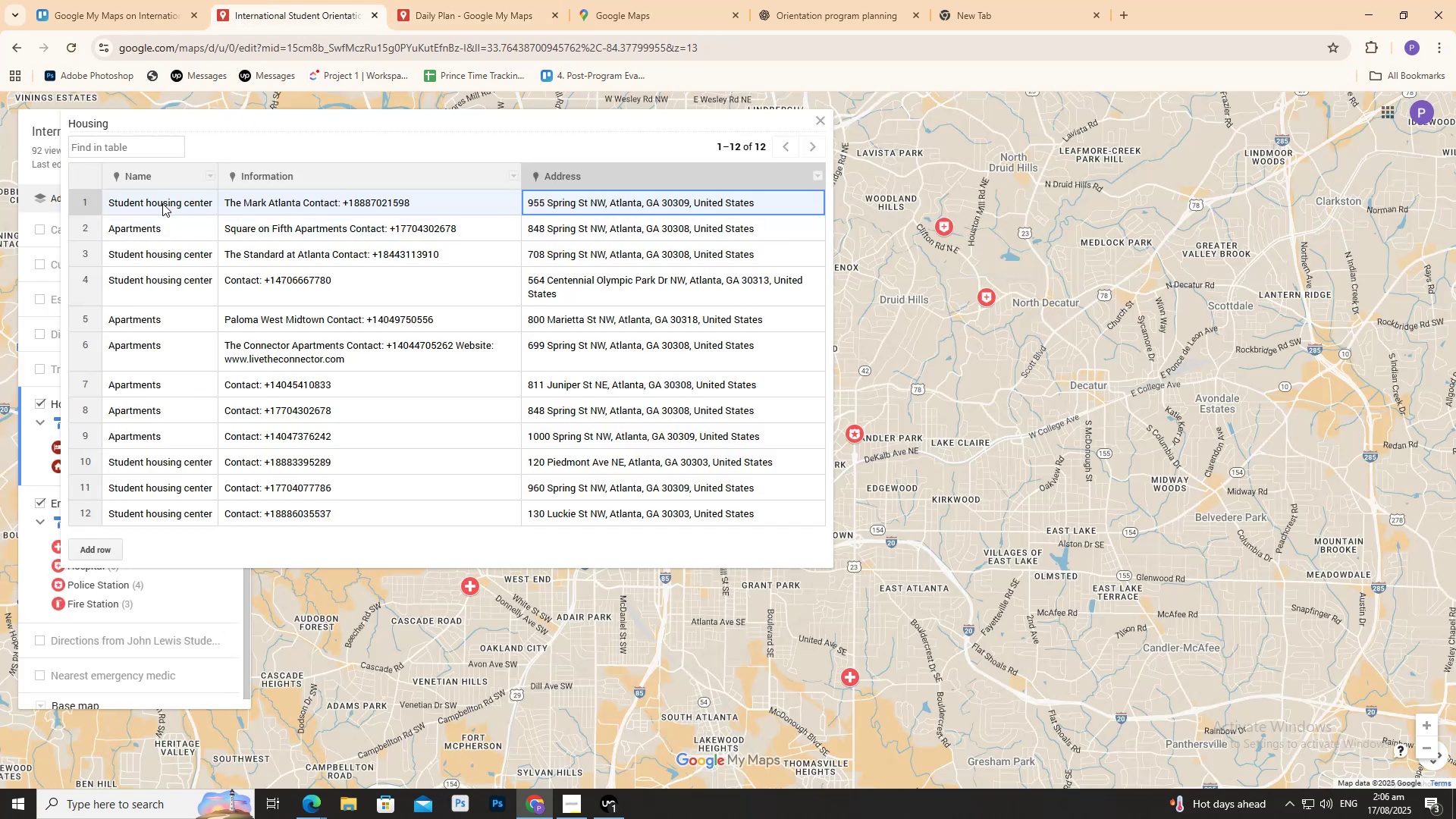 
double_click([162, 203])
 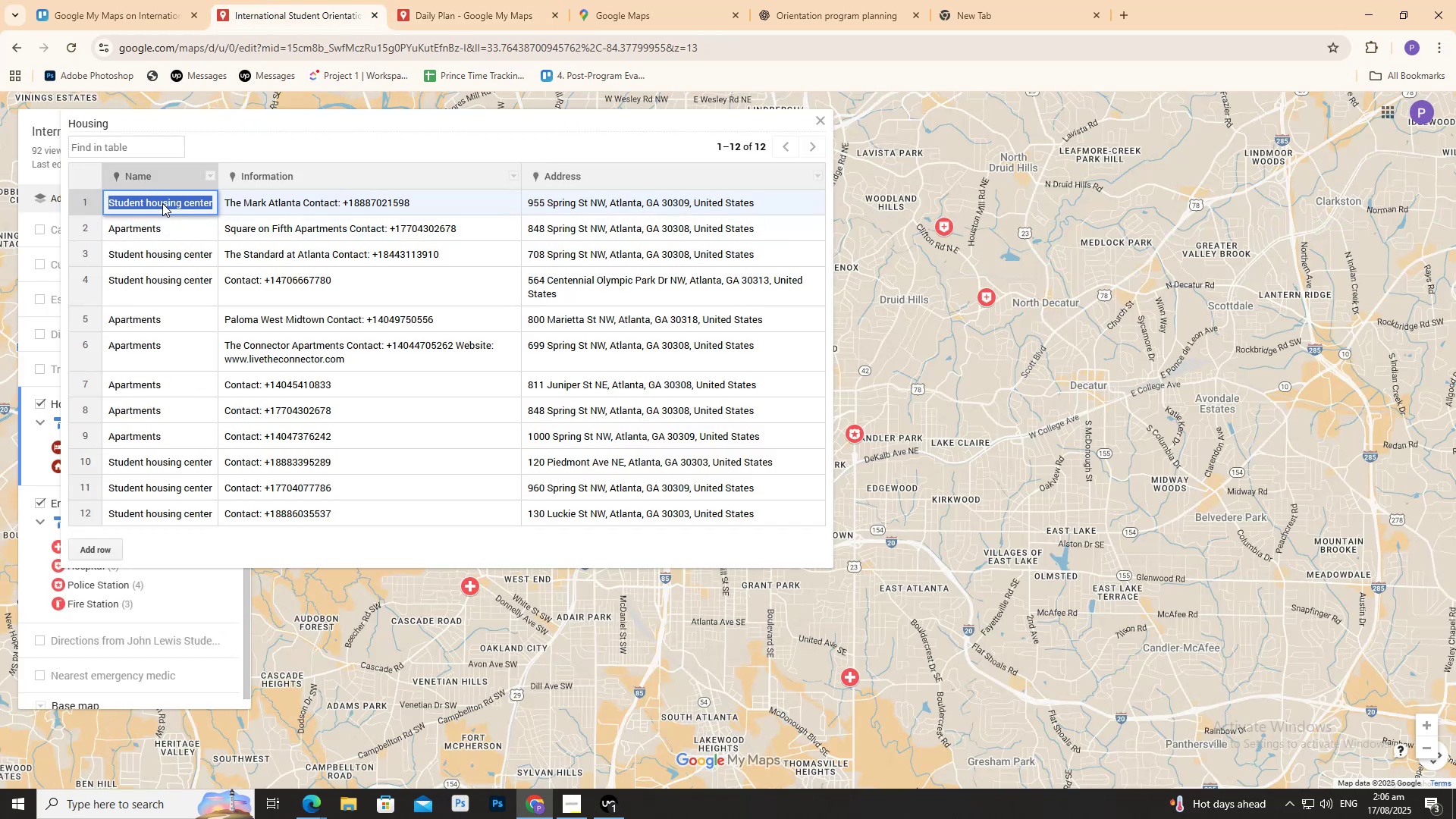 
triple_click([162, 203])
 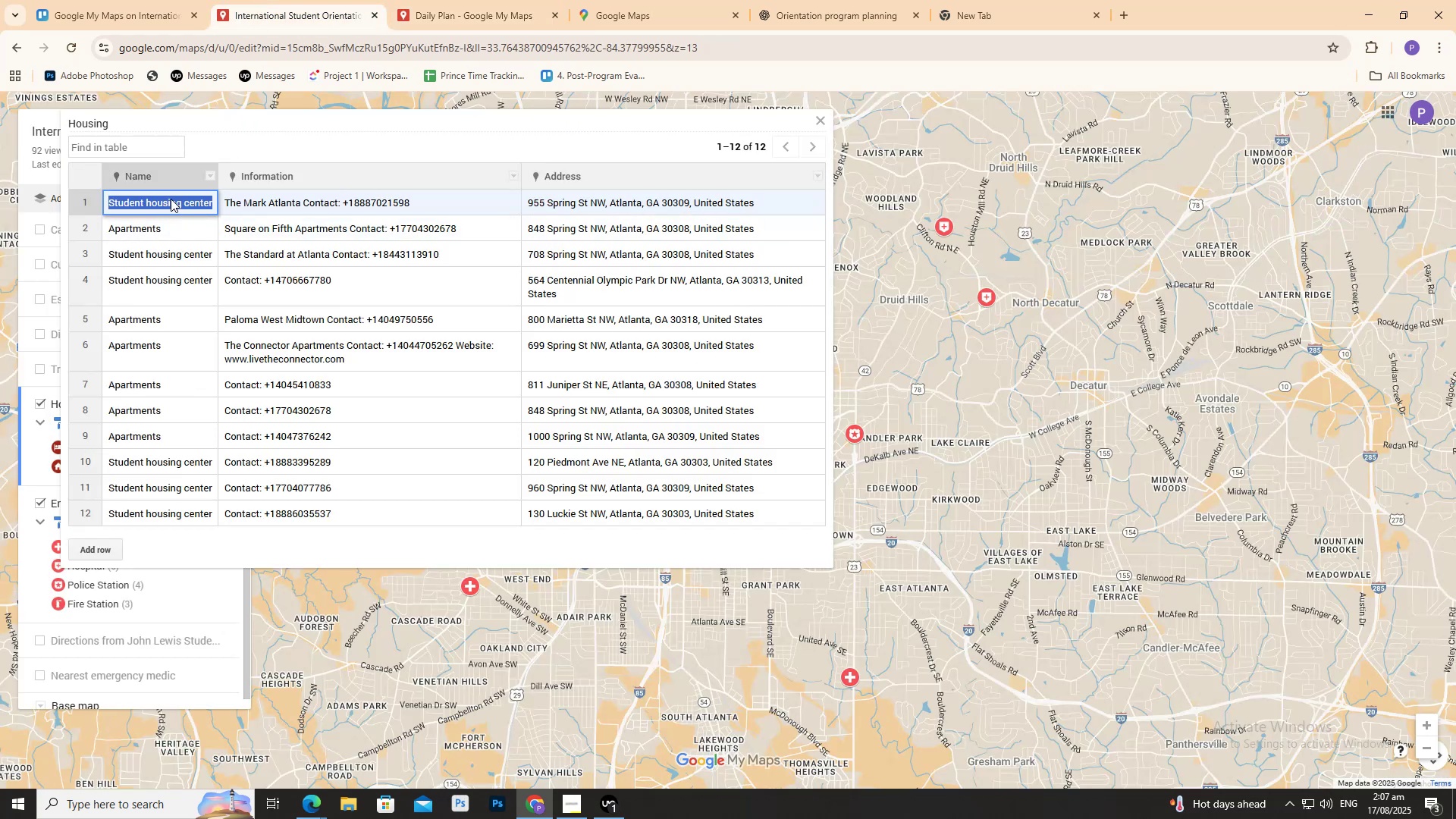 
key(Control+ControlLeft)
 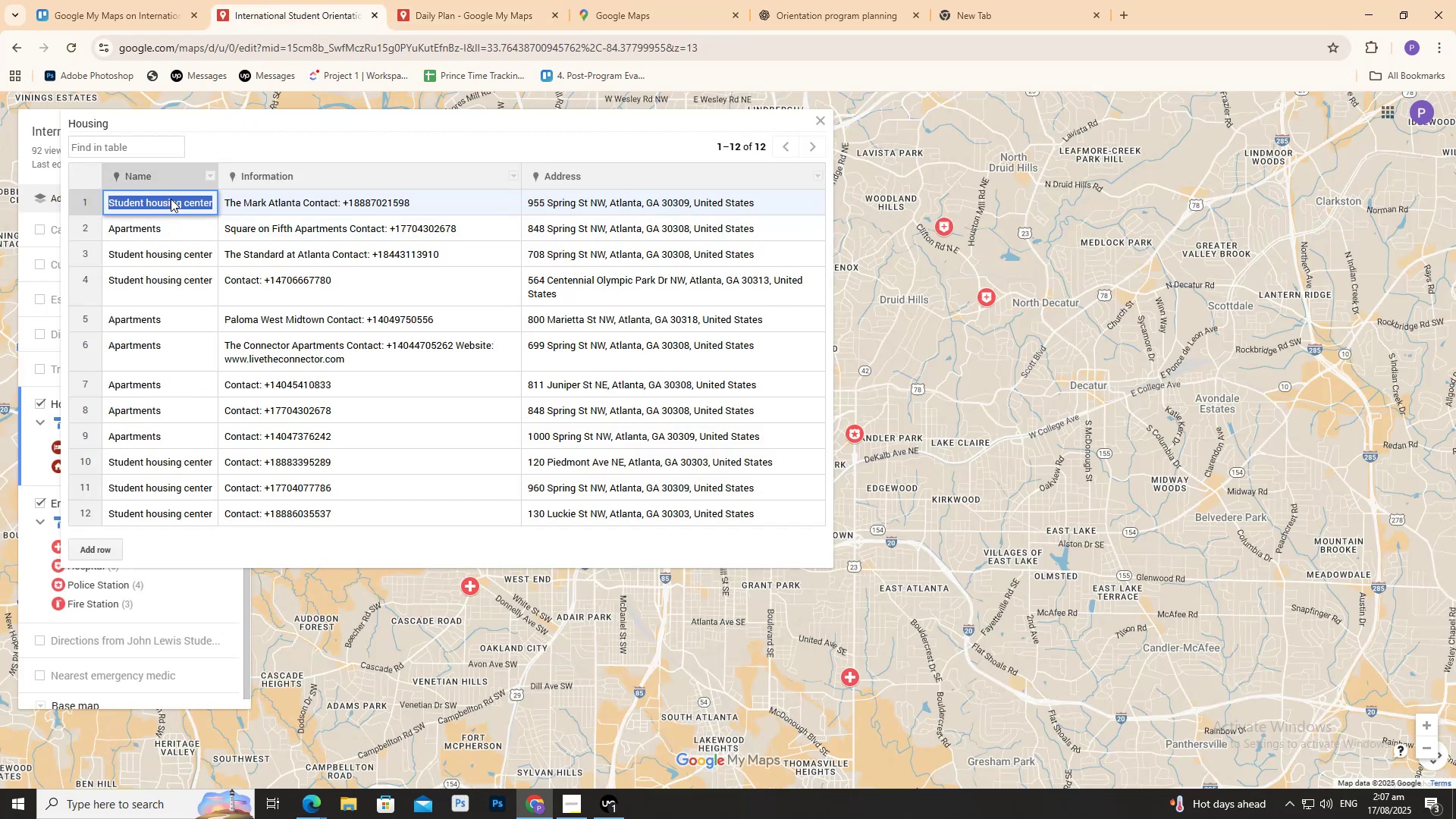 
key(Control+C)
 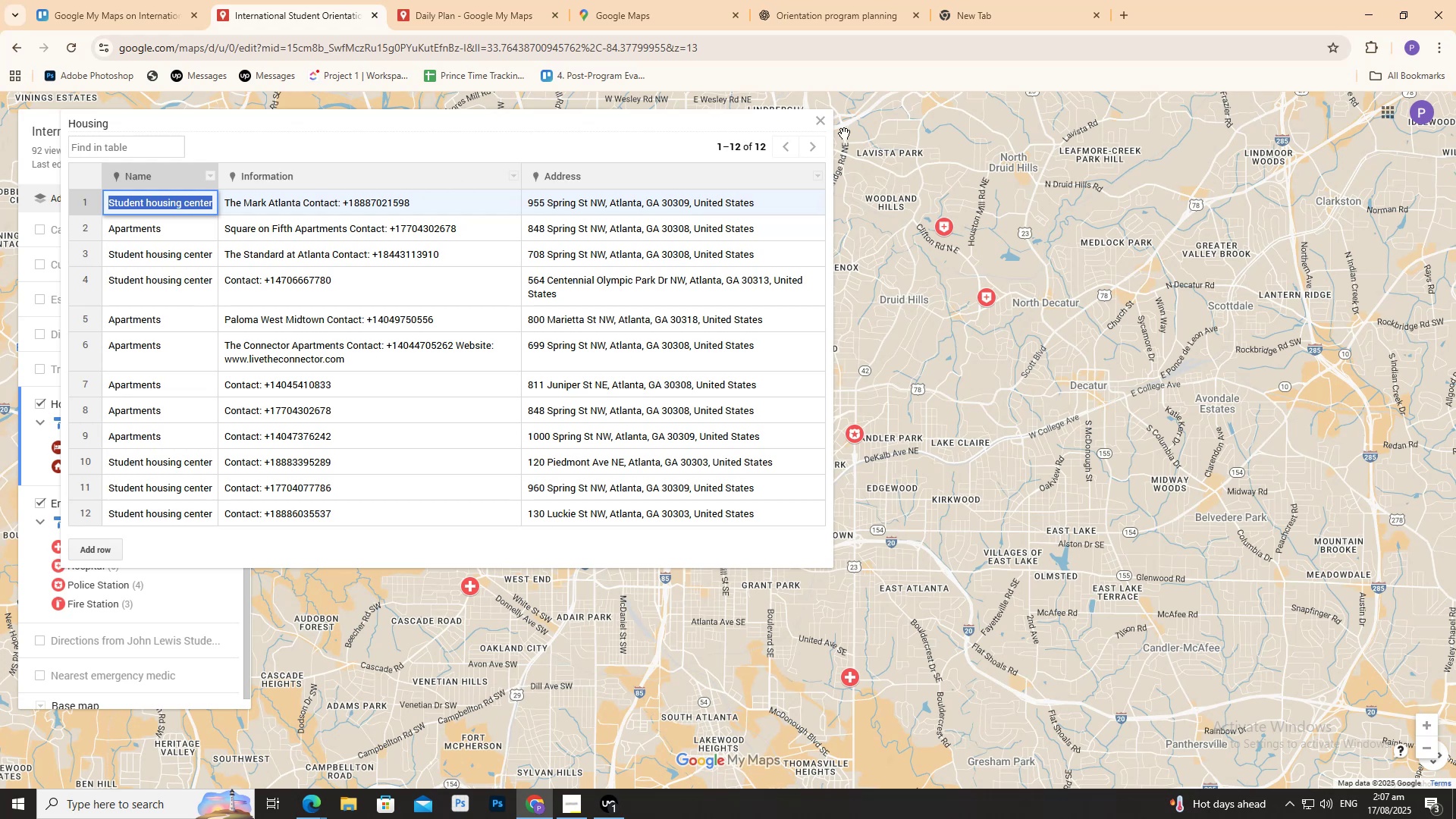 
left_click([825, 121])
 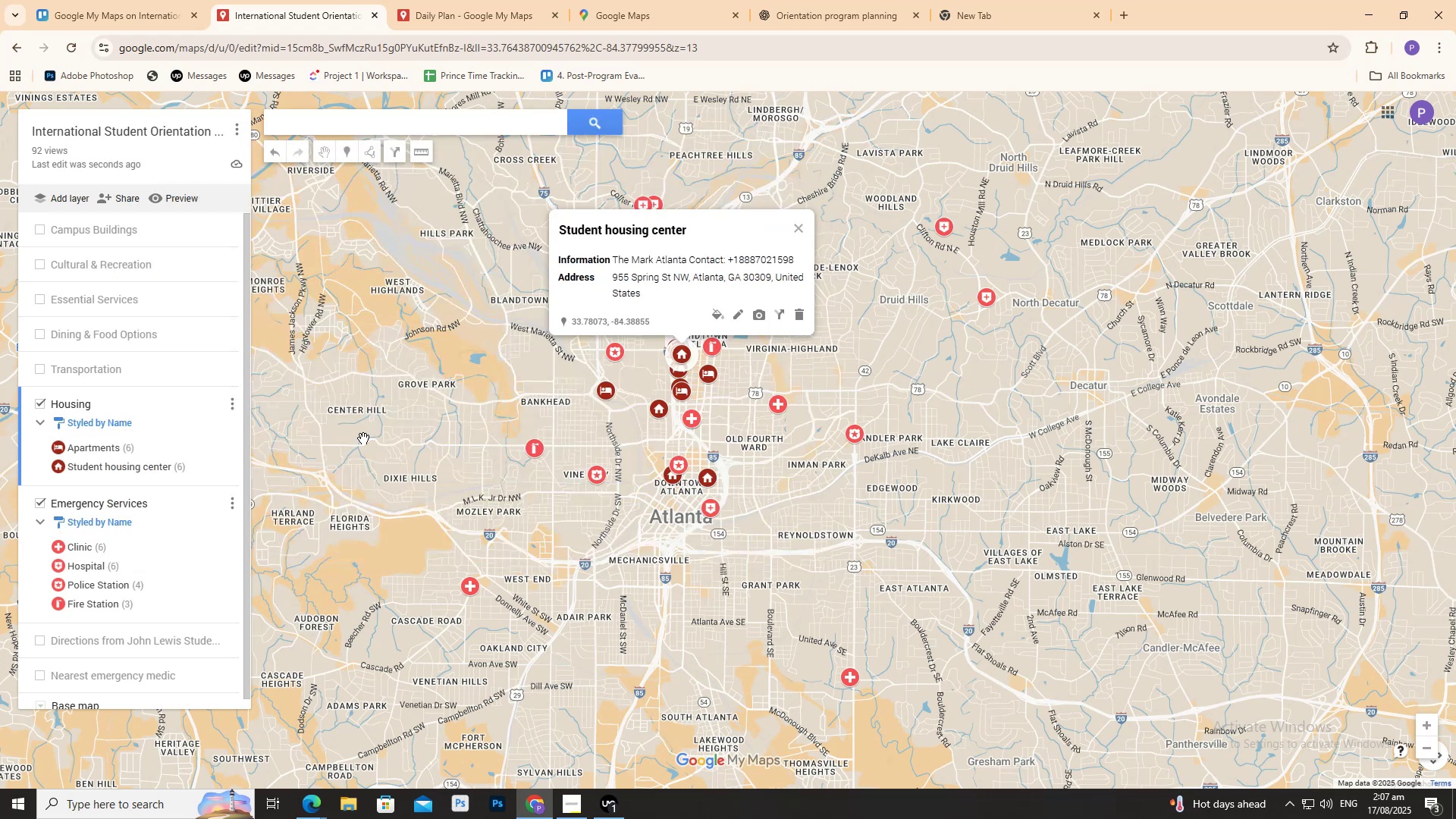 
mouse_move([224, 460])
 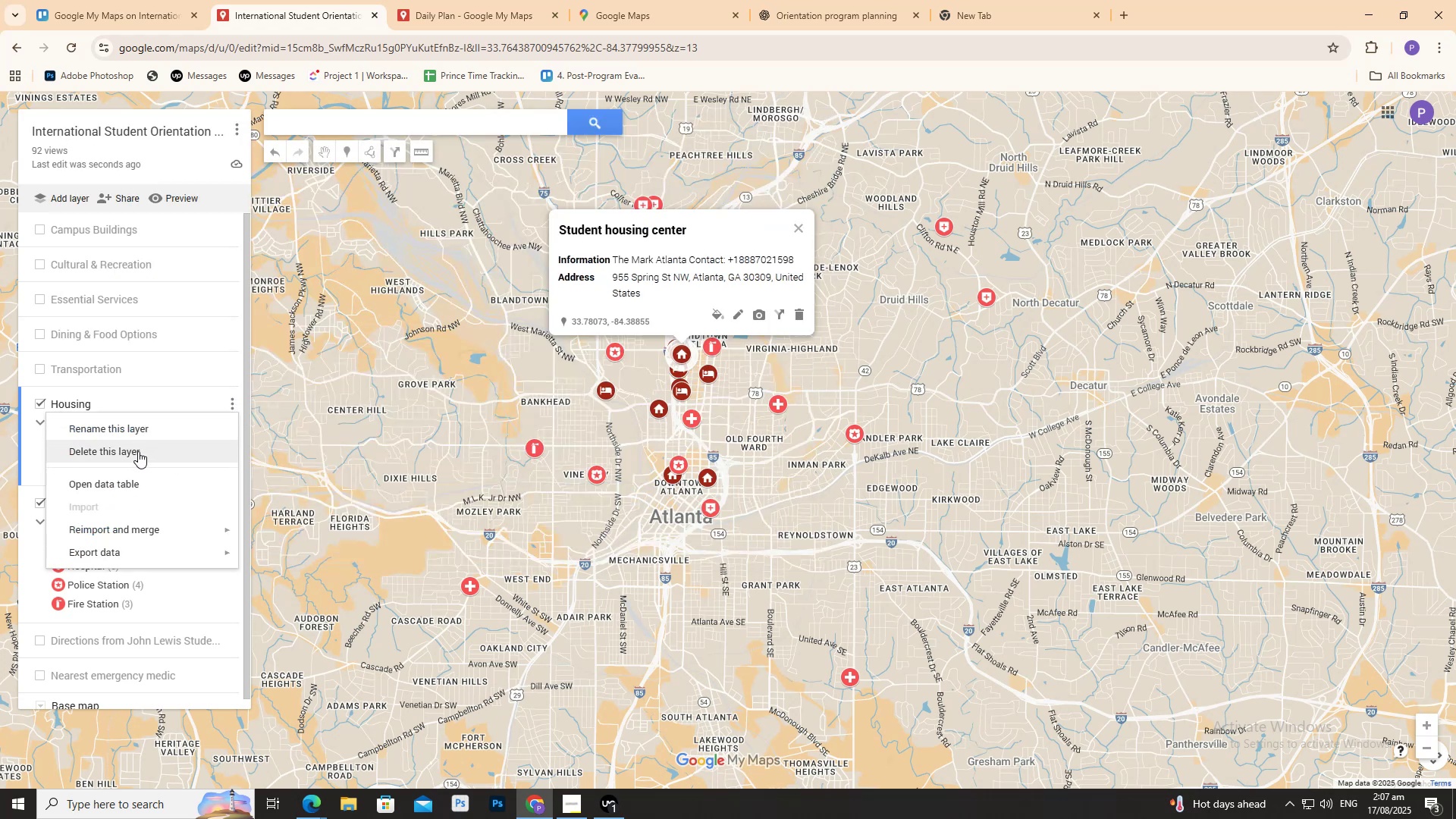 
left_click([111, 479])
 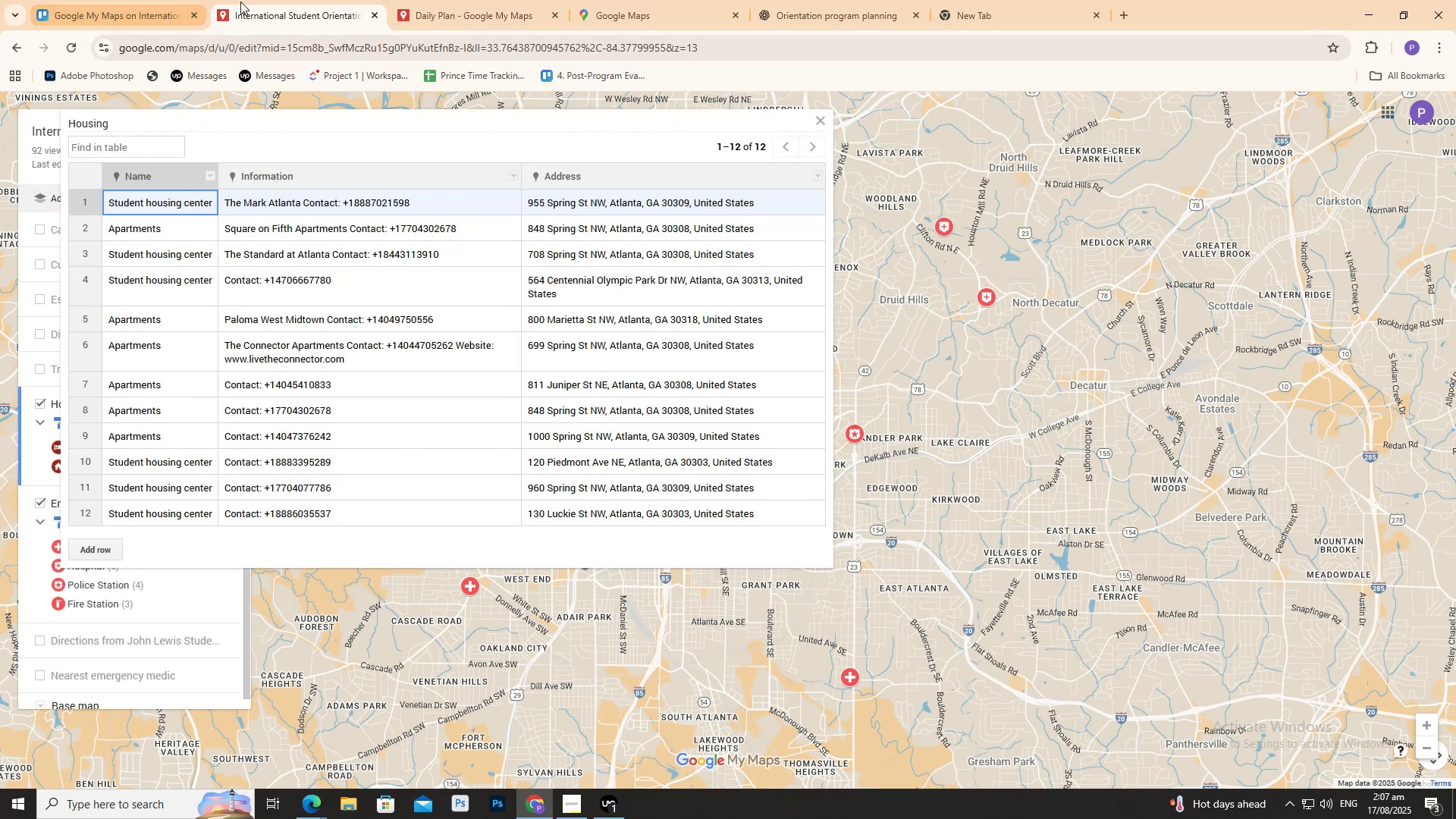 
left_click([482, 0])
 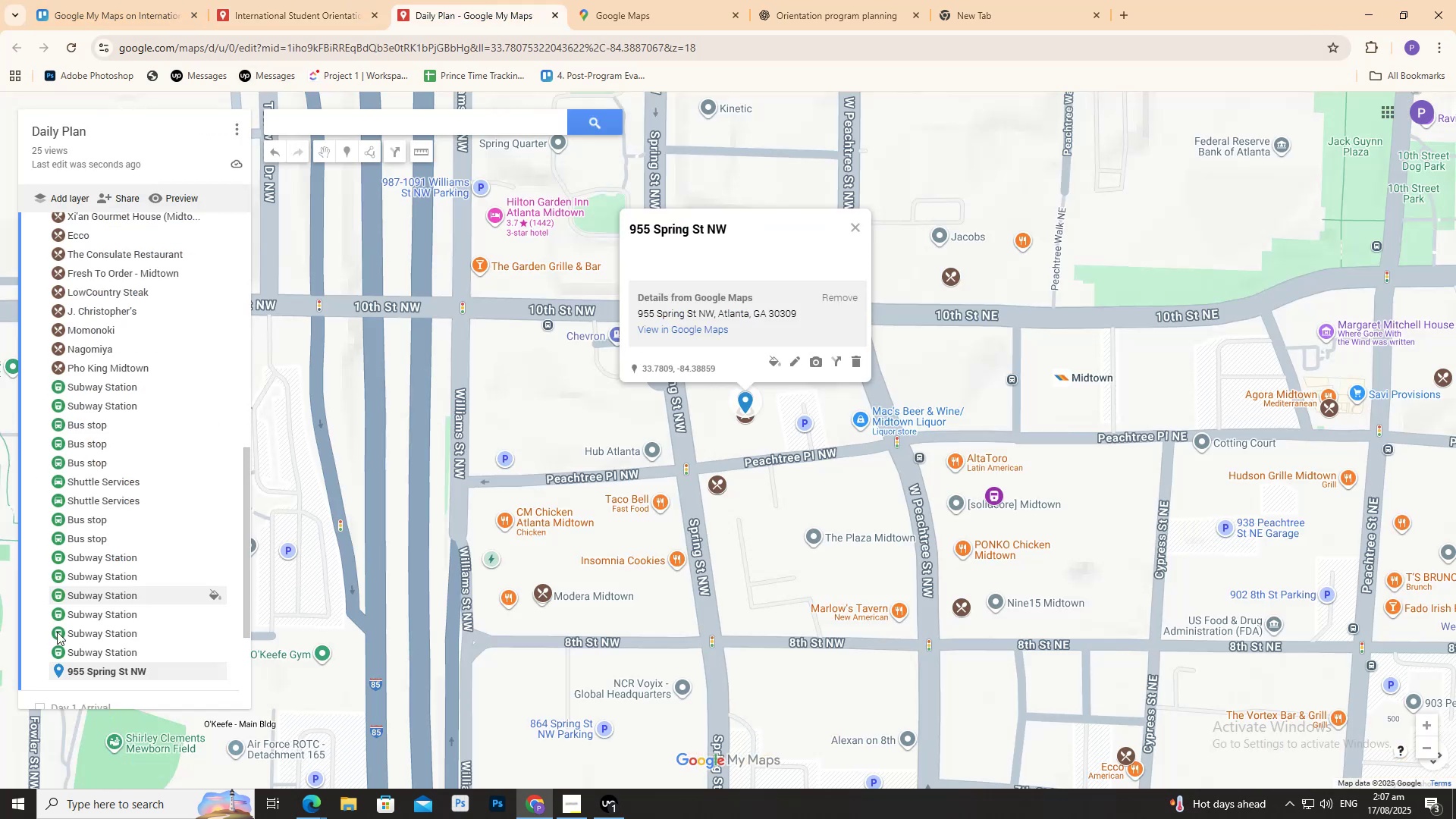 
scroll: coordinate [80, 657], scroll_direction: down, amount: 2.0
 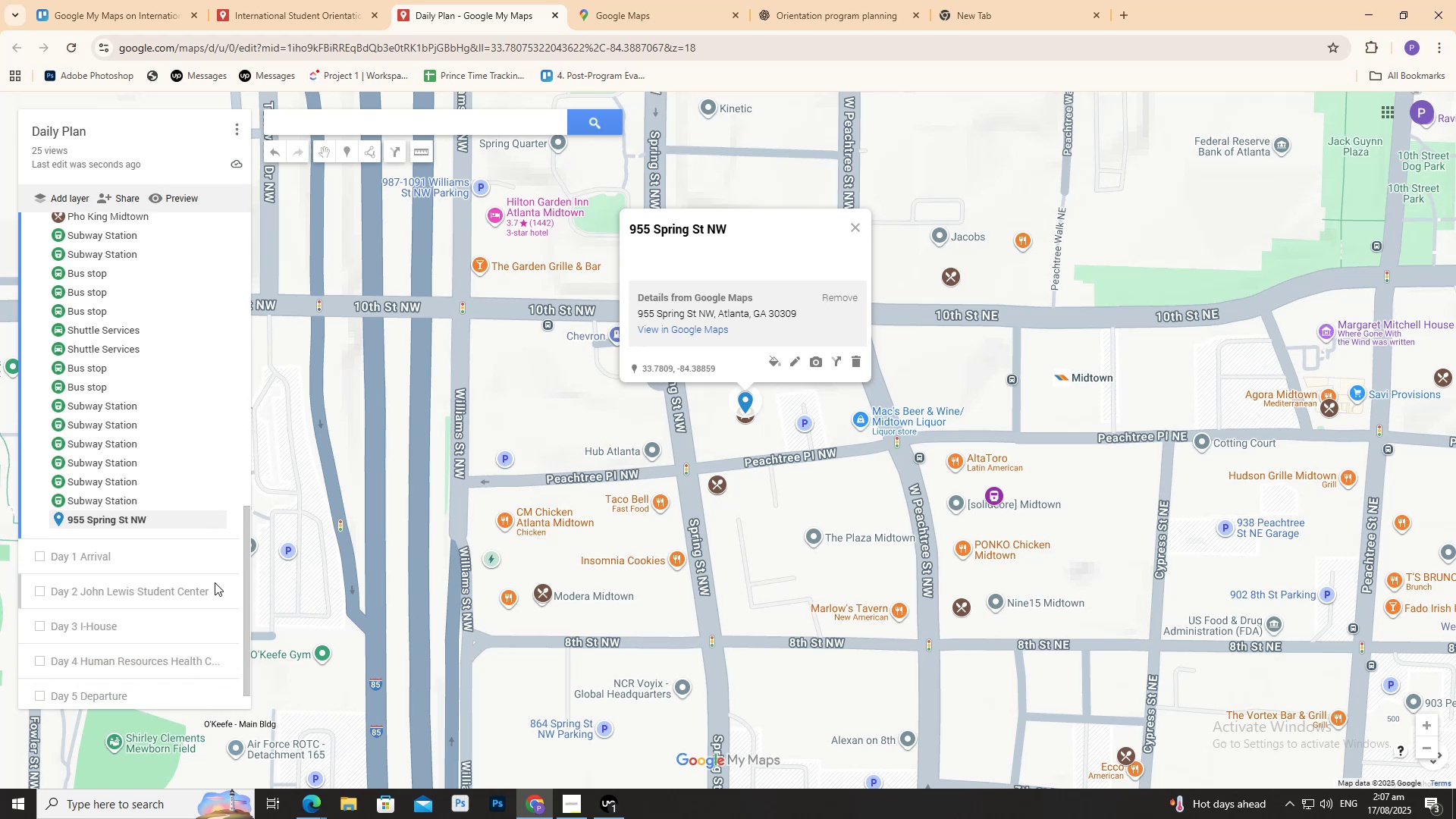 
mouse_move([225, 507])
 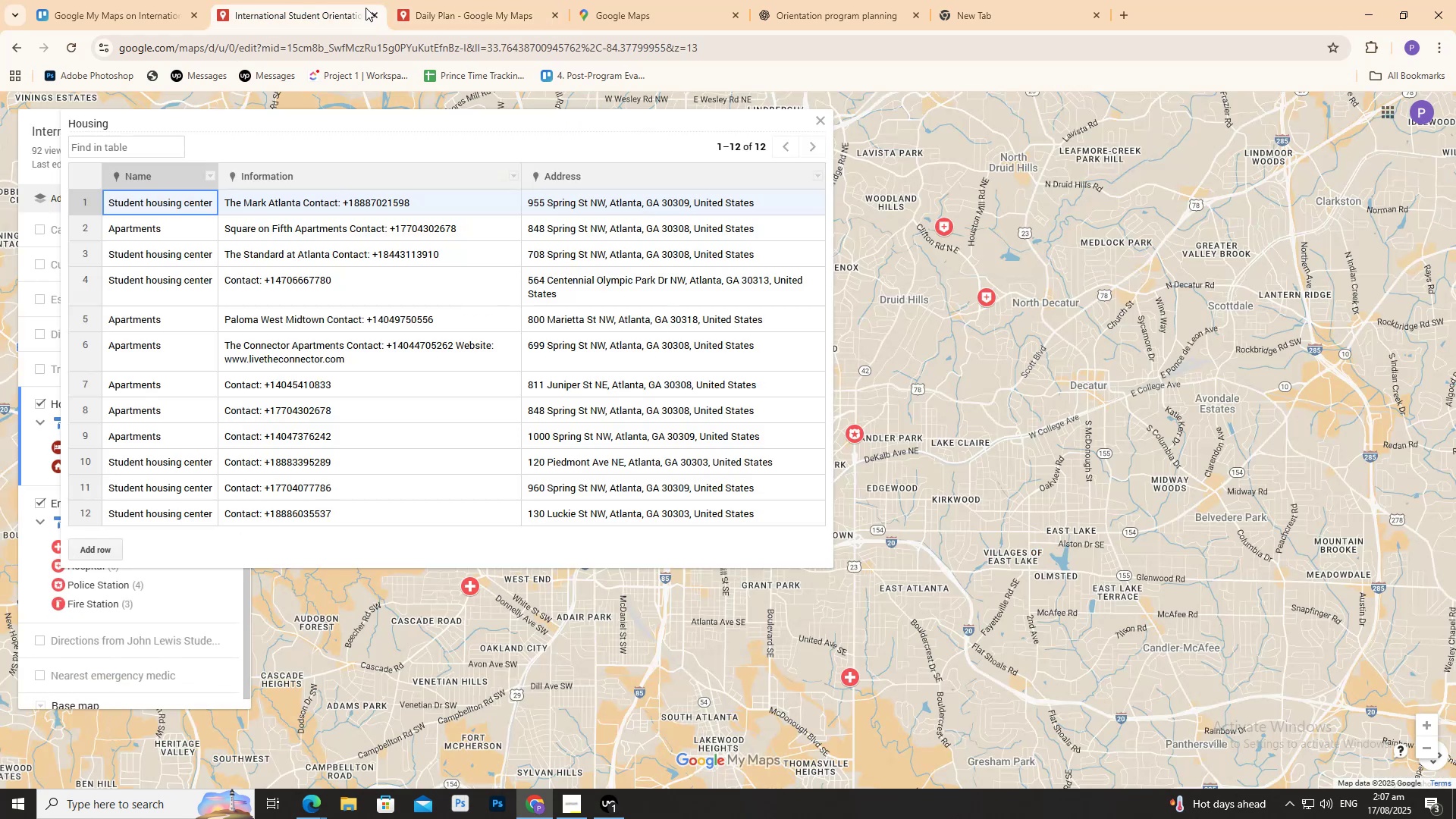 
left_click([497, 5])
 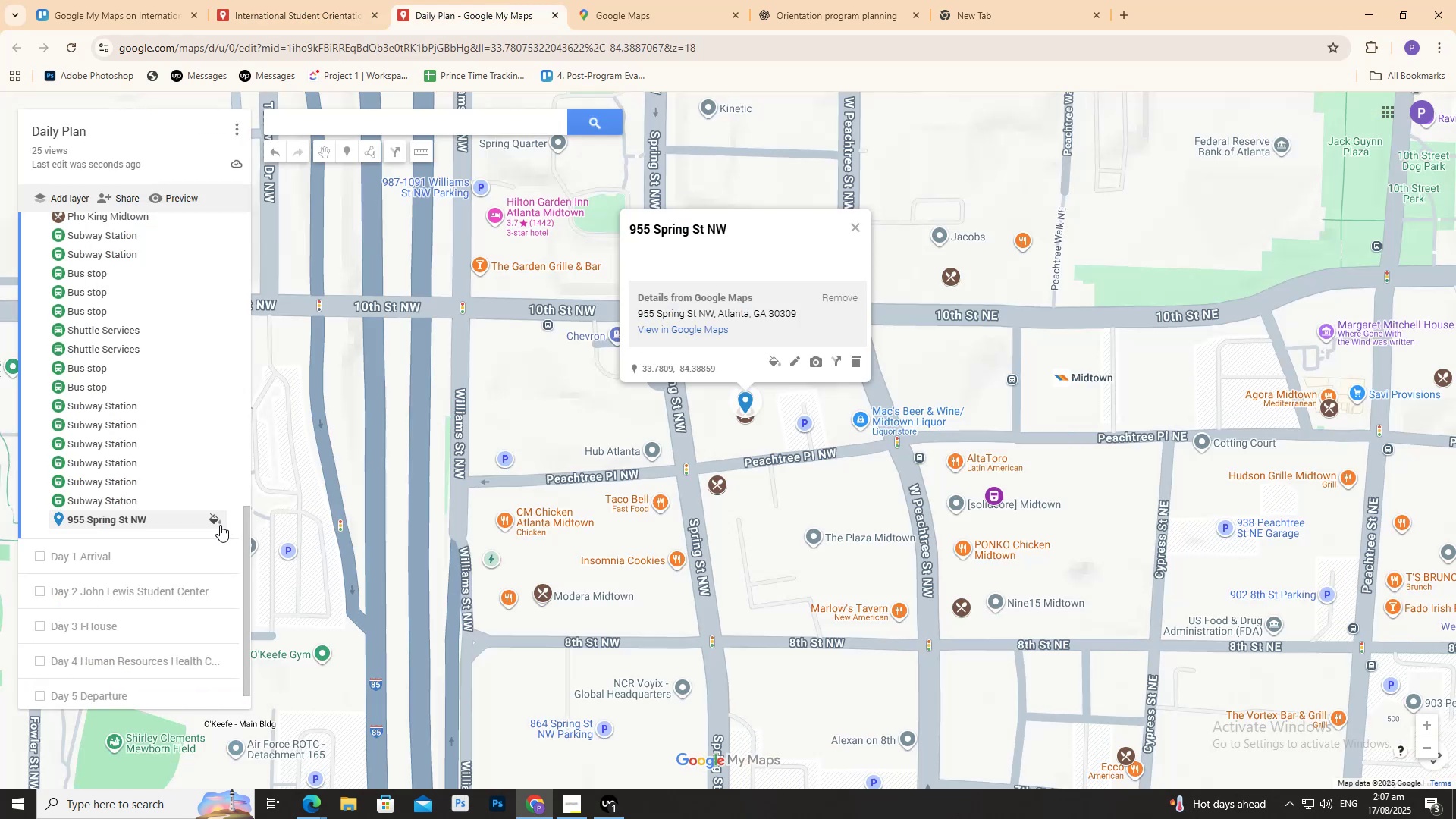 
left_click([219, 522])
 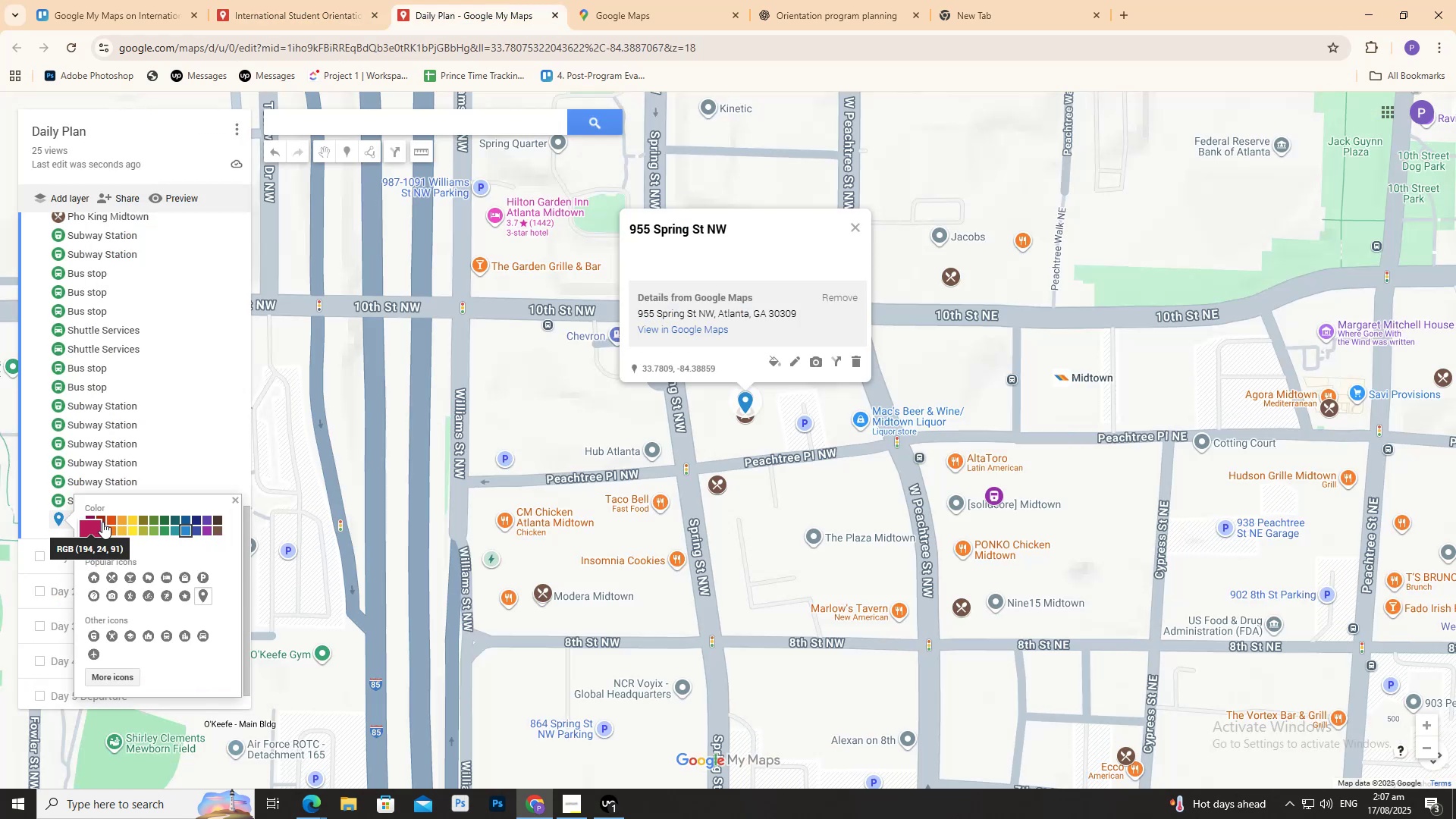 
left_click([102, 520])
 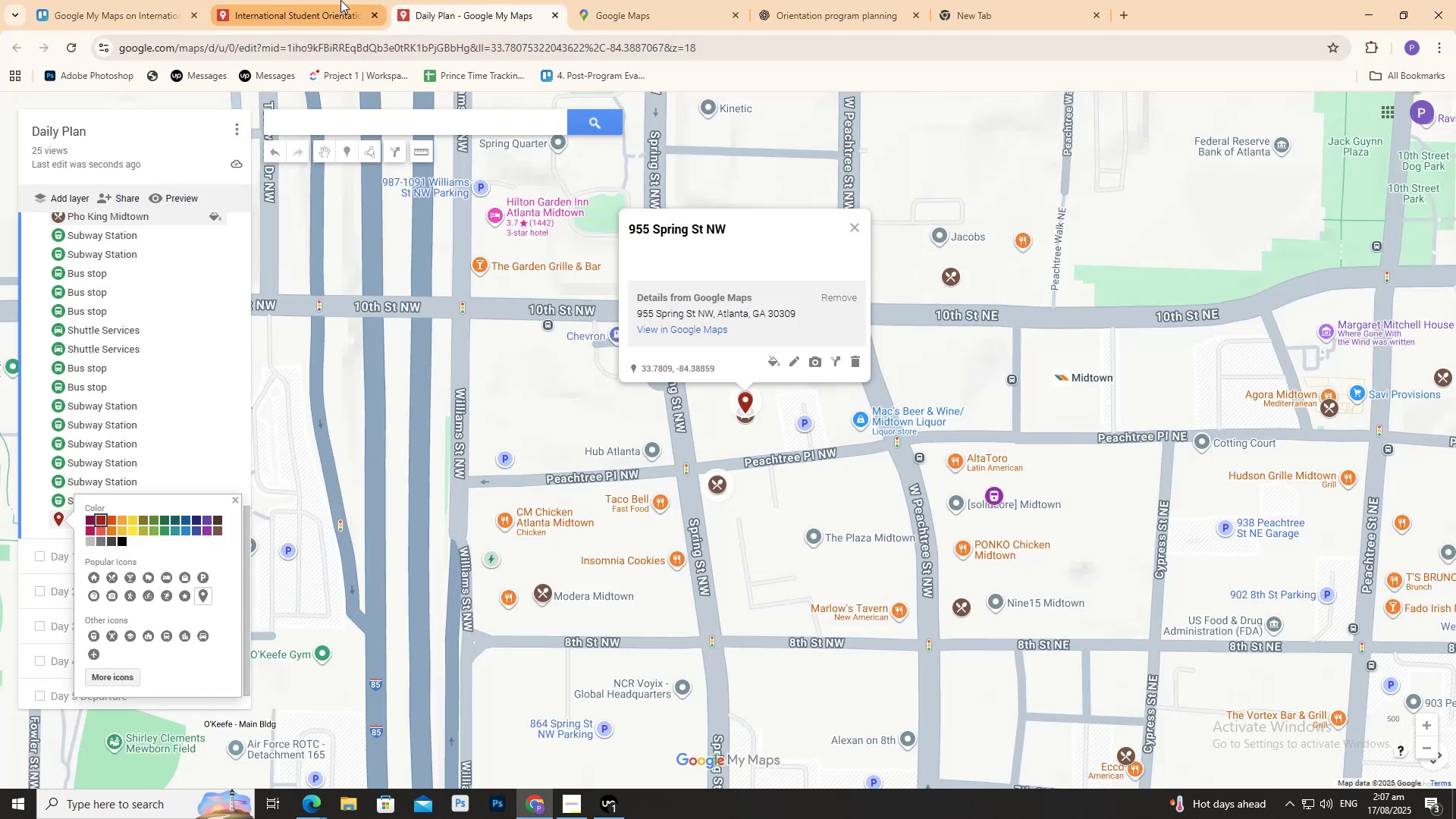 
left_click([297, 11])
 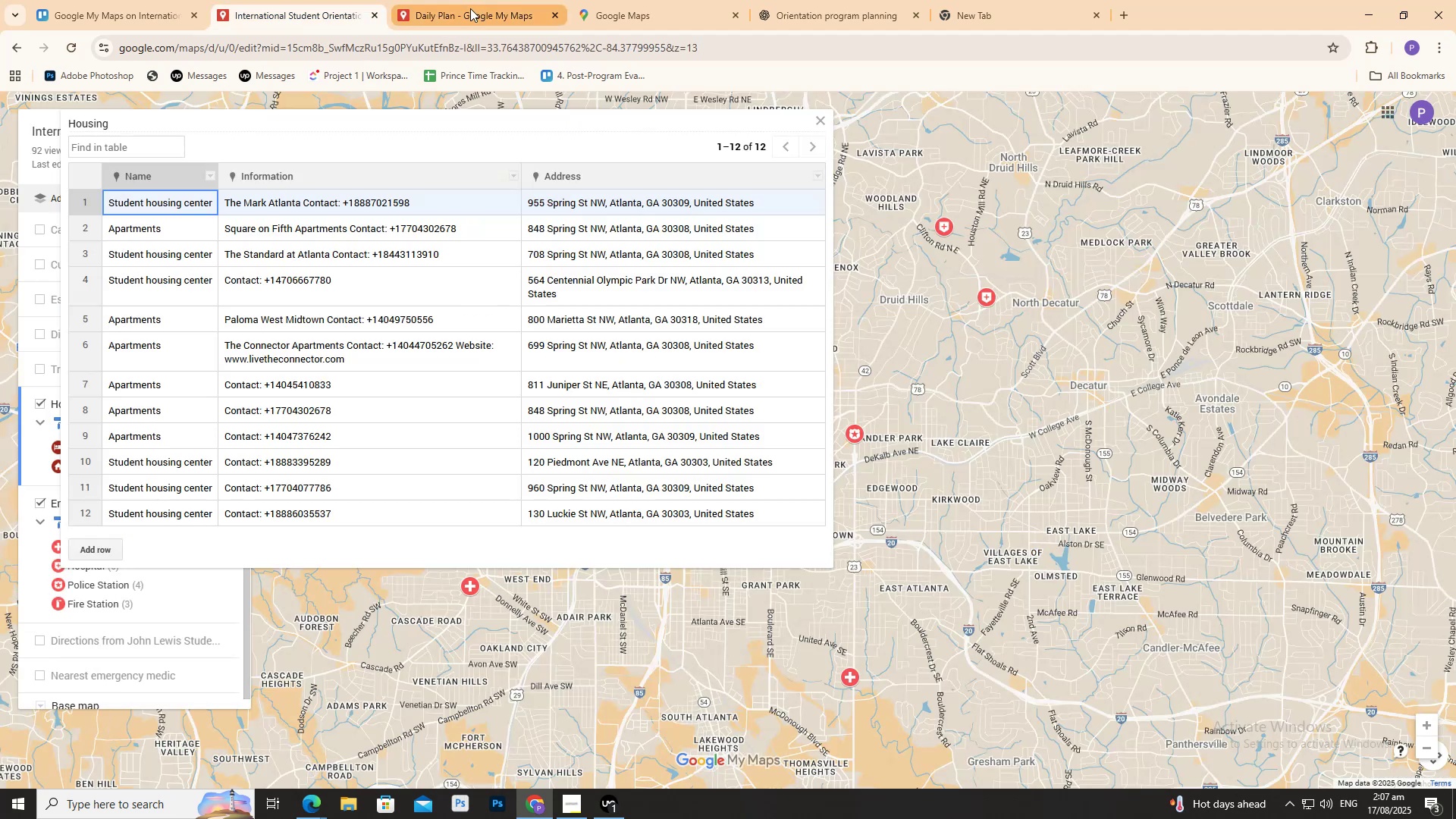 
left_click([470, 8])
 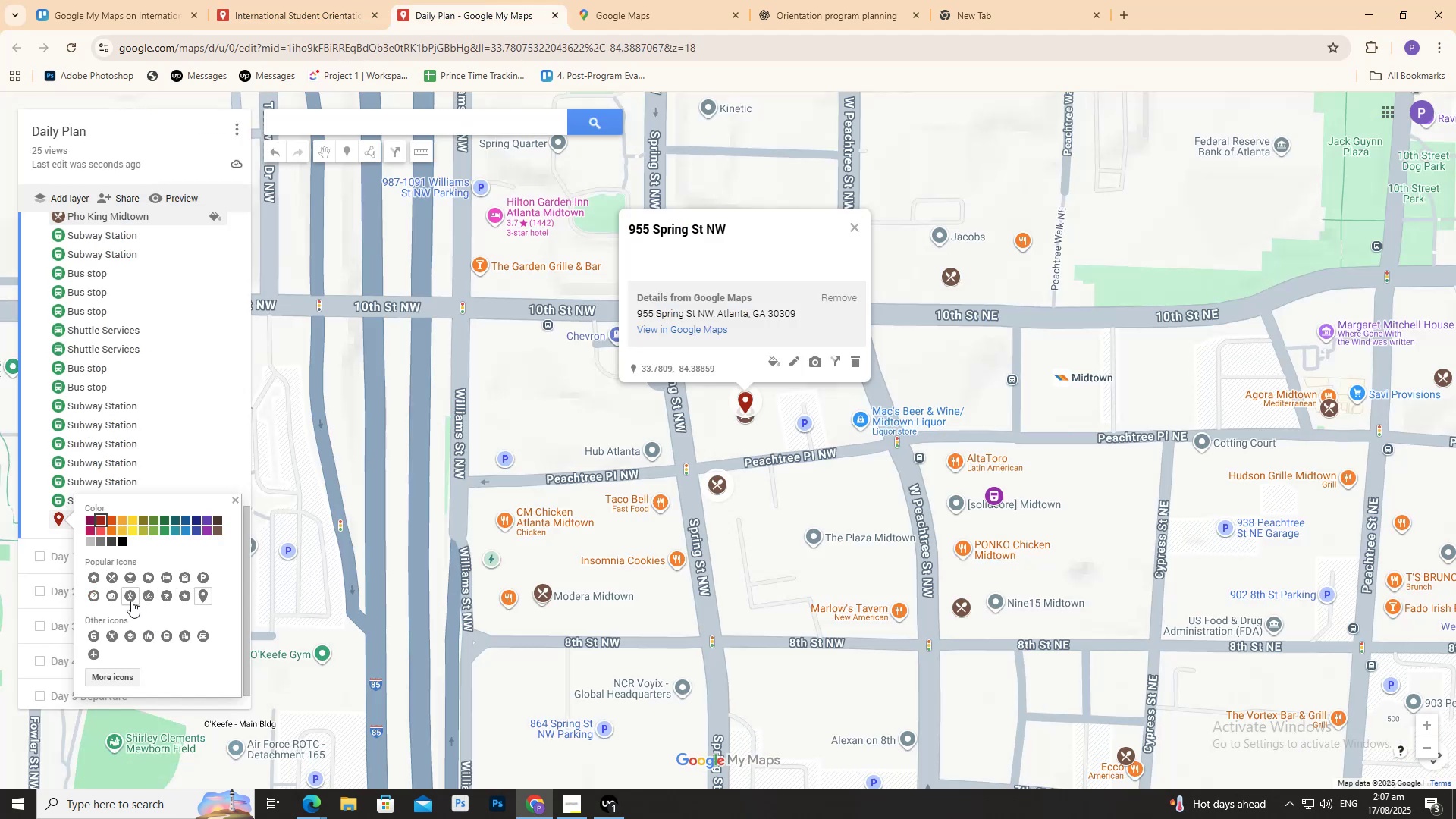 
left_click([124, 680])
 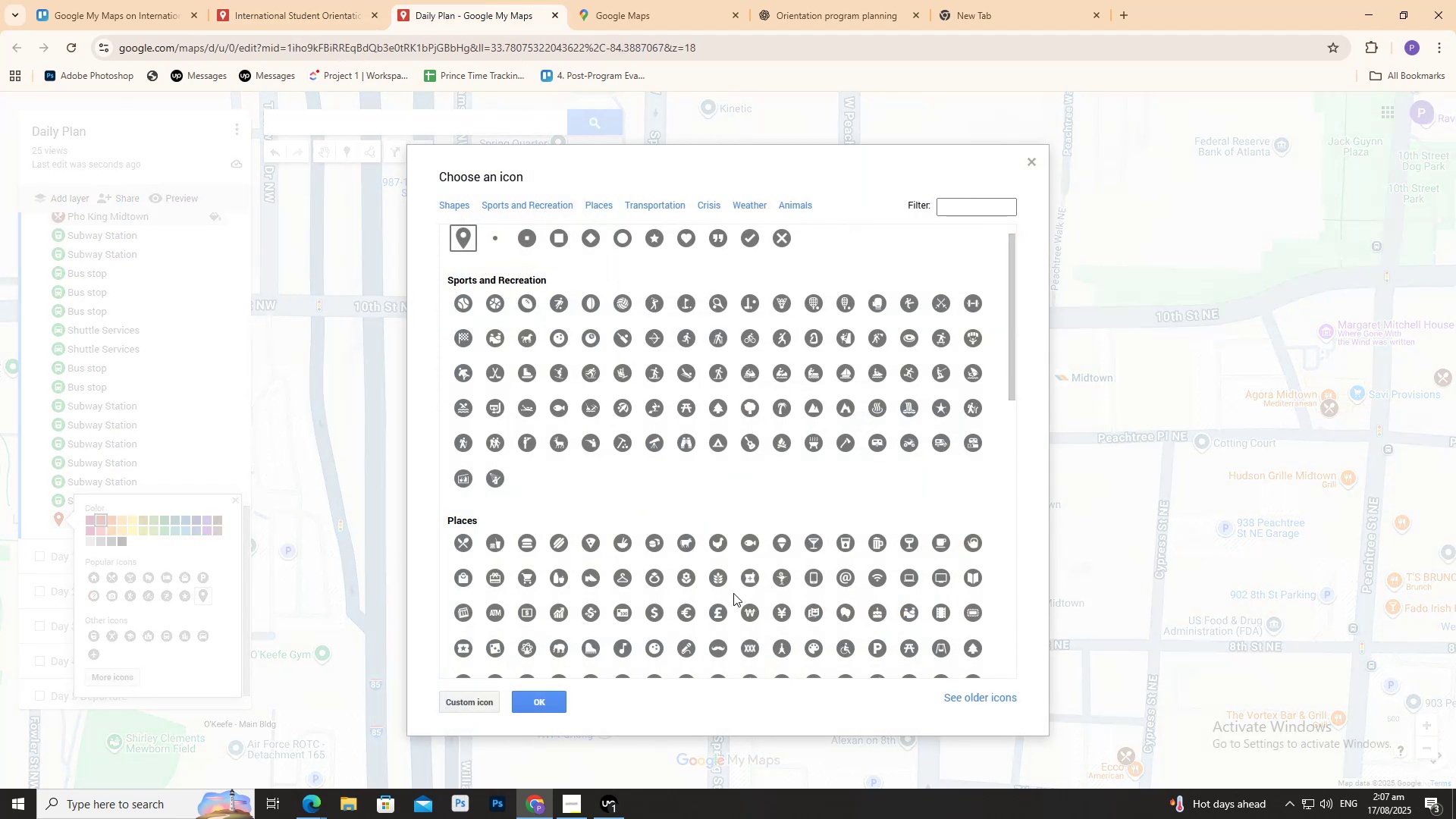 
scroll: coordinate [689, 574], scroll_direction: down, amount: 5.0
 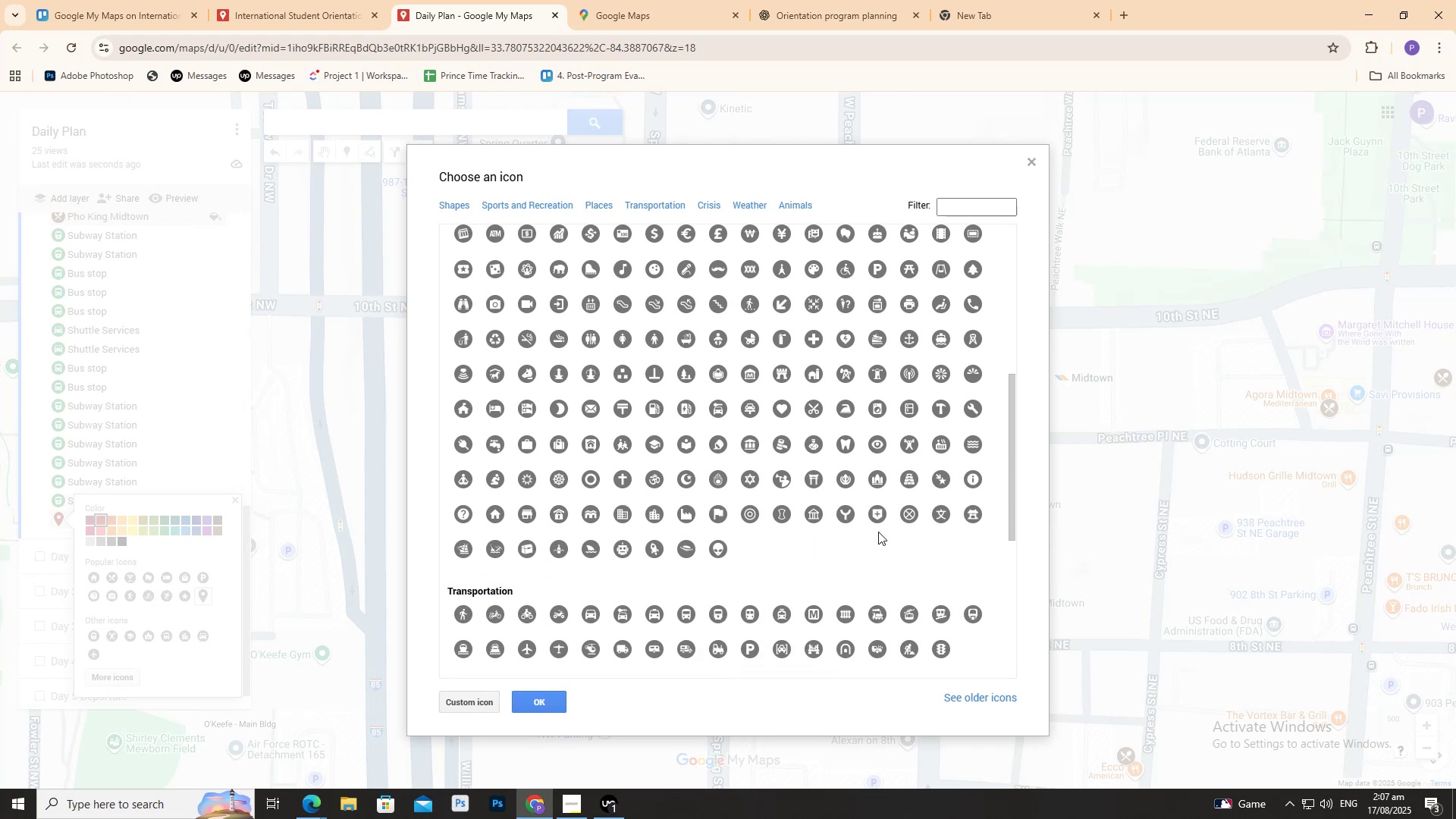 
wait(6.32)
 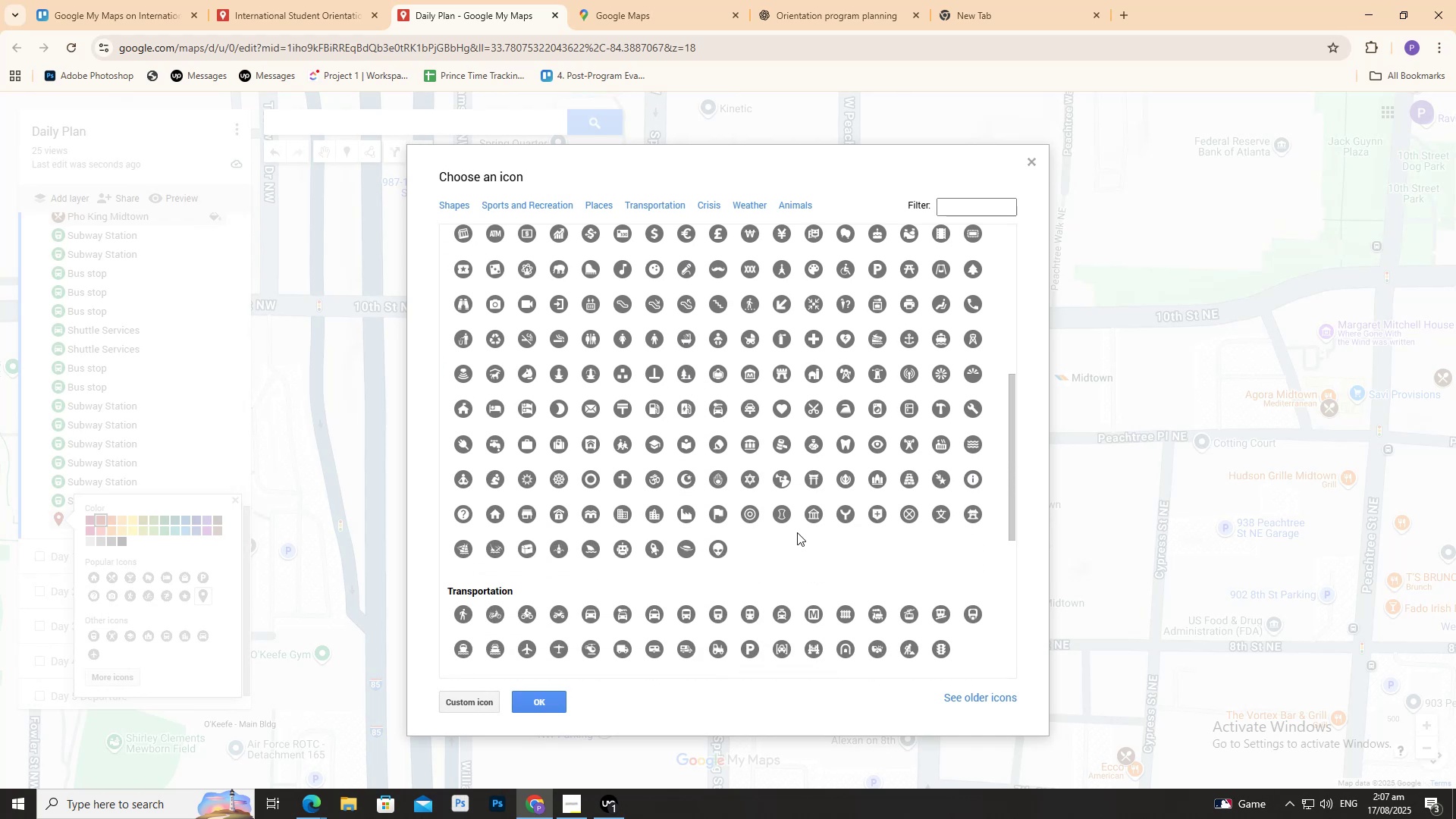 
left_click([494, 511])
 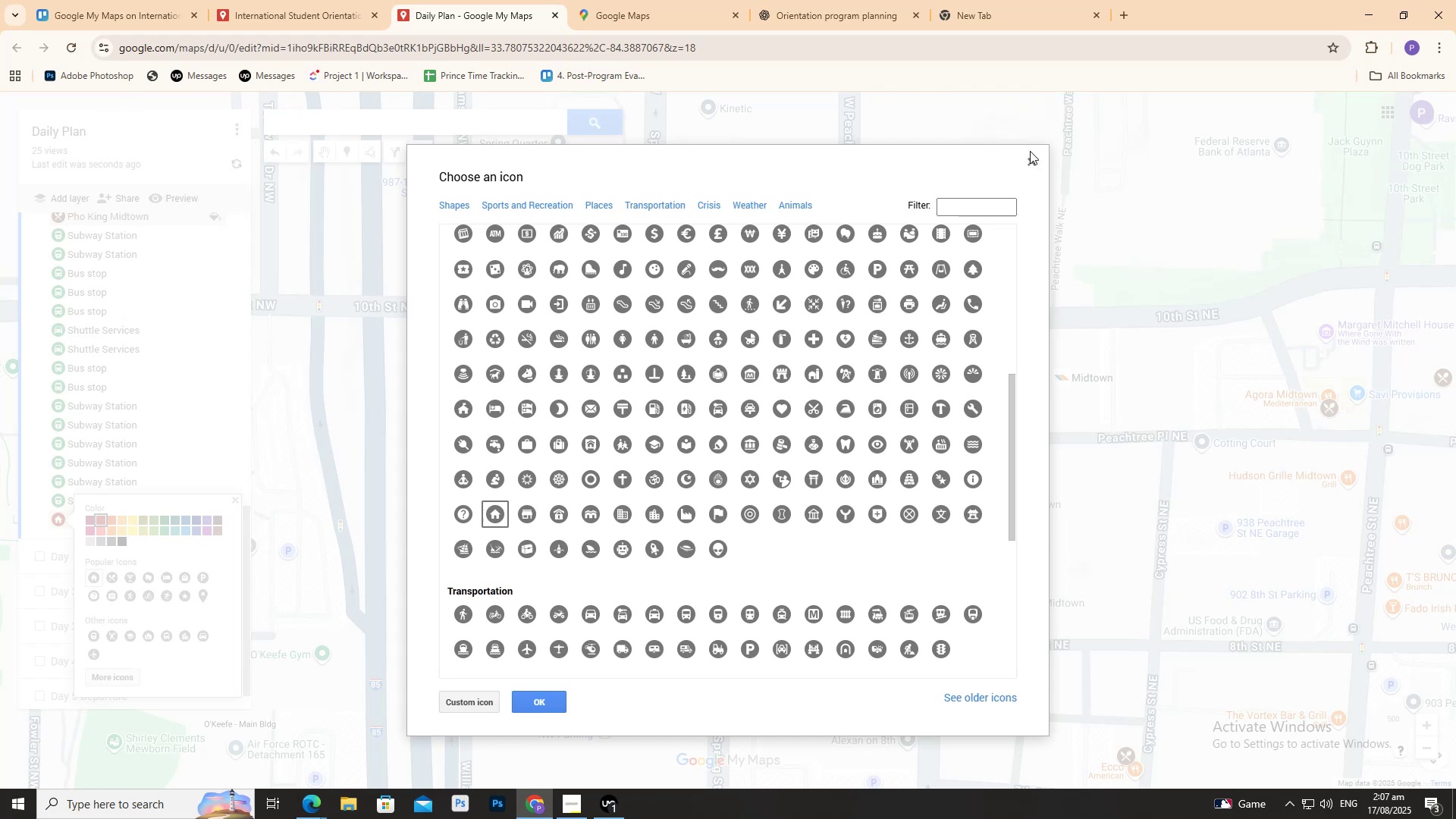 
left_click([1027, 153])
 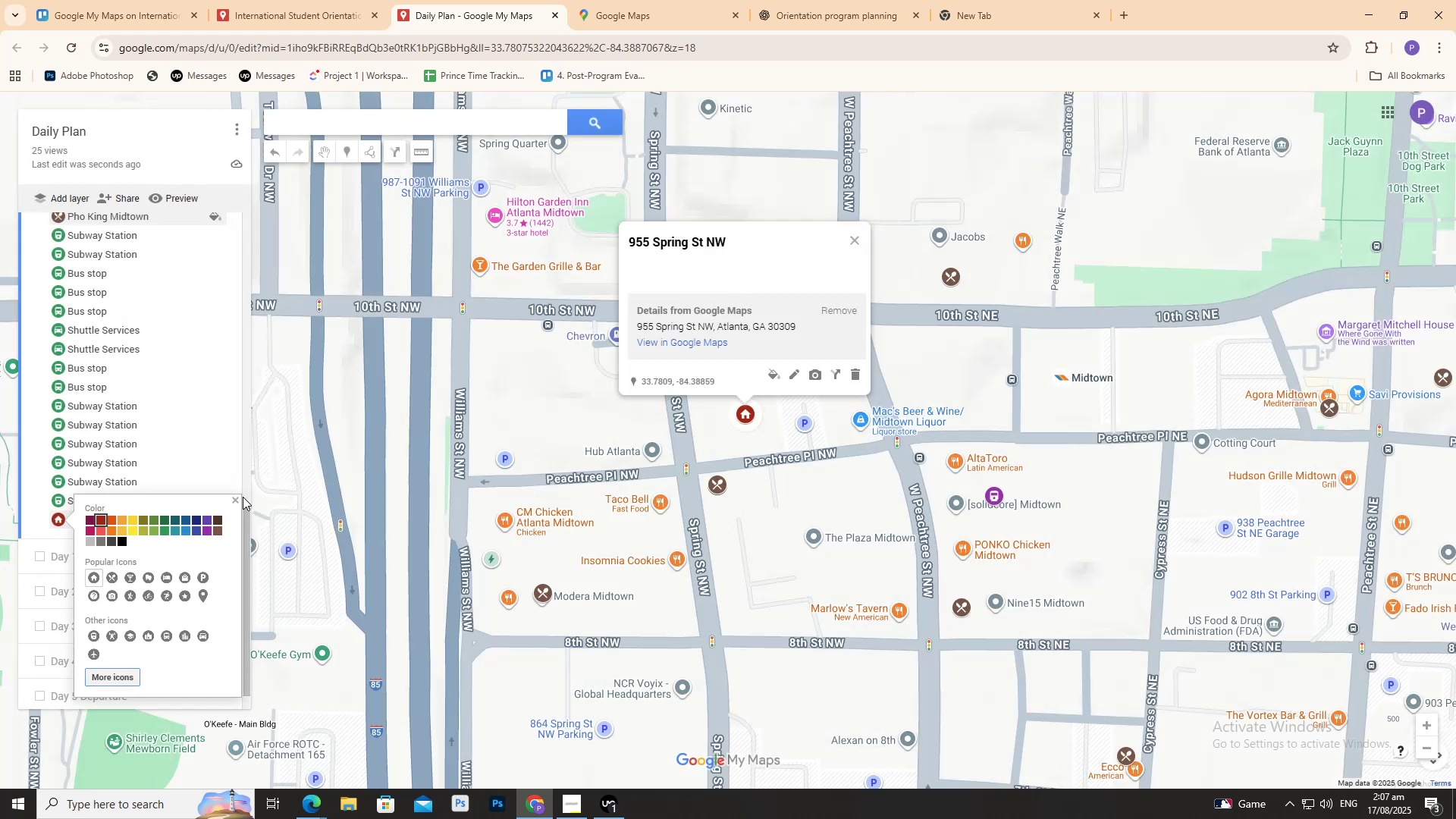 
left_click([239, 500])
 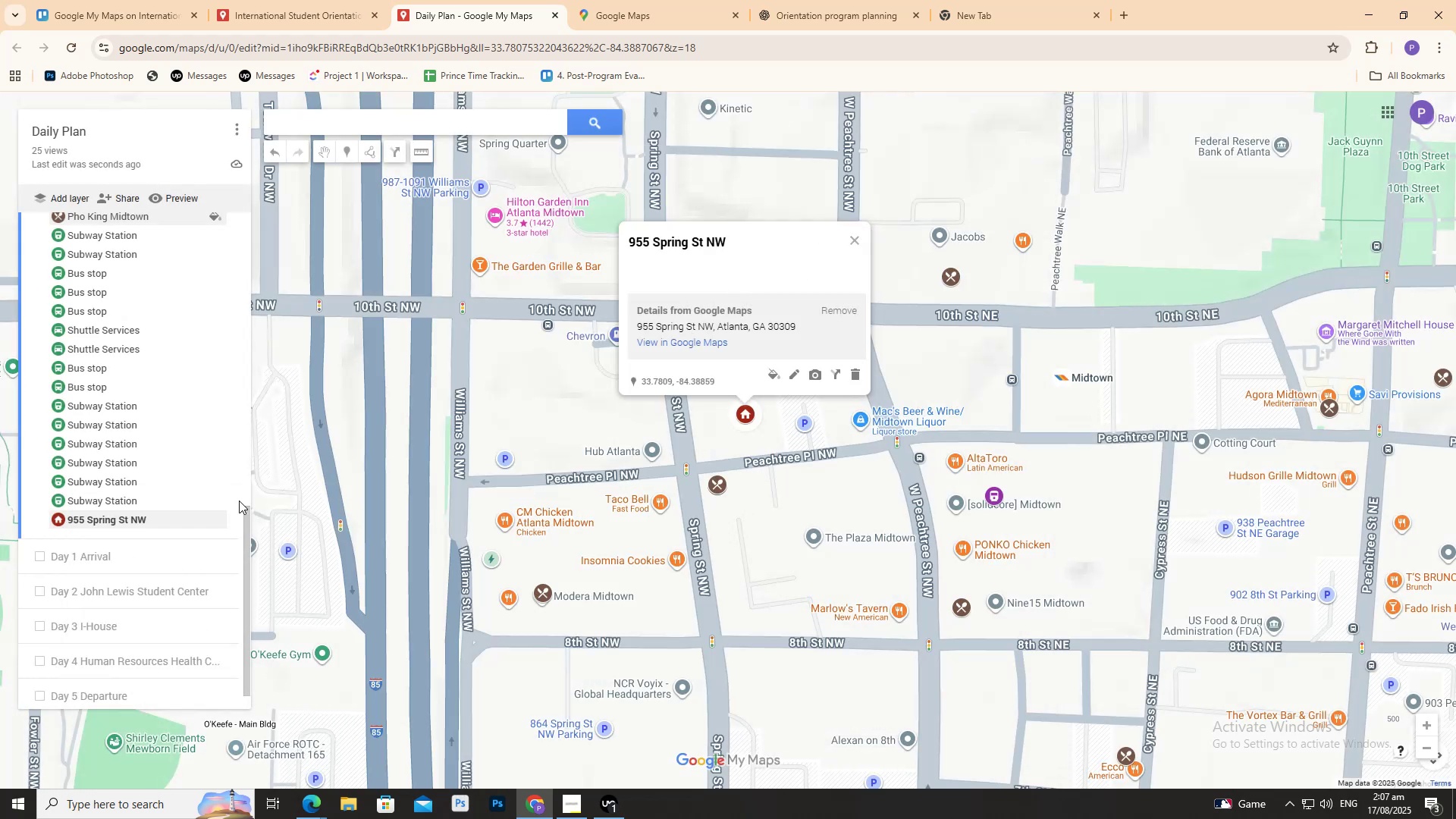 
scroll: coordinate [232, 490], scroll_direction: up, amount: 11.0
 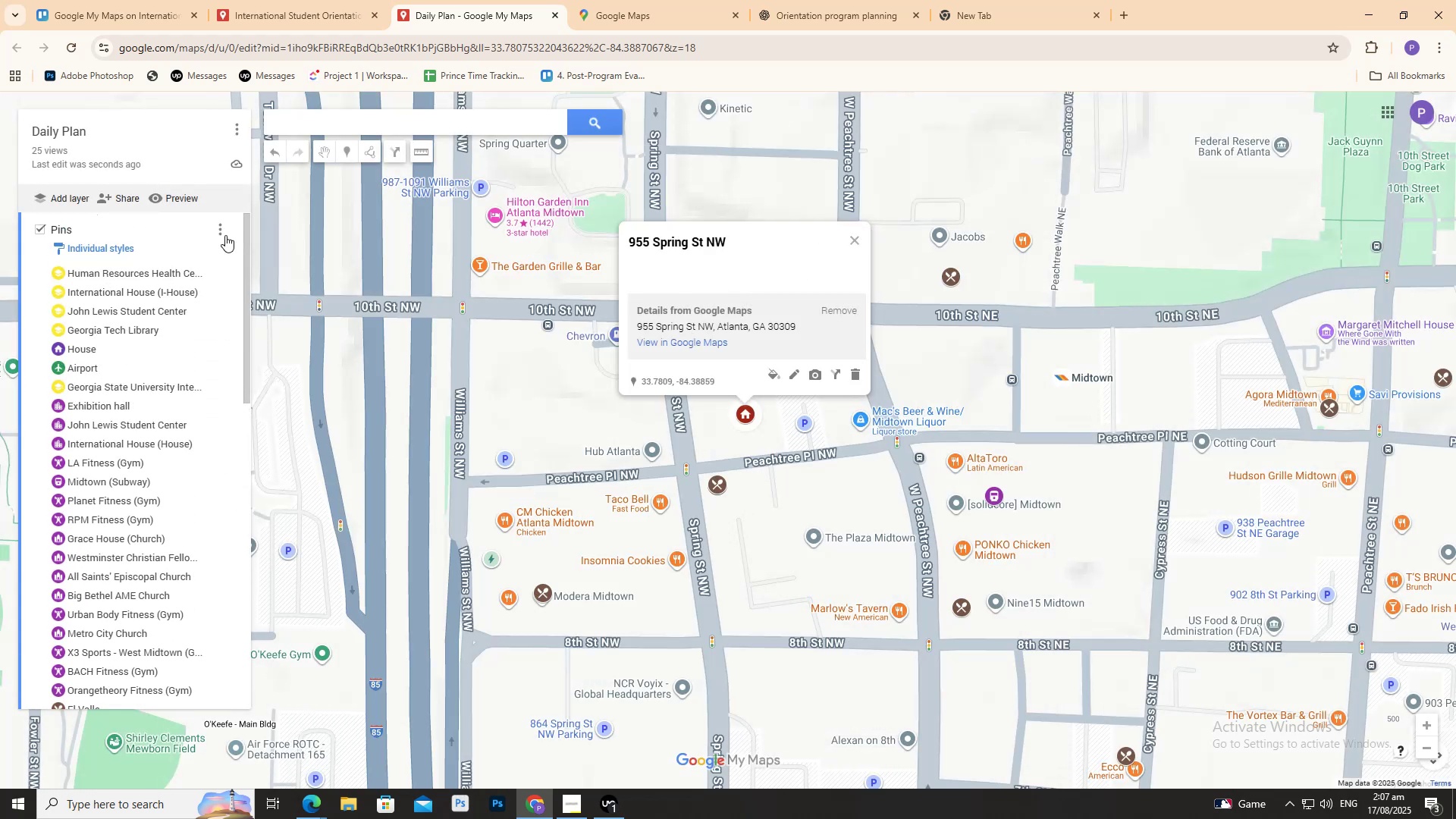 
left_click([215, 226])
 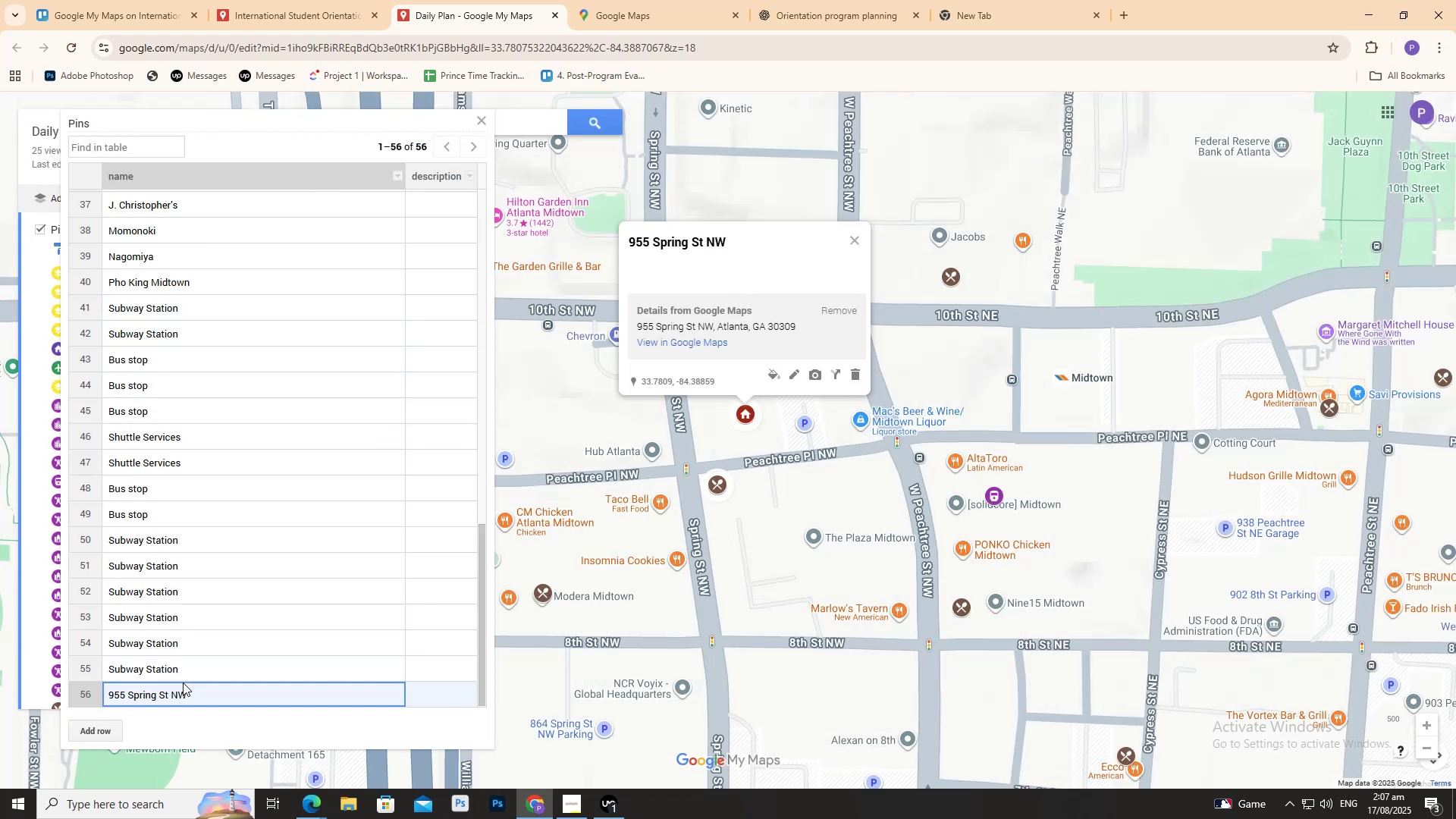 
double_click([179, 691])
 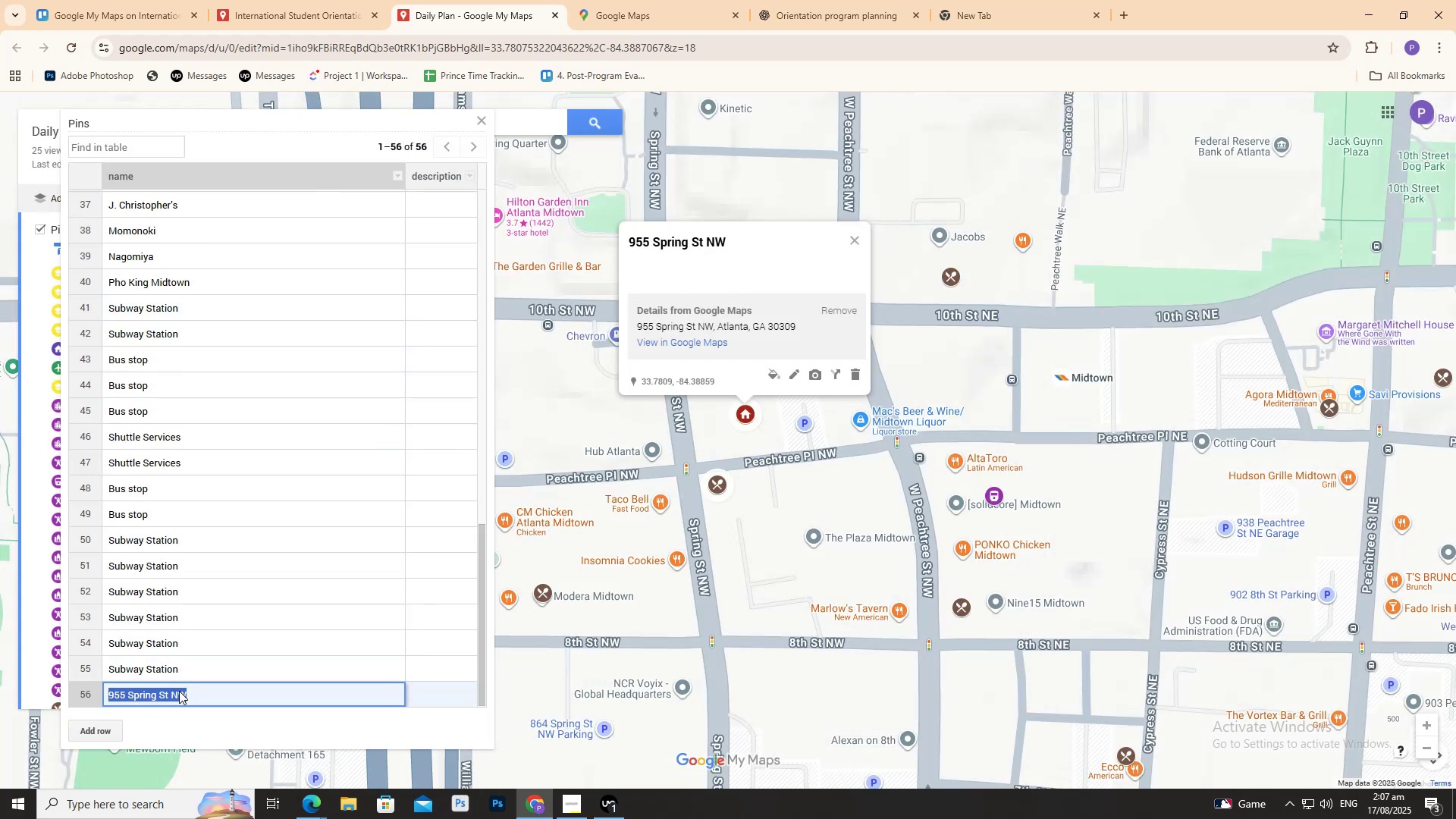 
triple_click([179, 691])
 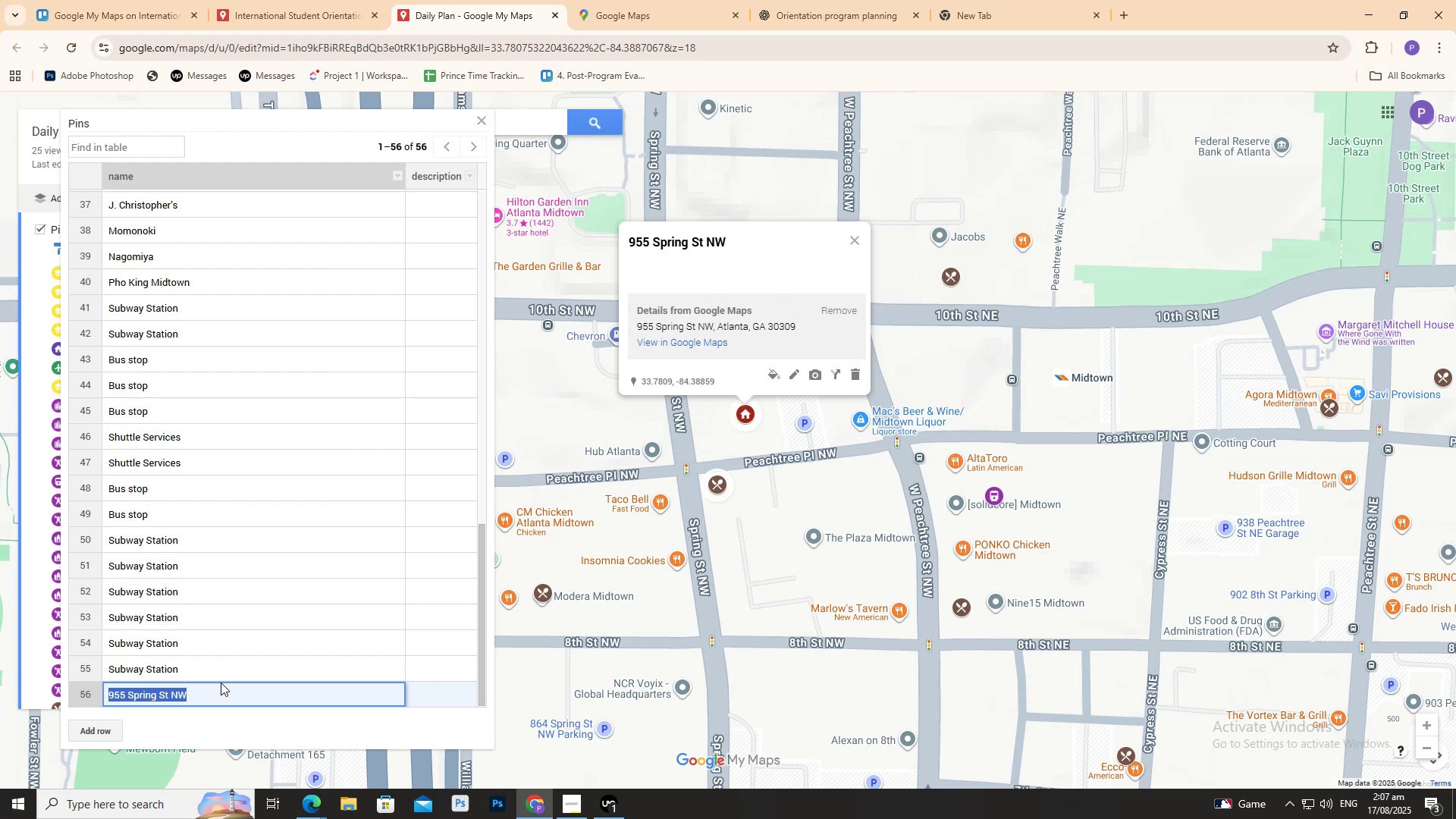 
key(Backspace)
 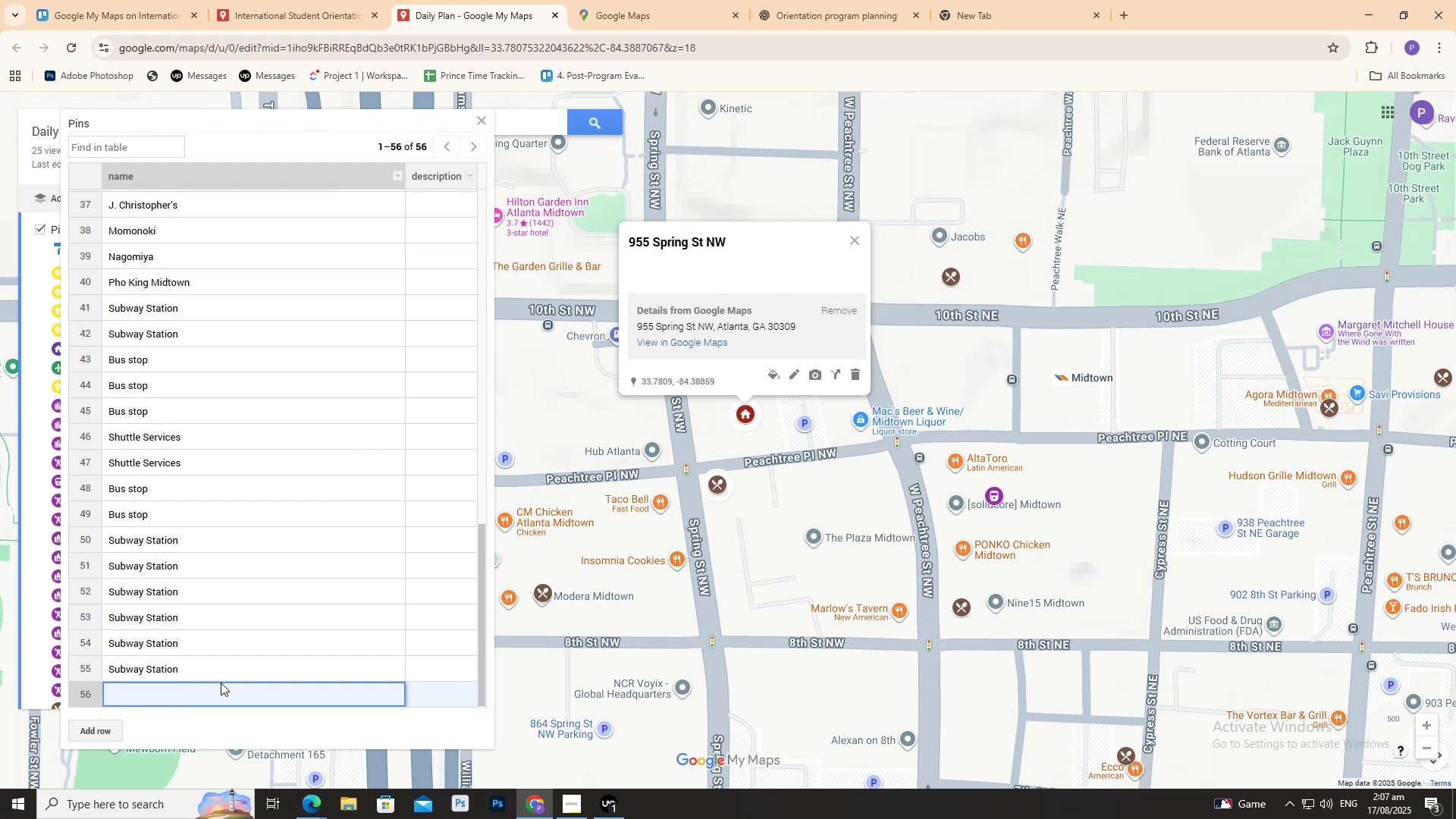 
key(Control+V)
 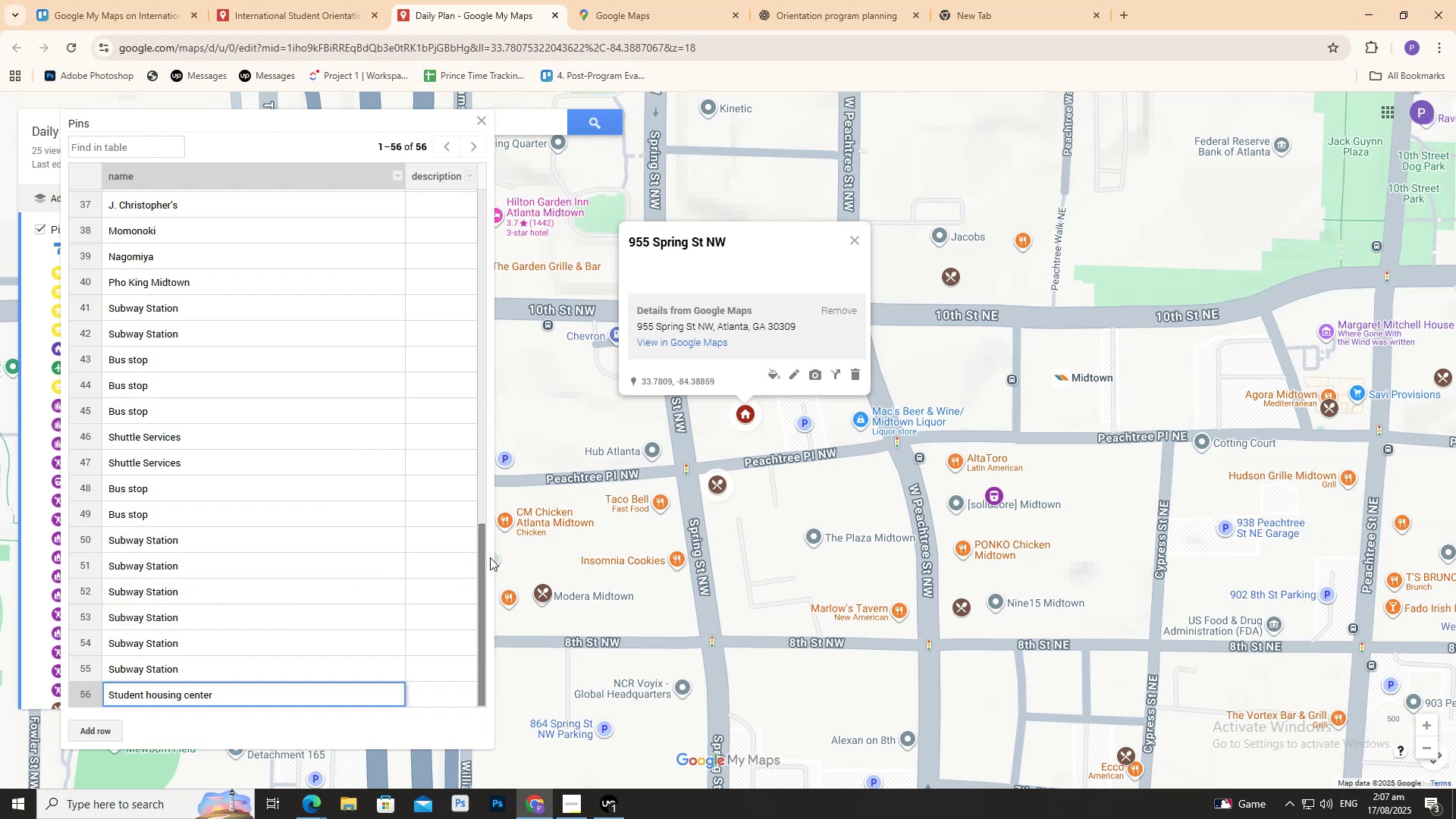 
left_click([542, 558])
 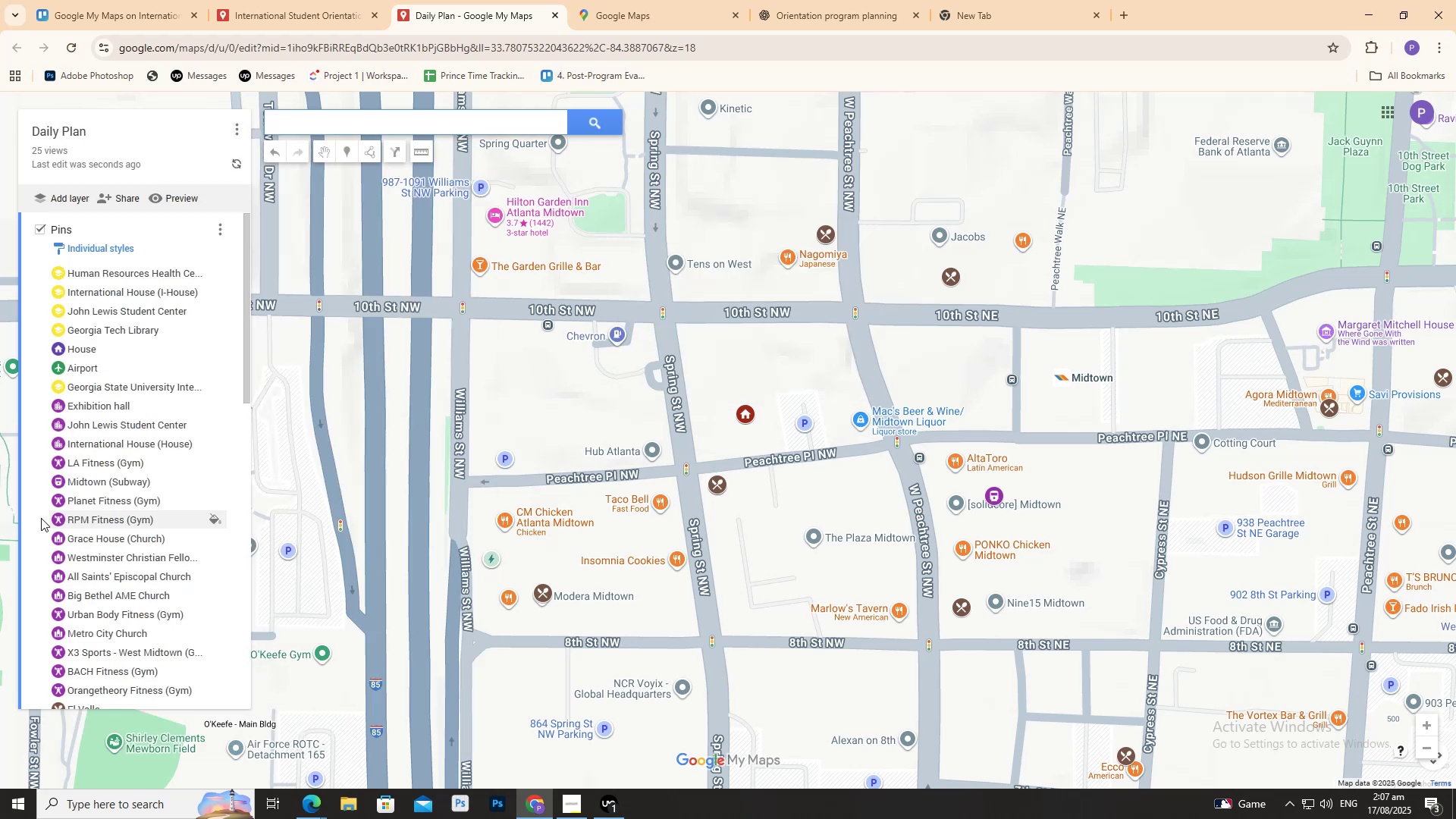 
scroll: coordinate [175, 520], scroll_direction: down, amount: 13.0
 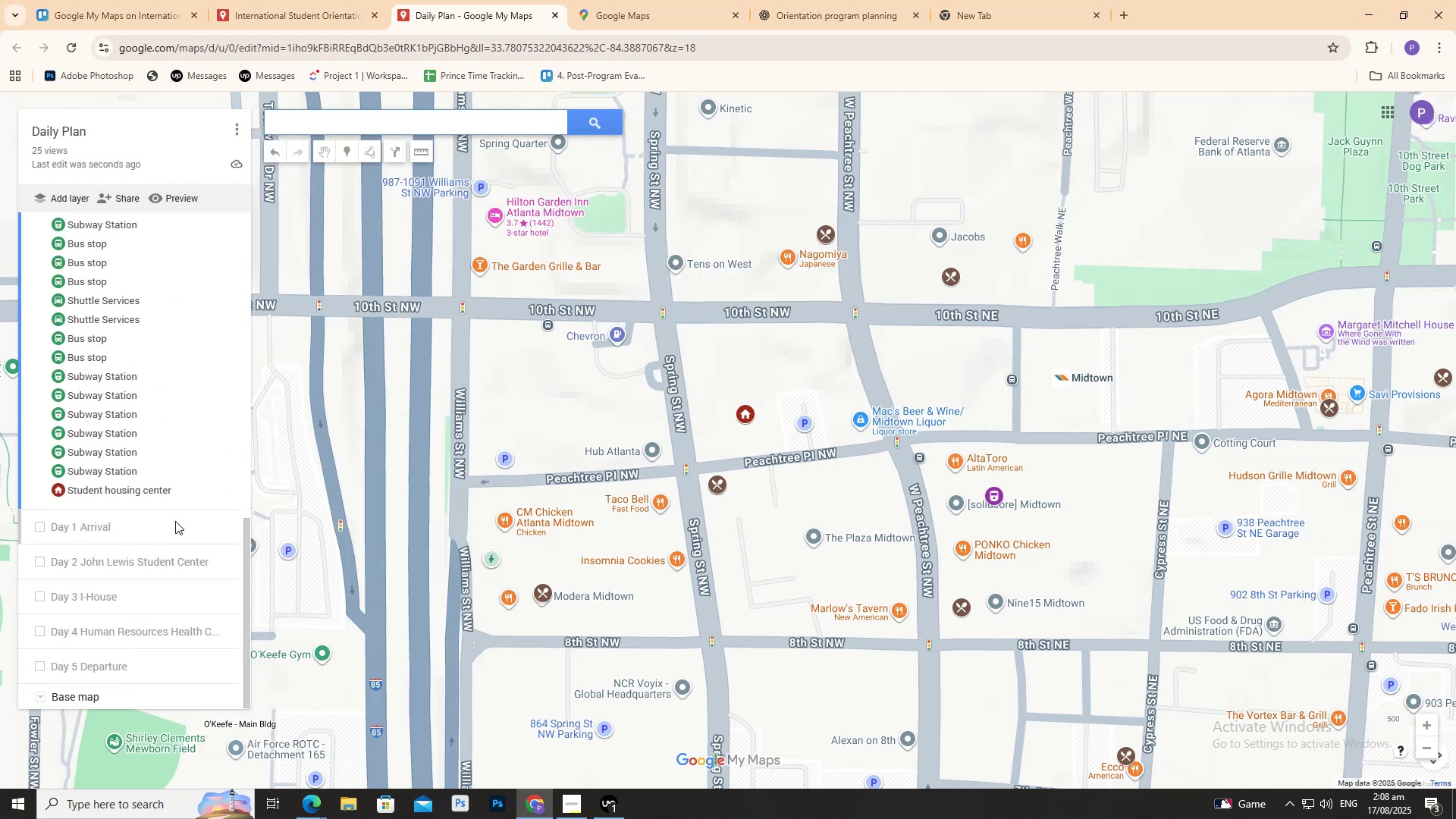 
scroll: coordinate [175, 521], scroll_direction: up, amount: 2.0
 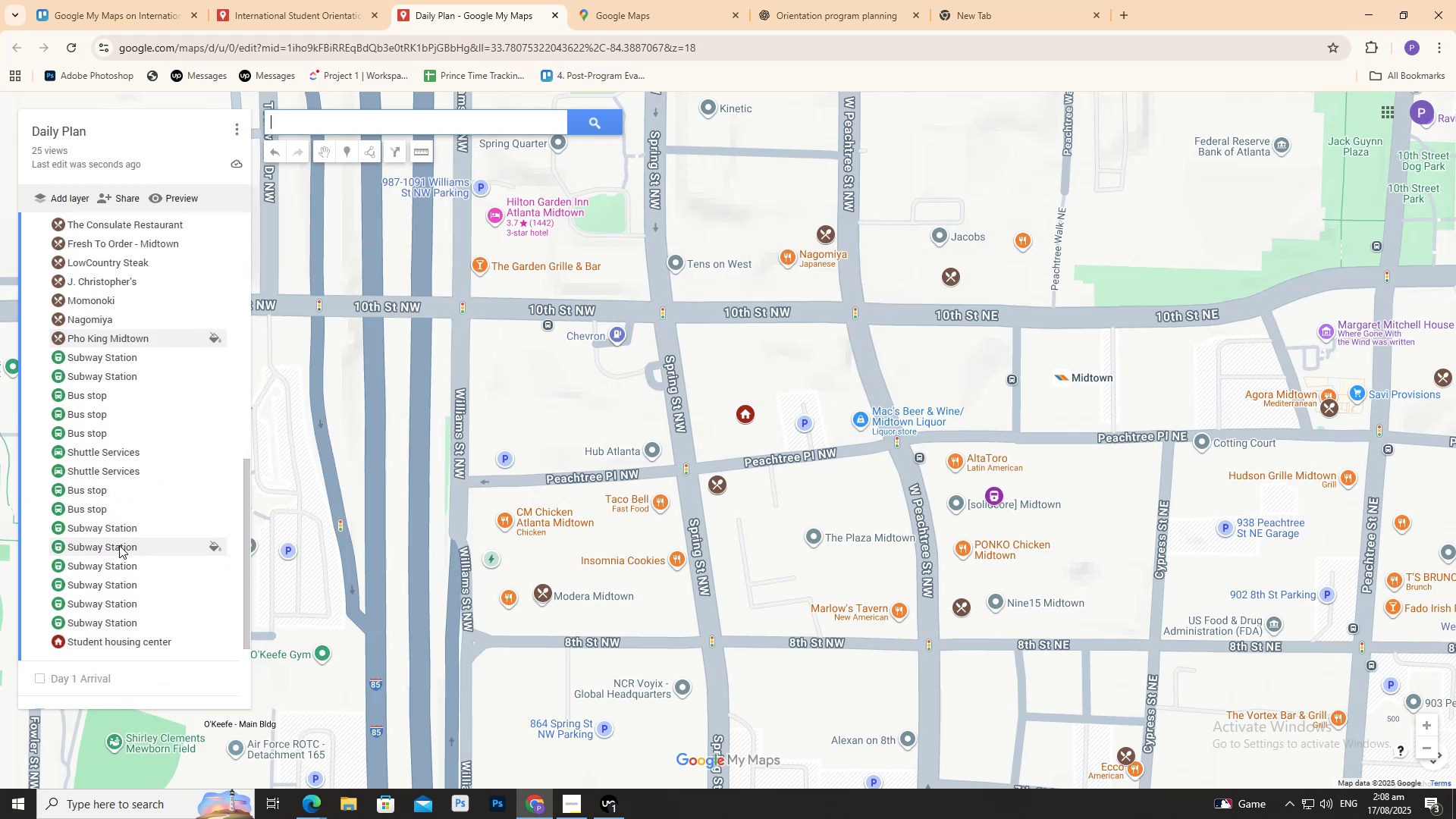 
wait(8.09)
 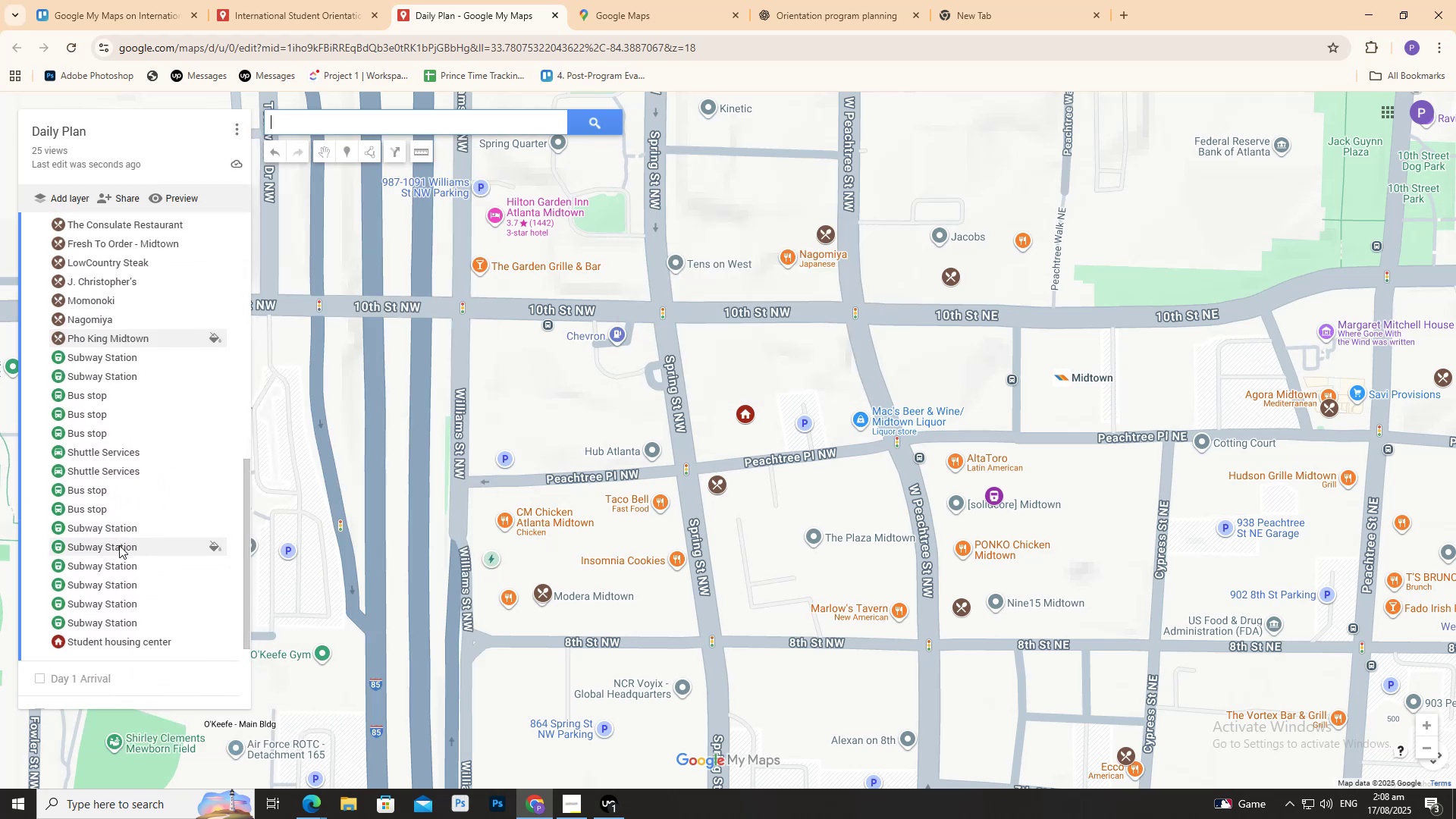 
left_click([310, 12])
 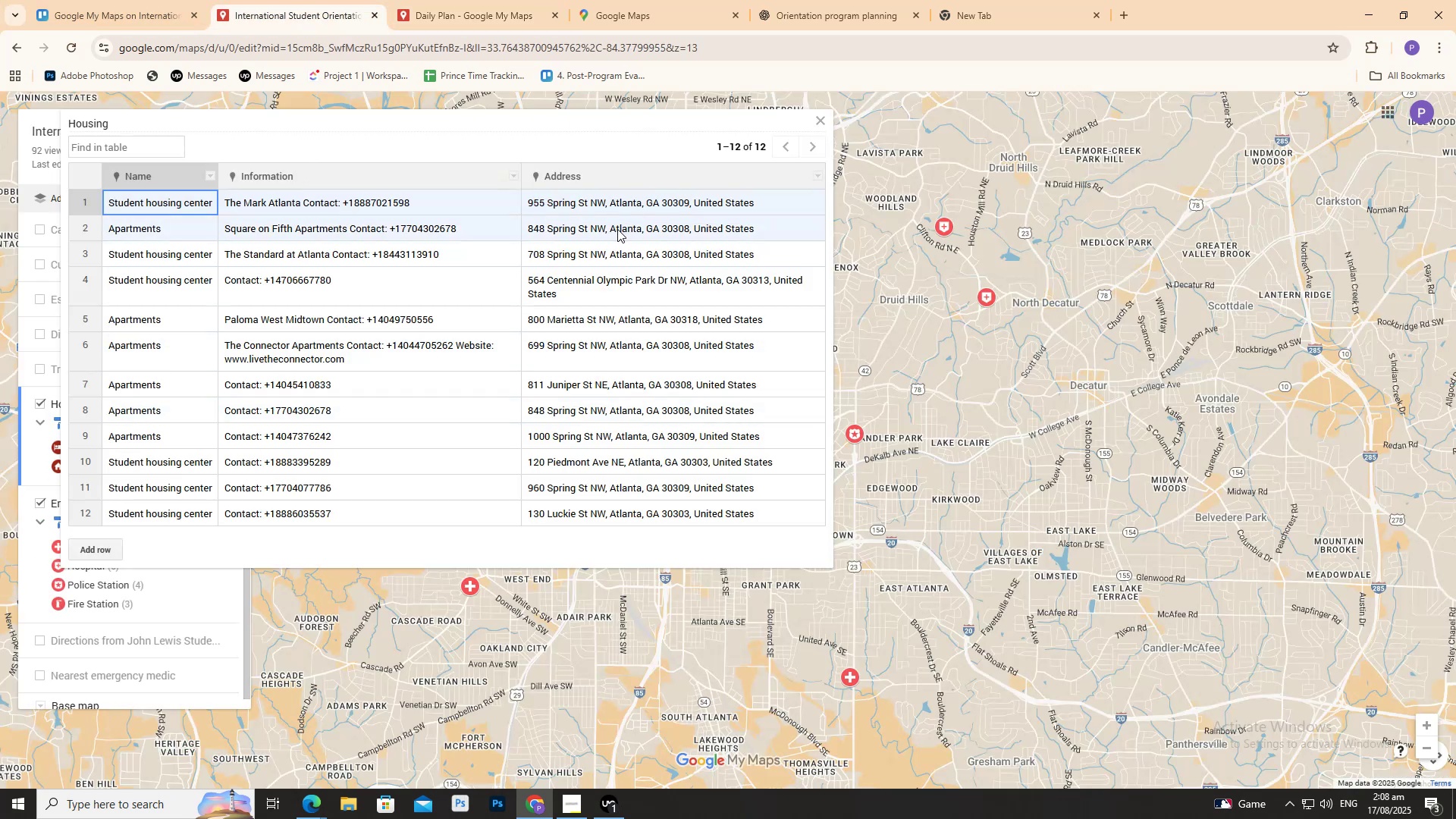 
double_click([617, 229])
 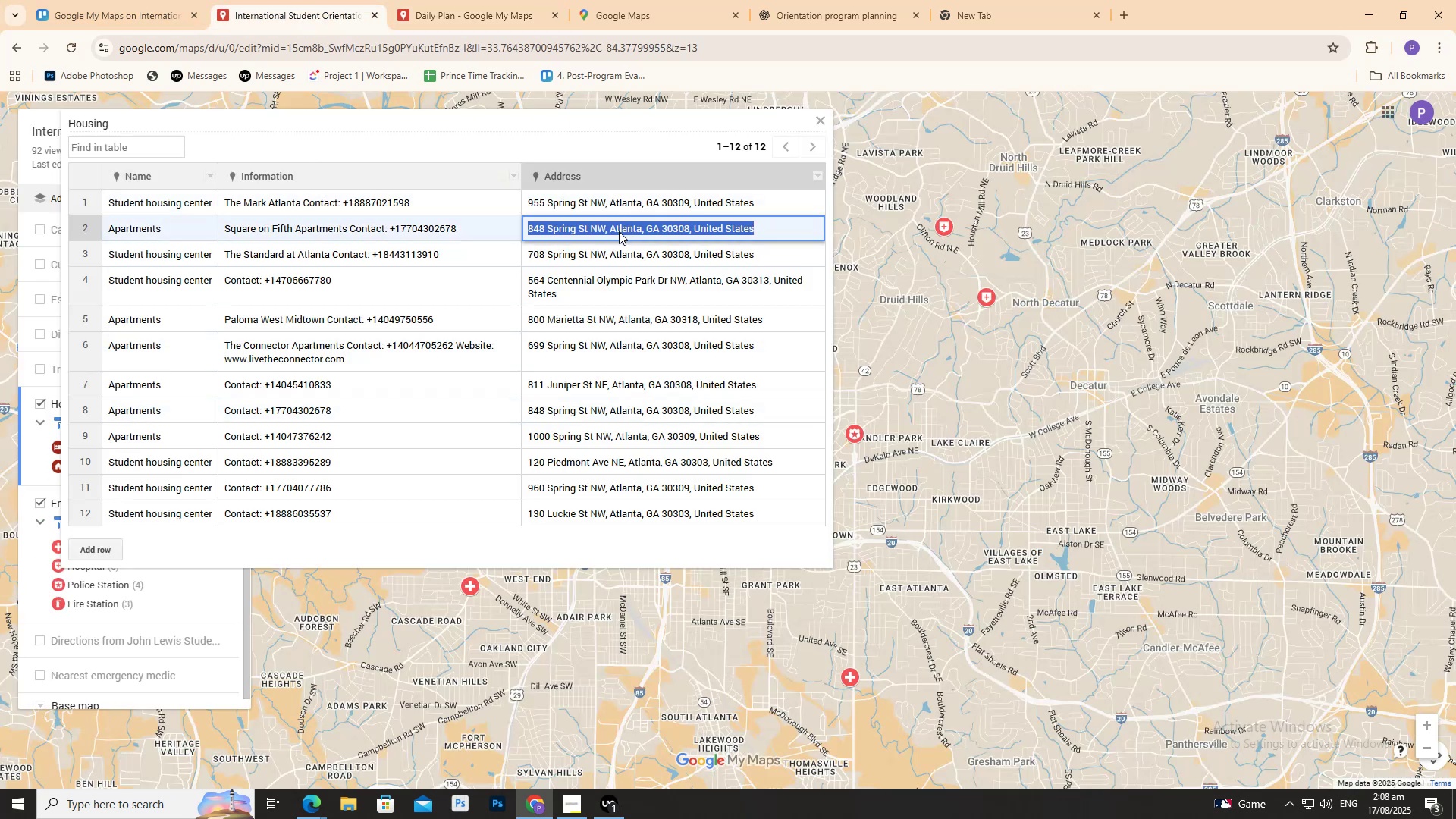 
key(Control+ControlLeft)
 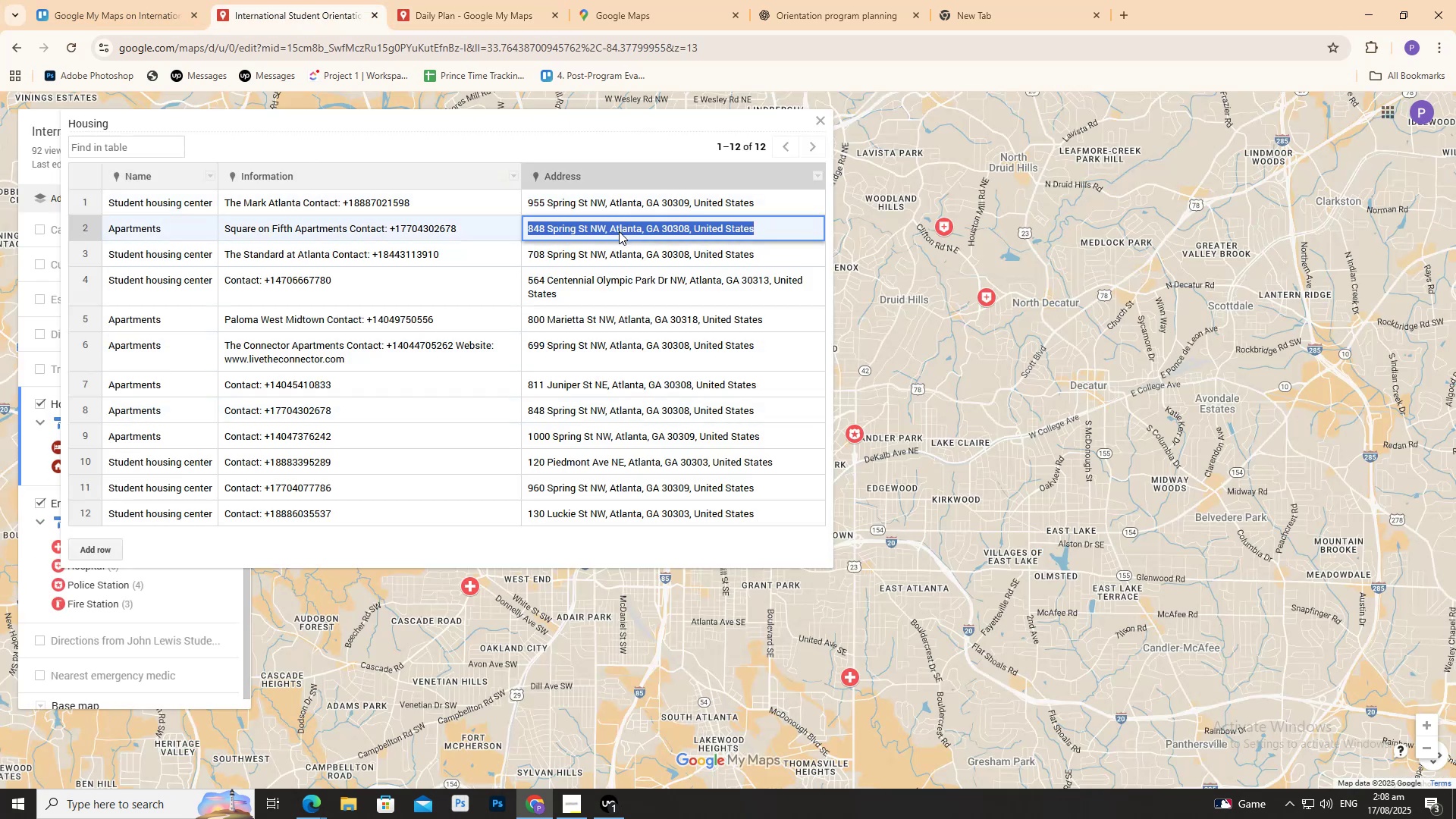 
key(Control+C)
 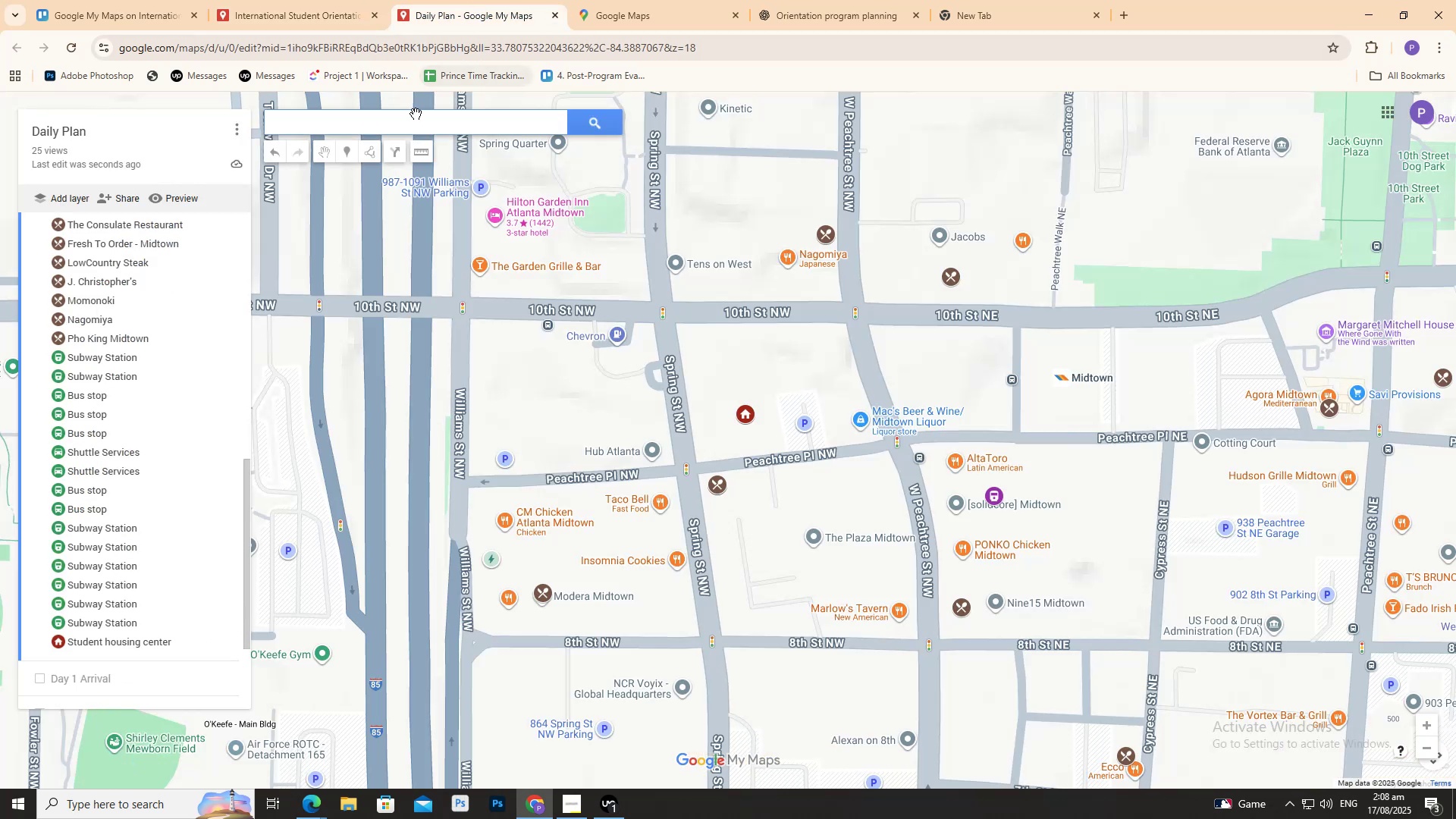 
key(Control+ControlLeft)
 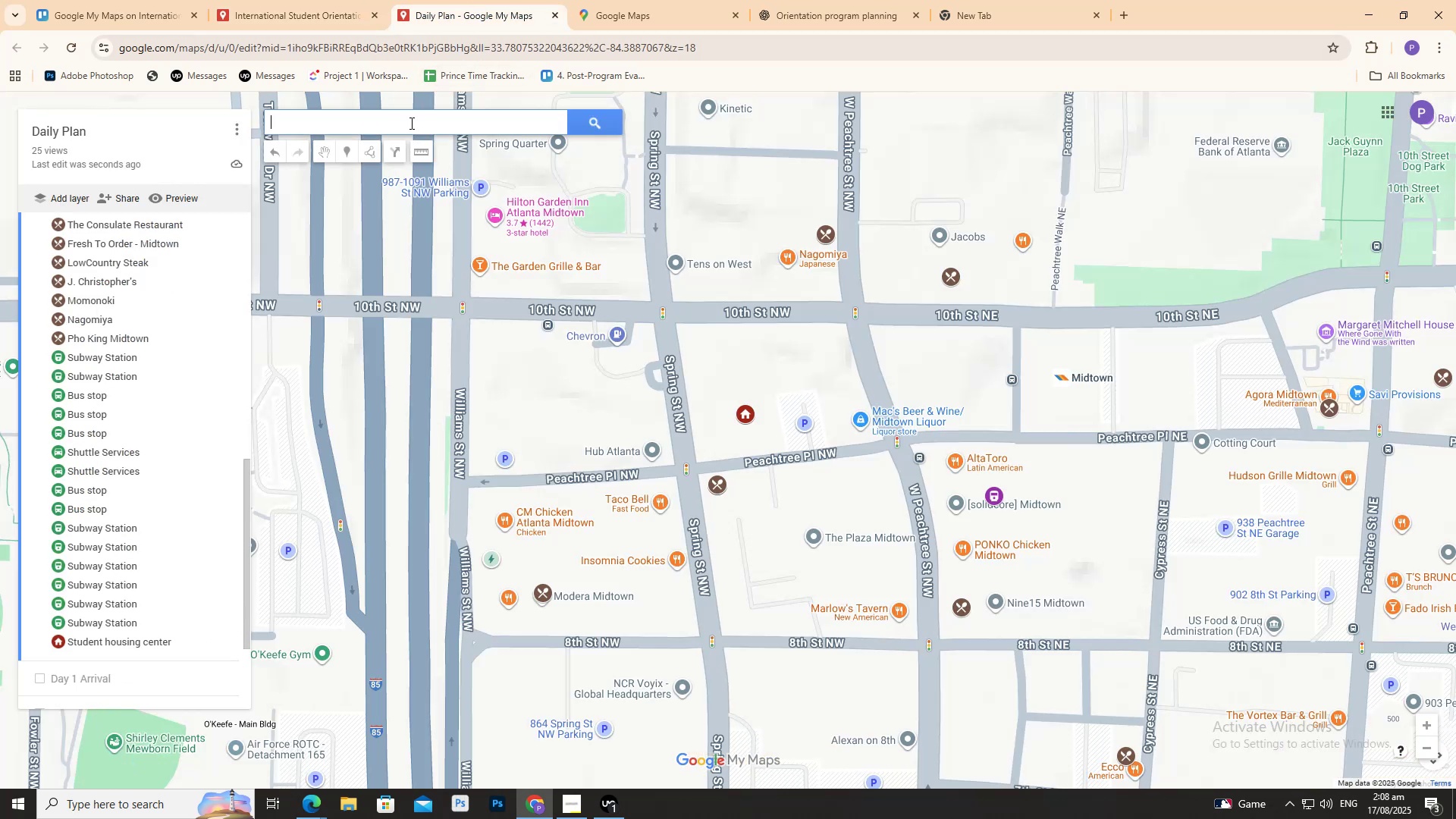 
key(Control+V)
 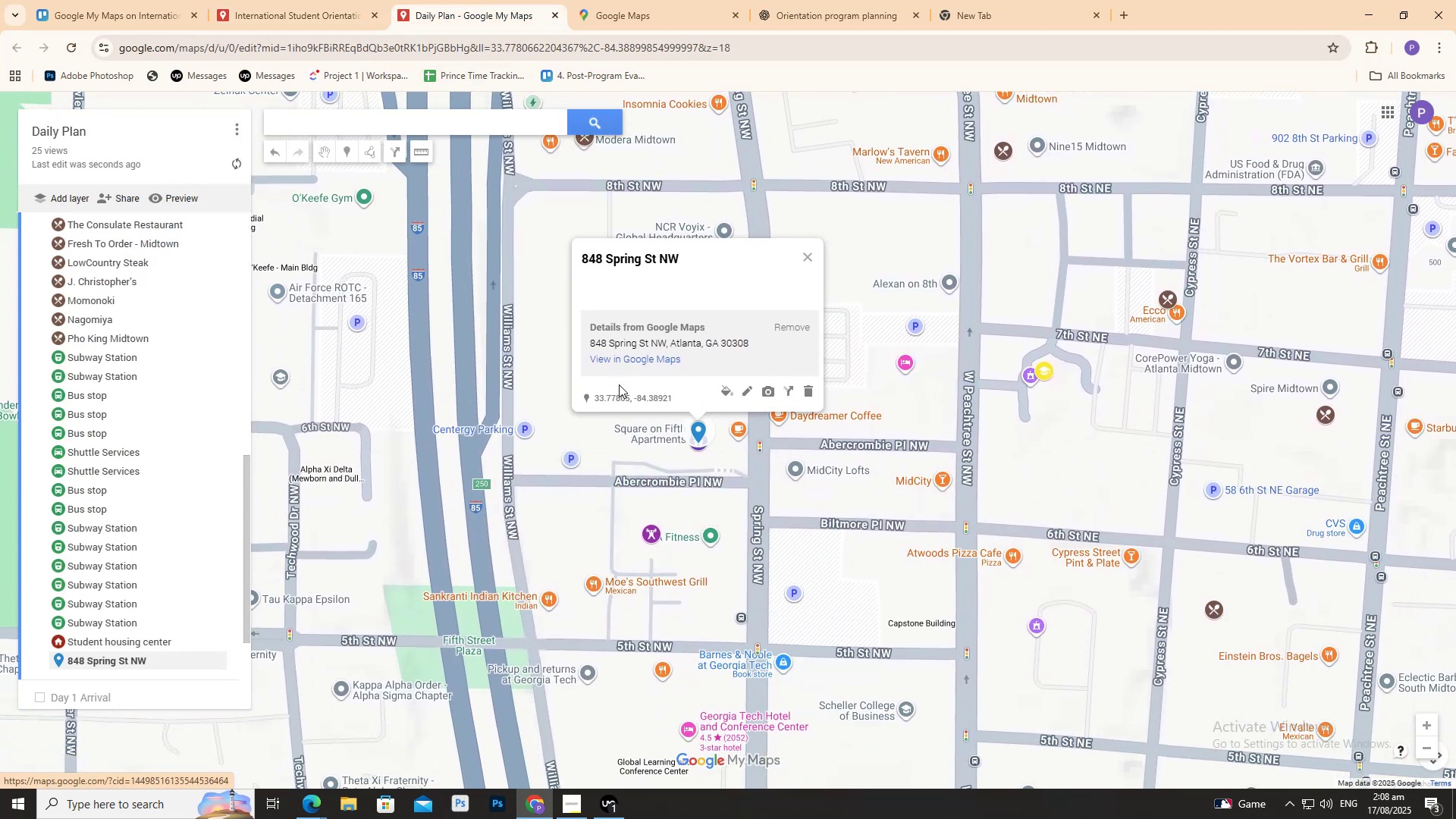 
wait(6.22)
 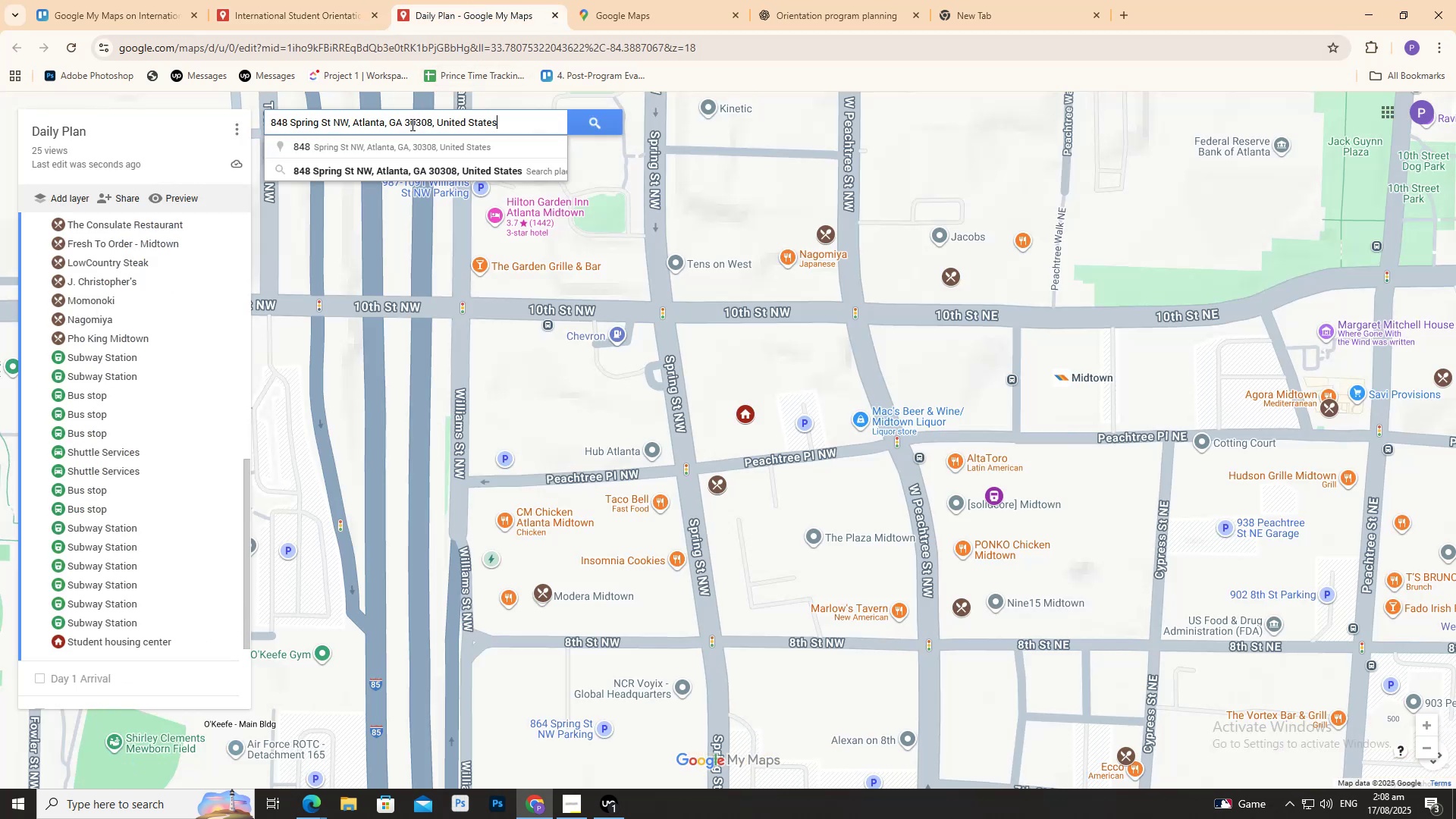 
left_click([286, 0])
 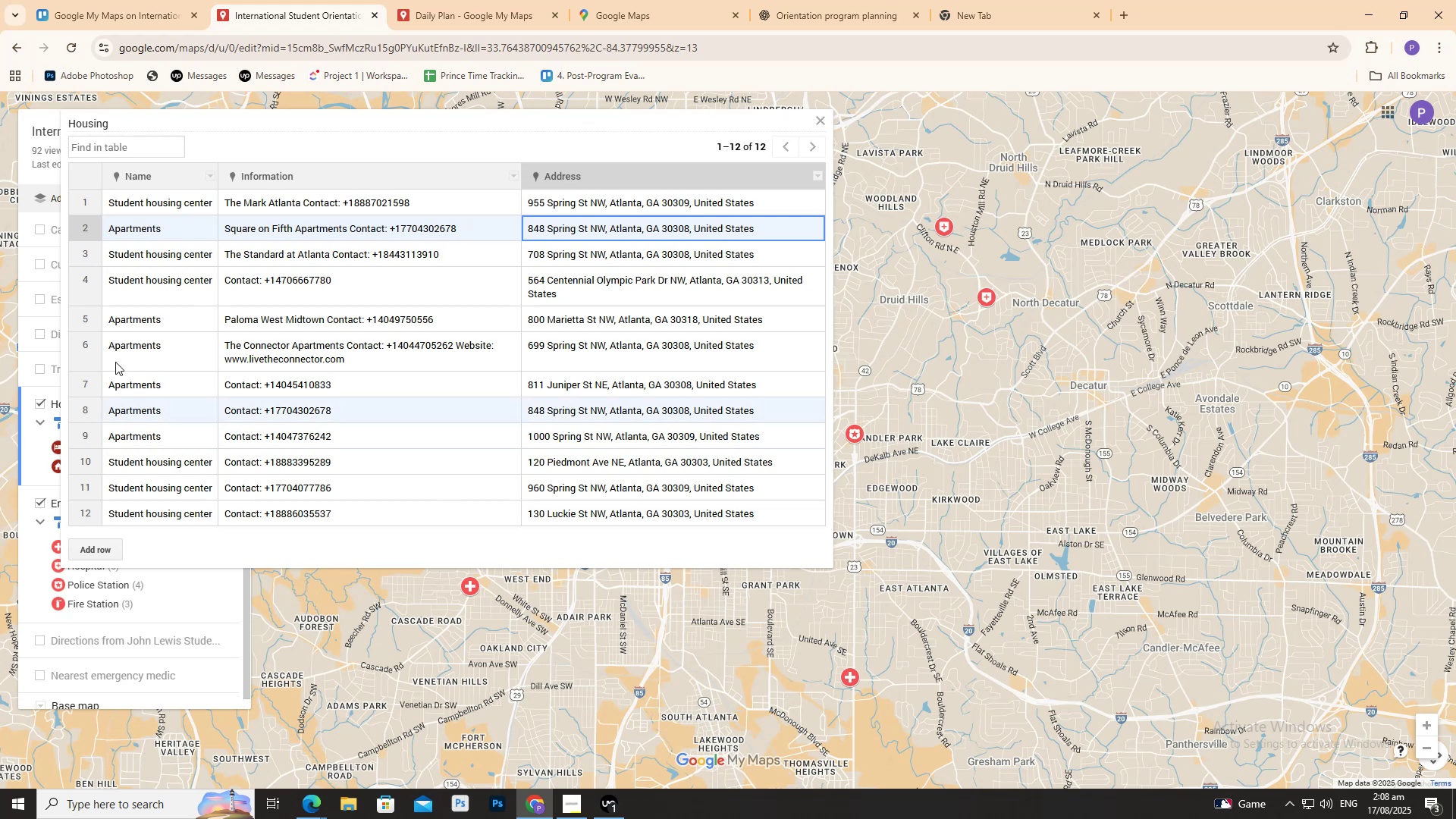 
double_click([147, 223])
 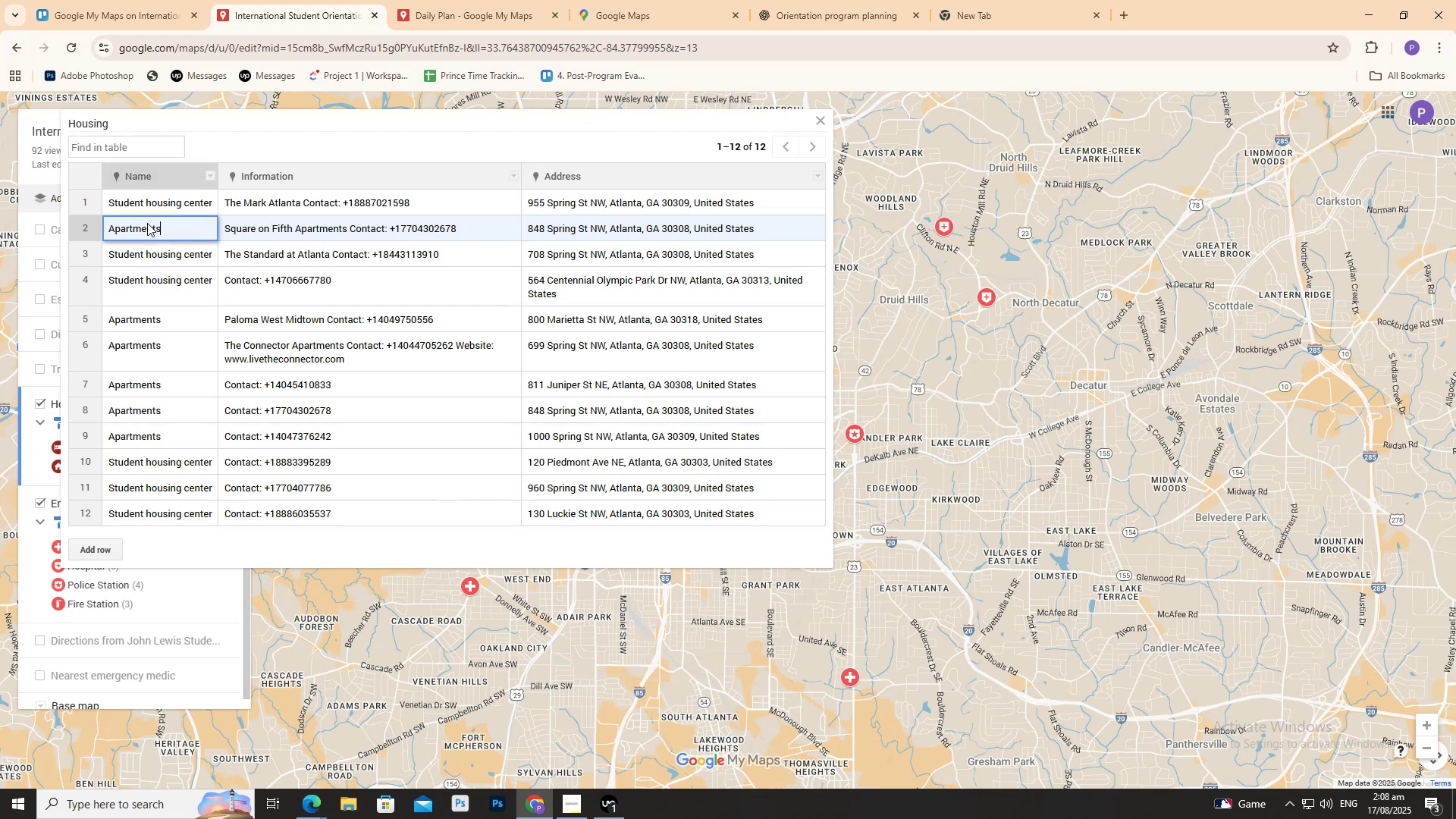 
triple_click([147, 223])
 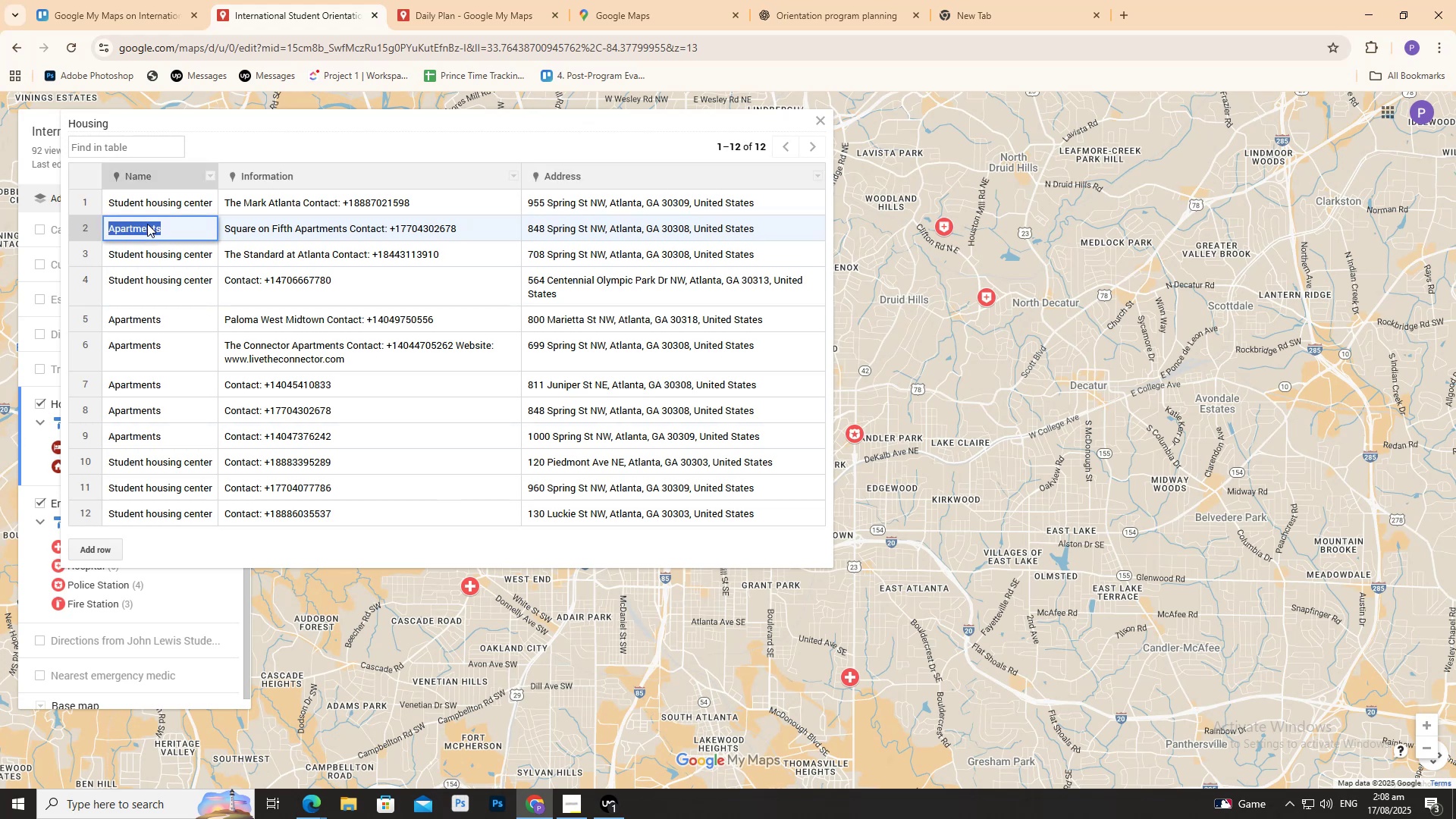 
key(Control+ControlLeft)
 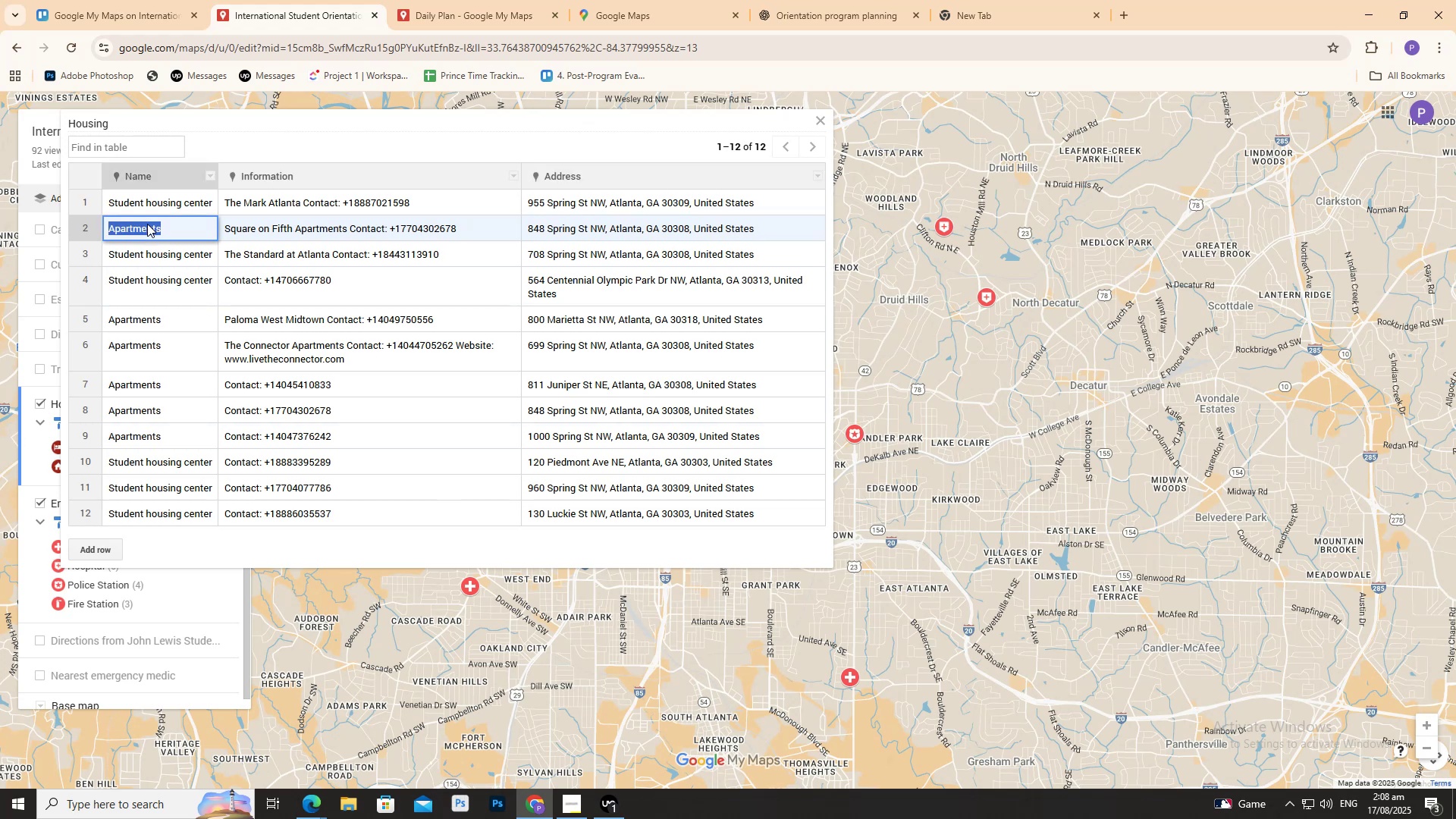 
key(Control+C)
 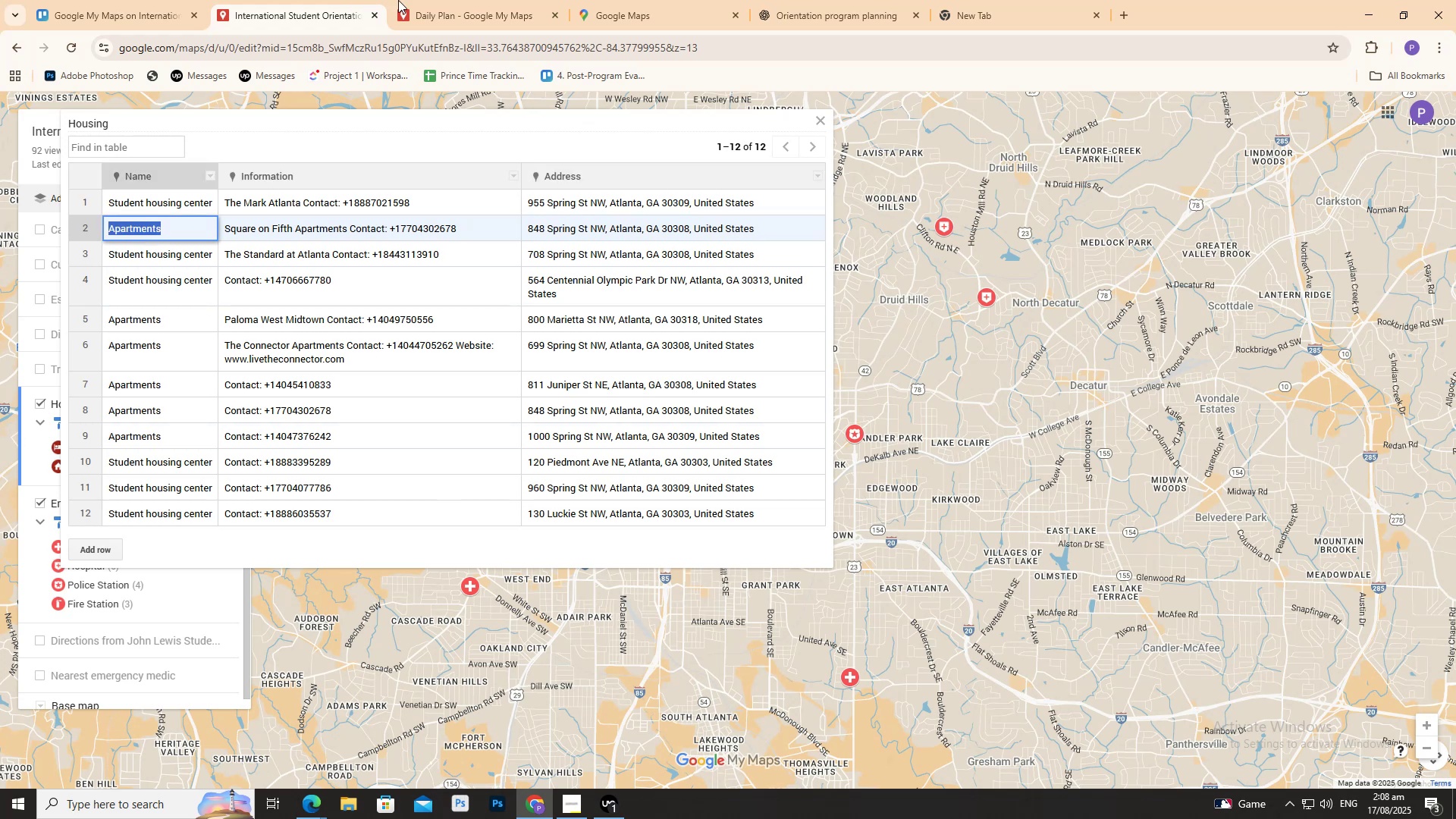 
left_click([427, 0])
 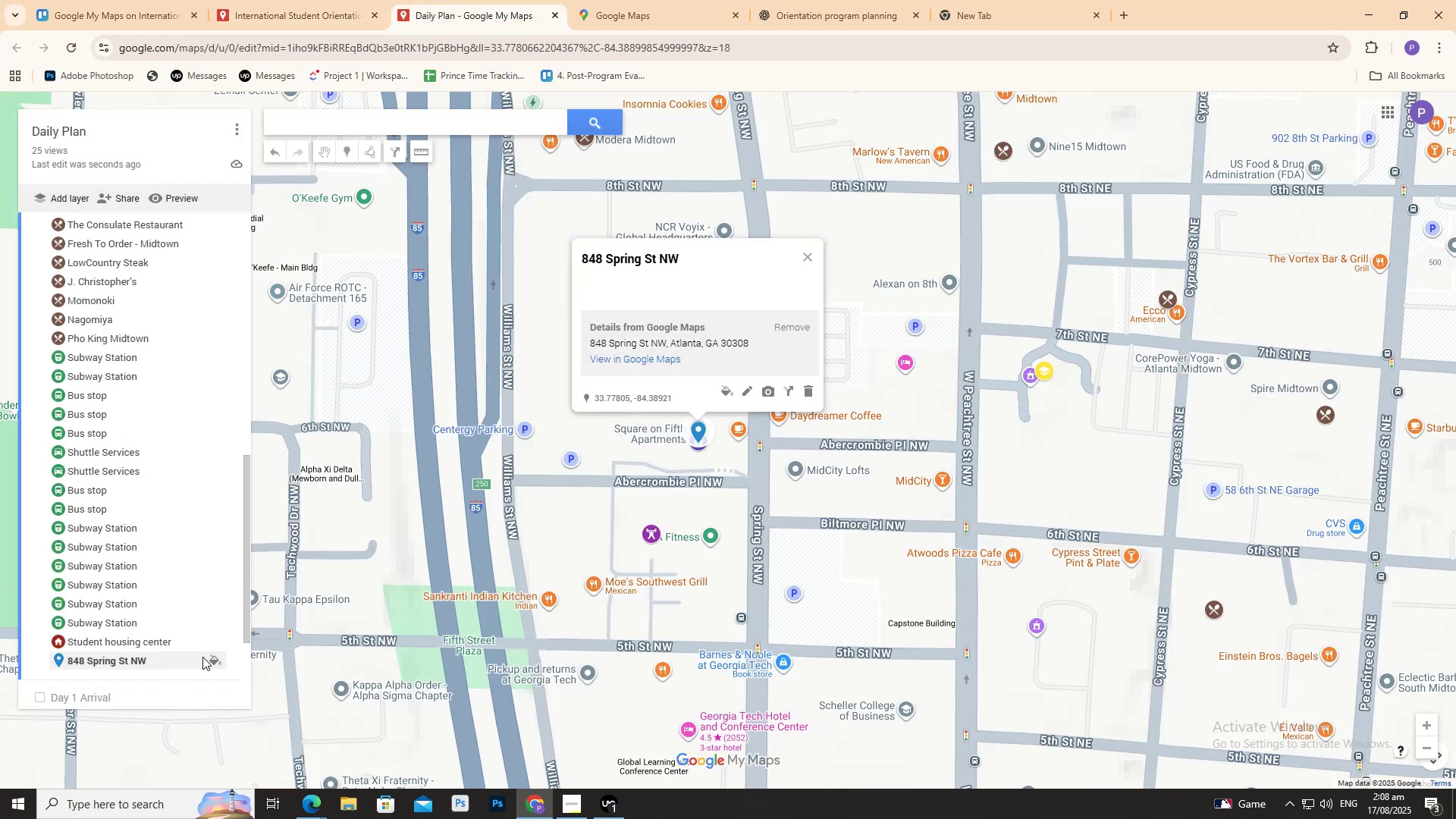 
left_click([215, 659])
 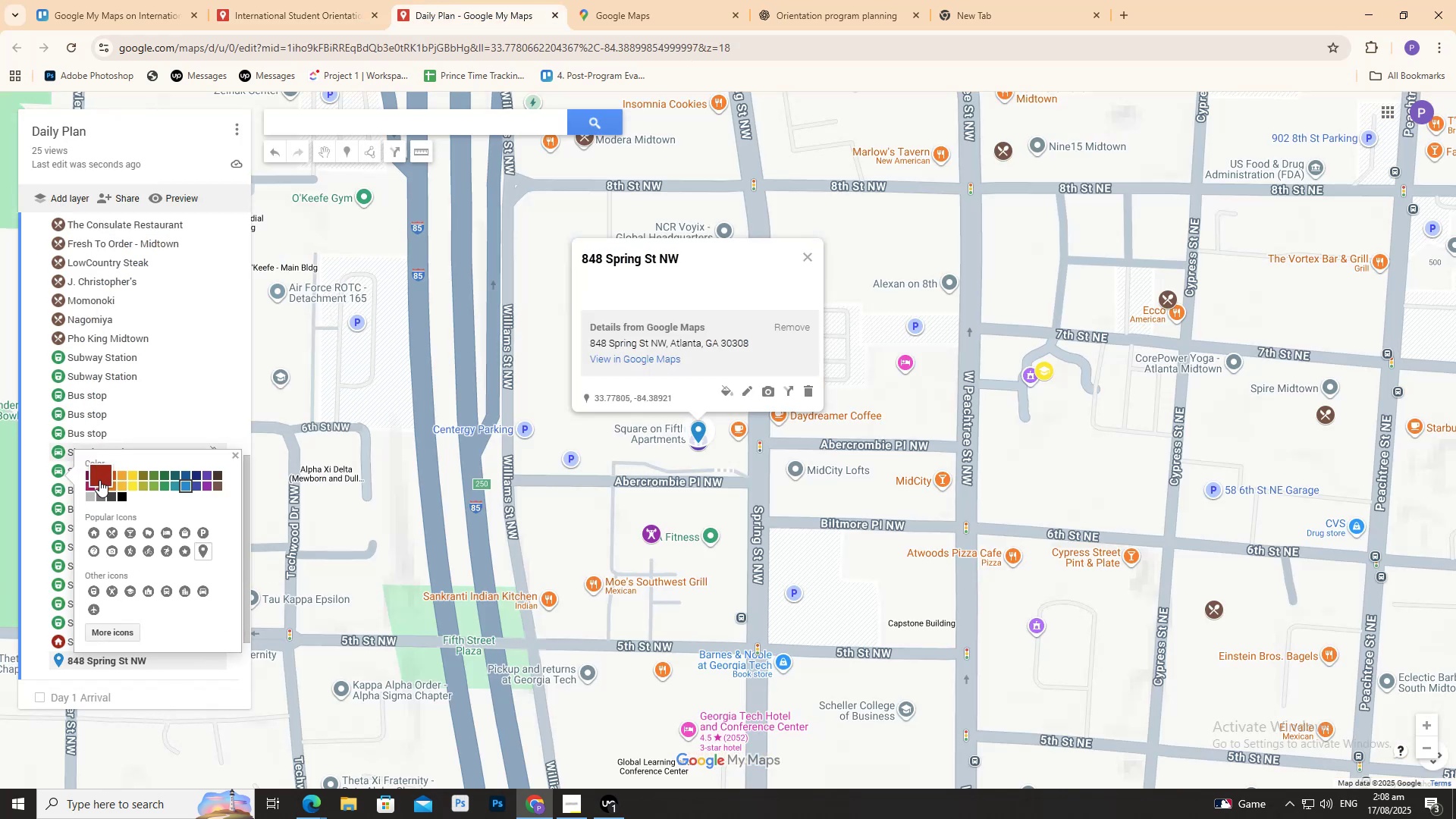 
left_click([106, 479])
 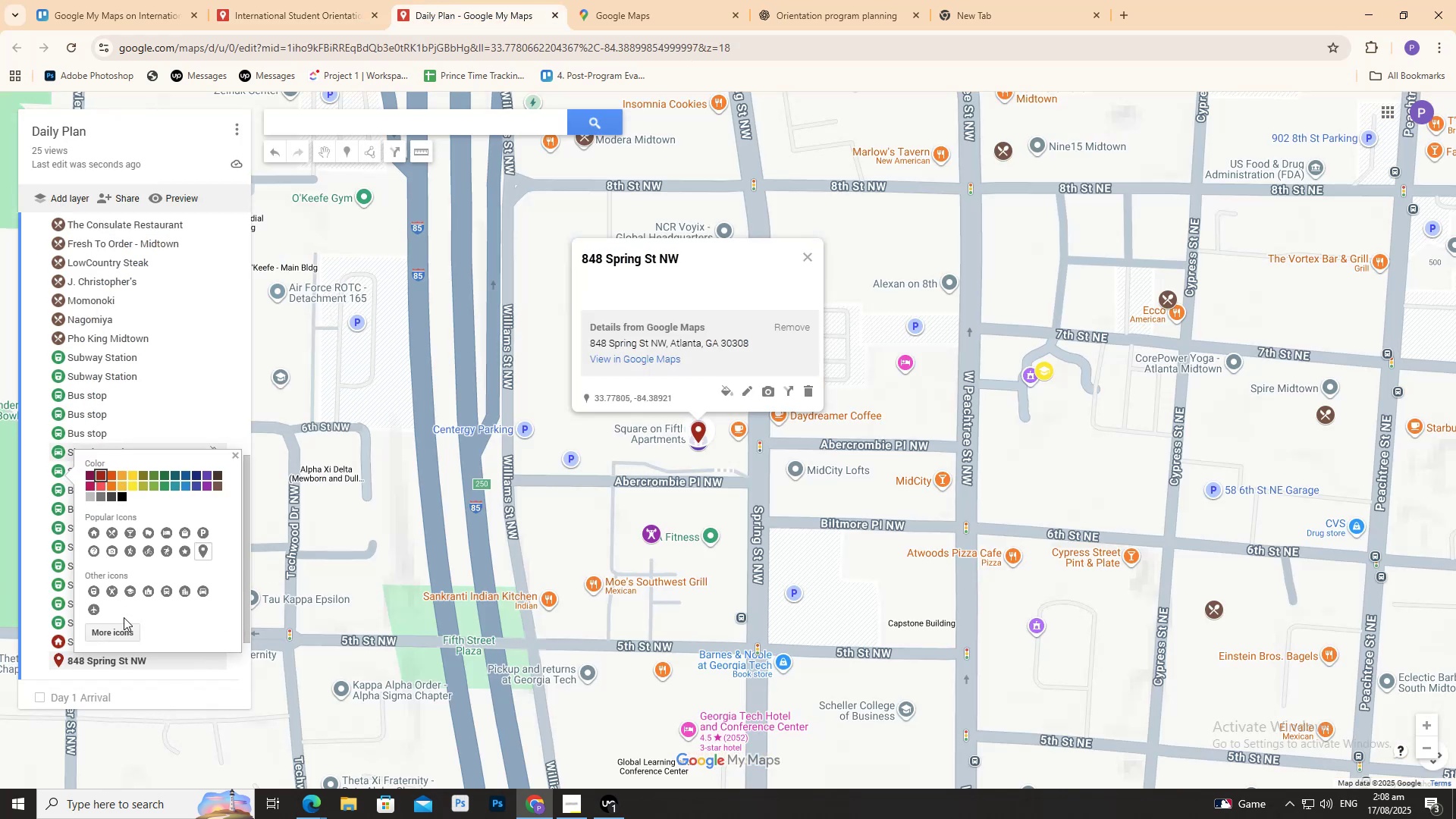 
left_click([120, 632])
 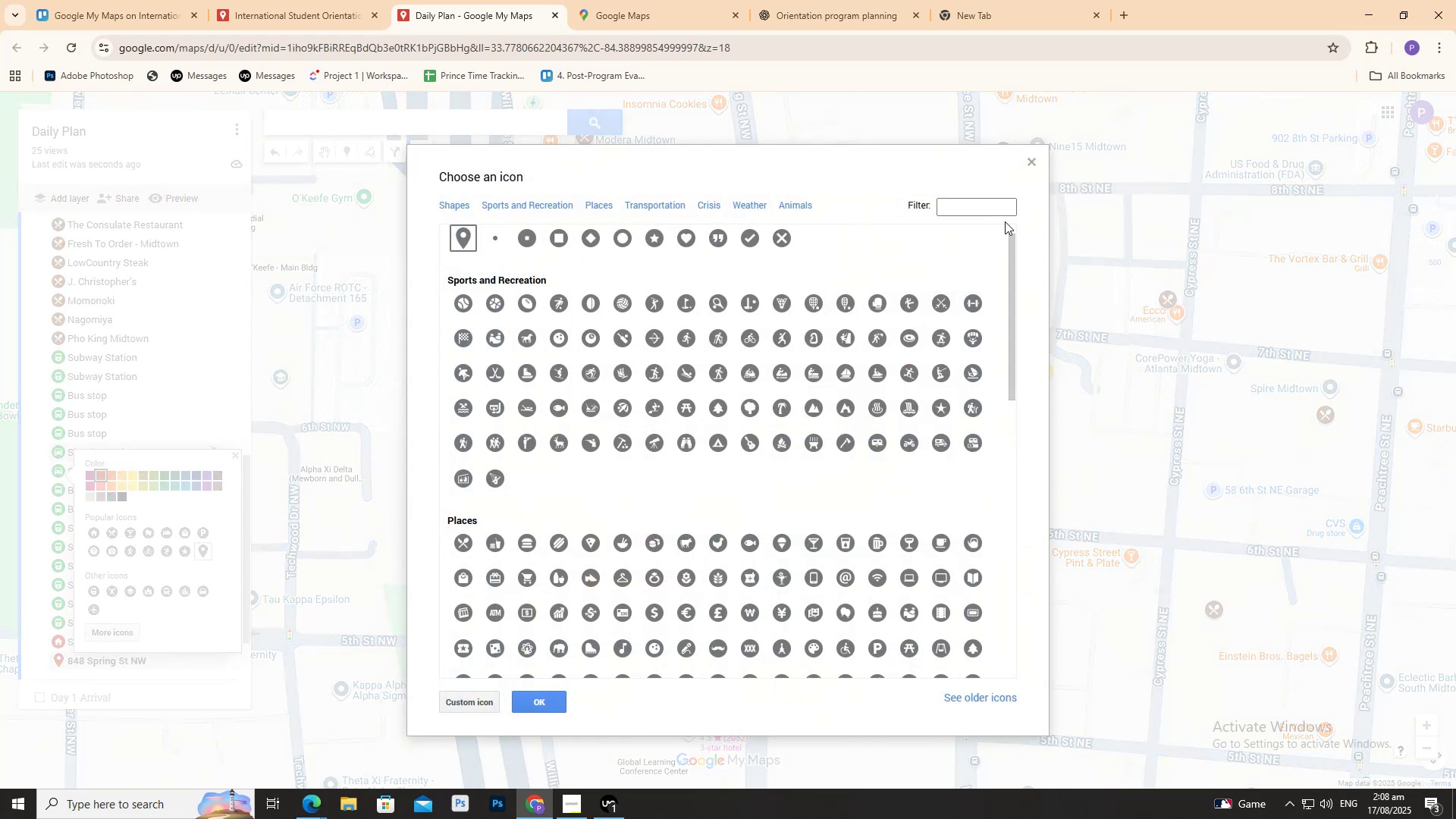 
left_click([999, 212])
 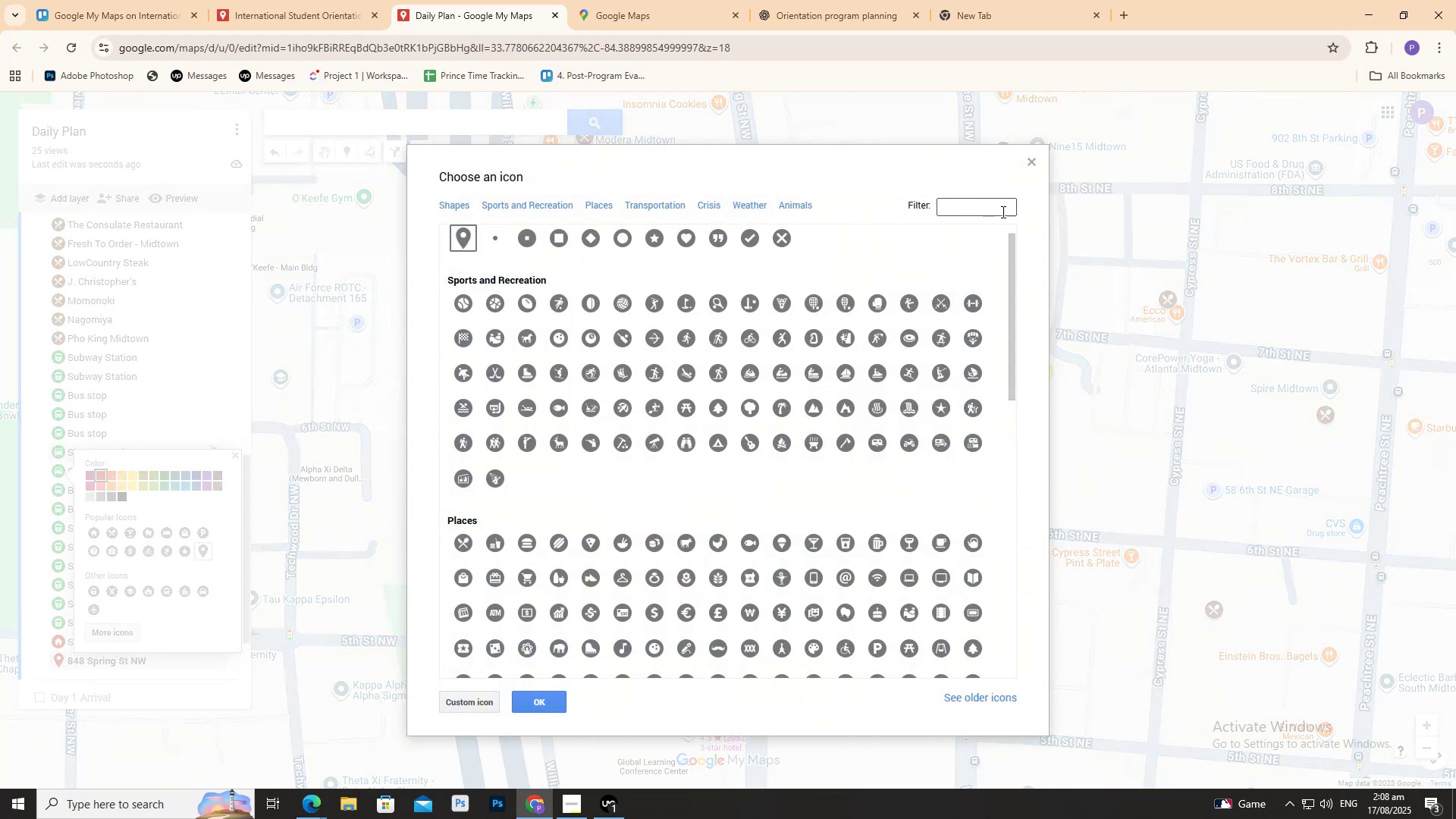 
type(apartme)
 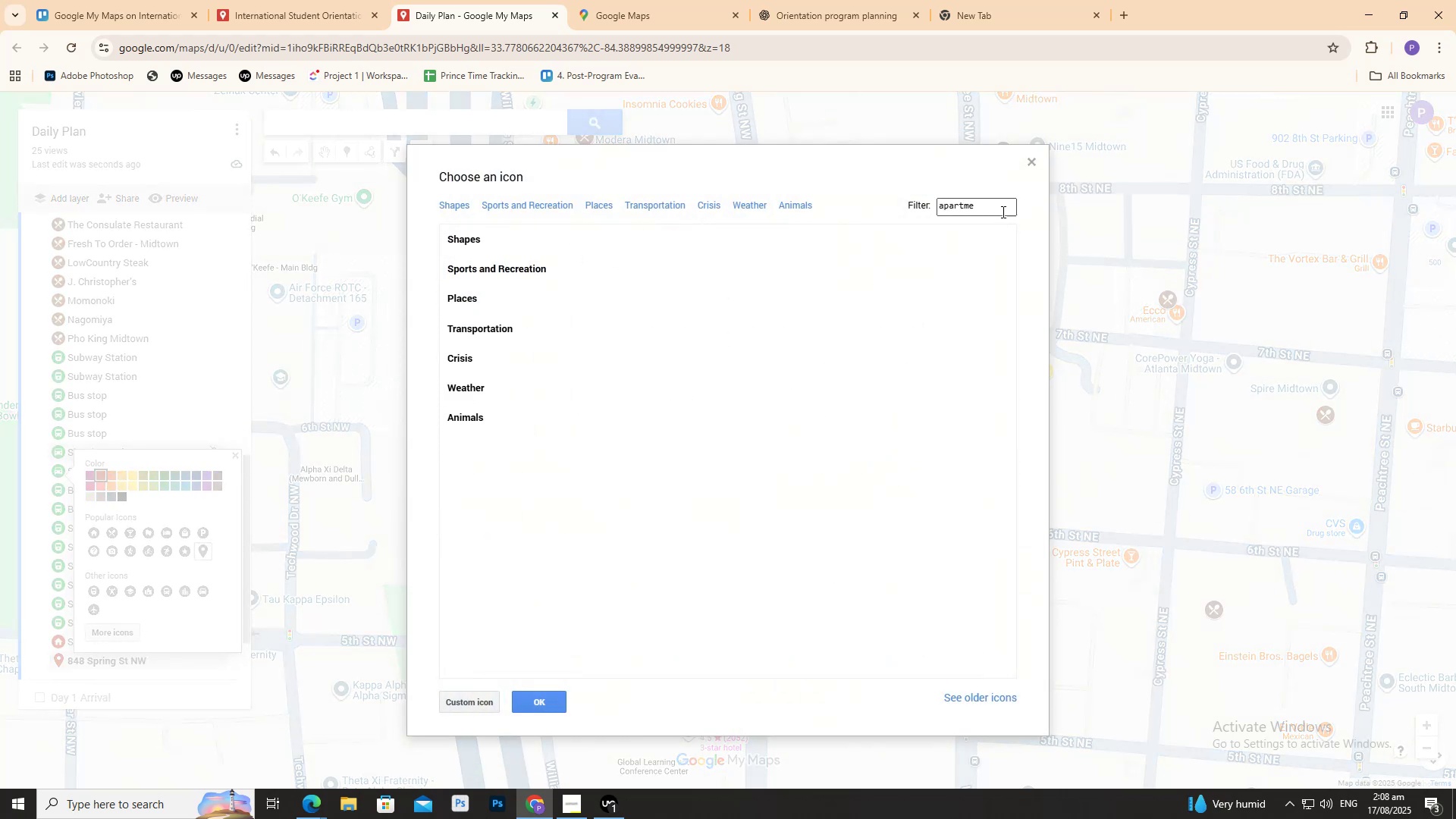 
hold_key(key=Backspace, duration=0.87)
 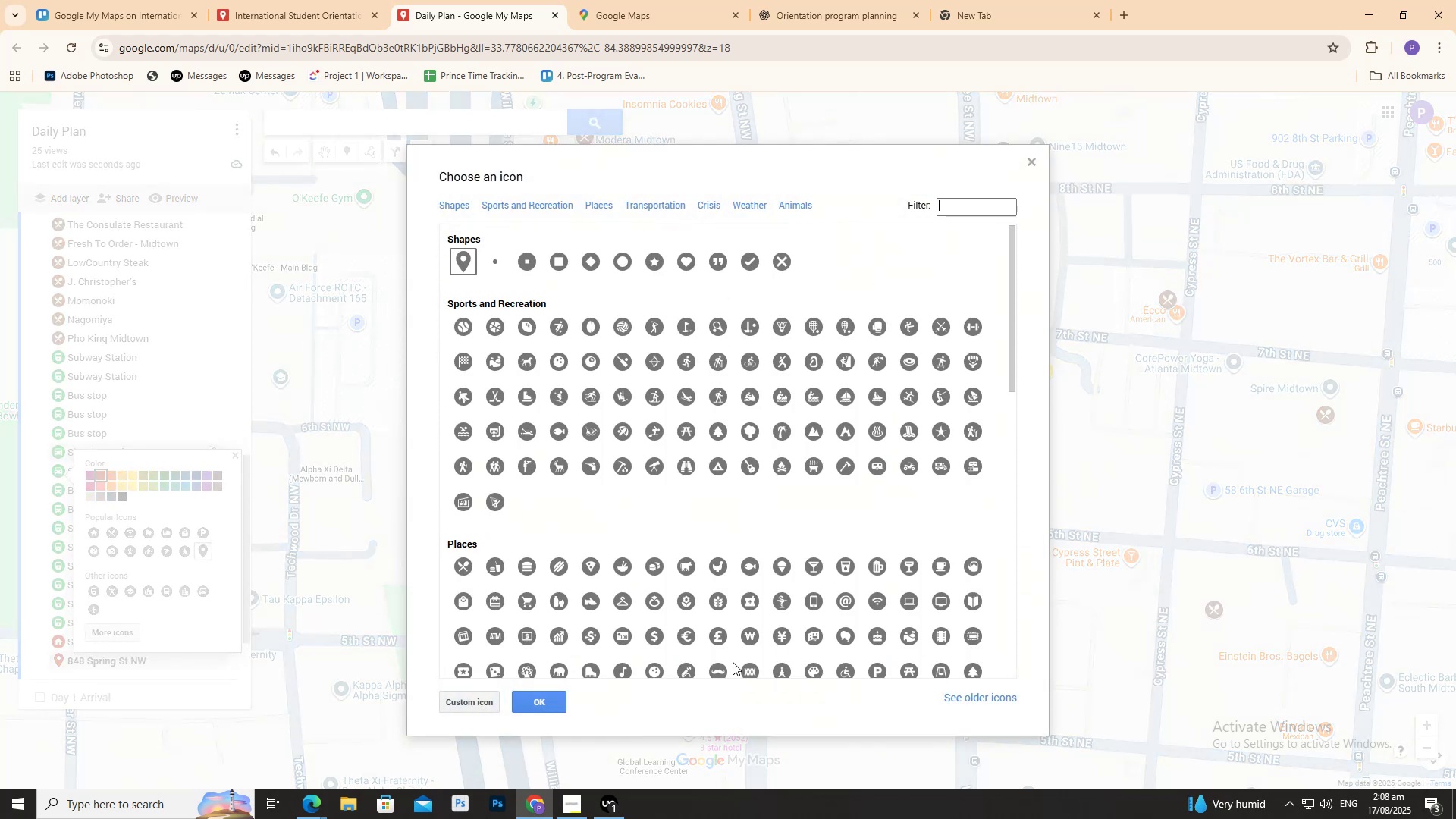 
scroll: coordinate [736, 620], scroll_direction: down, amount: 4.0
 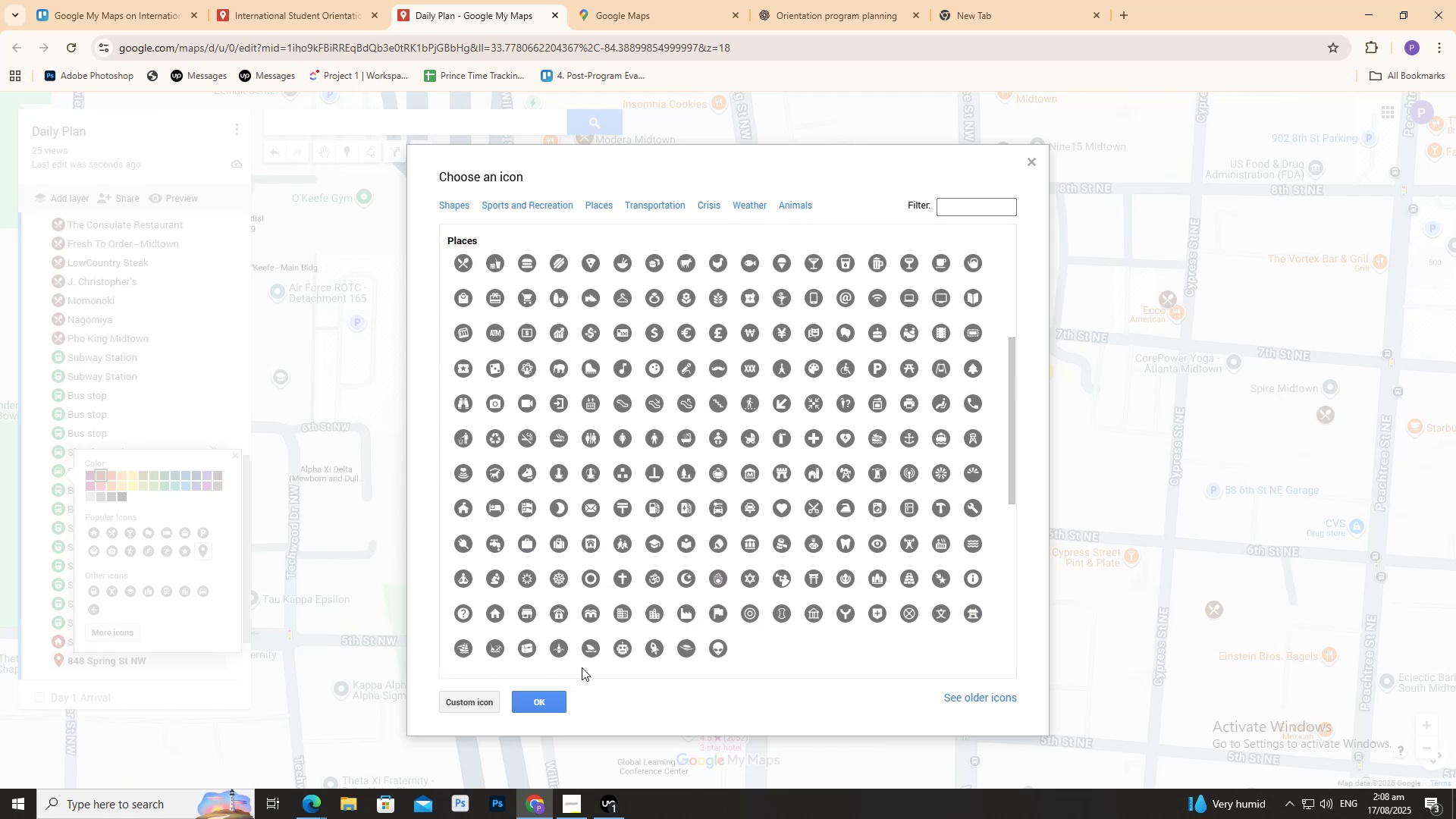 
mouse_move([907, 636])
 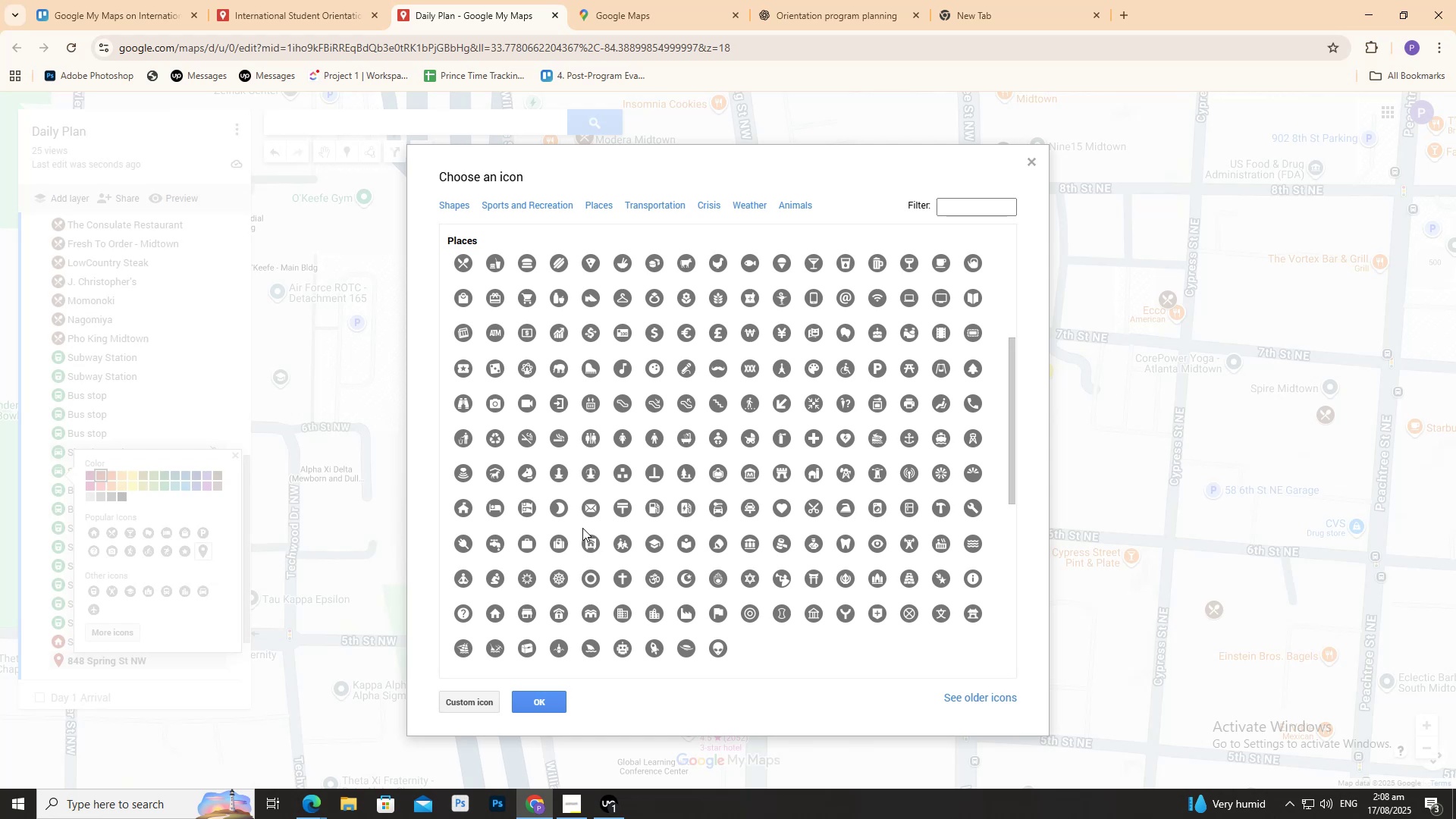 
left_click([489, 500])
 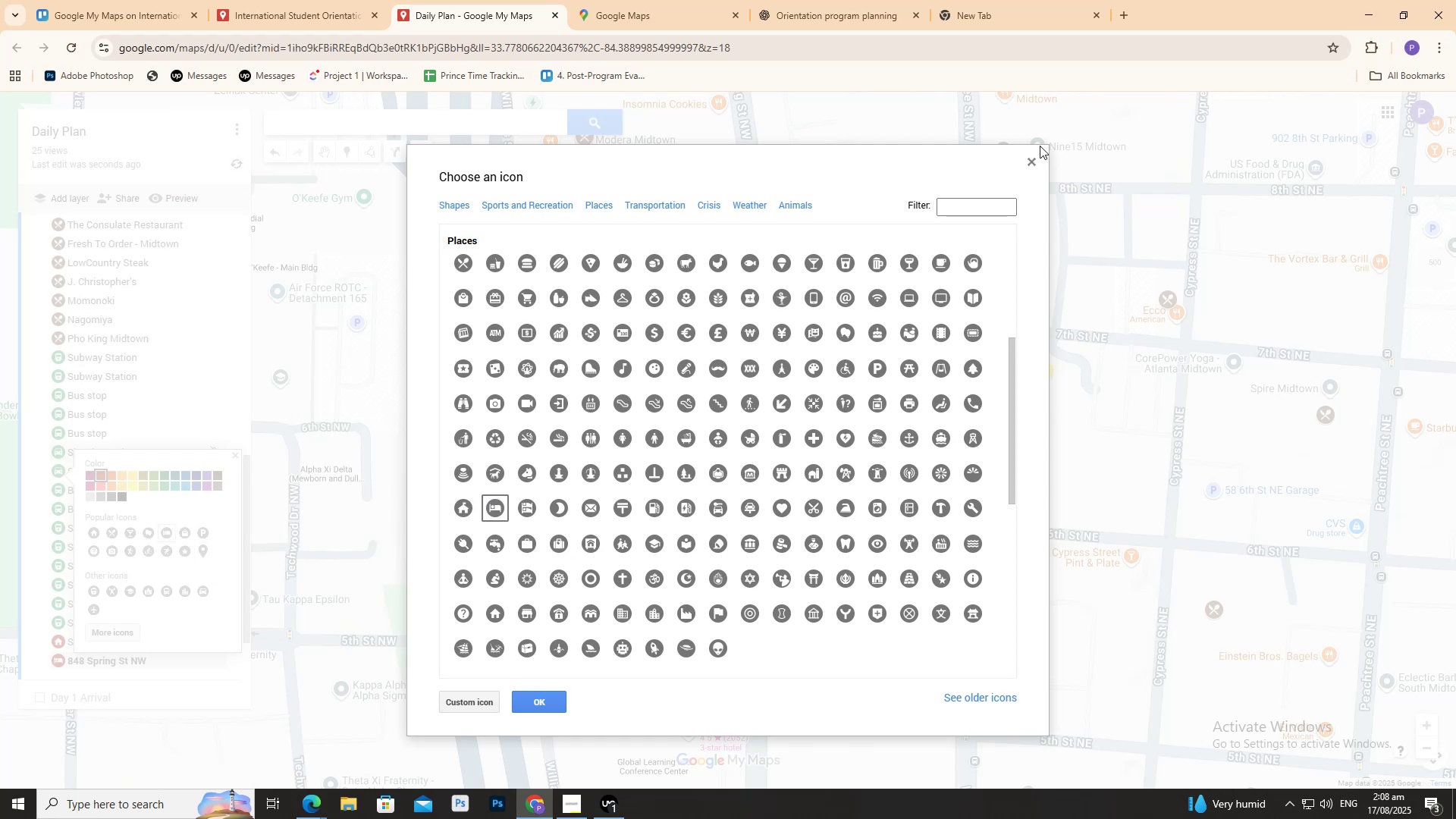 
left_click([1028, 161])
 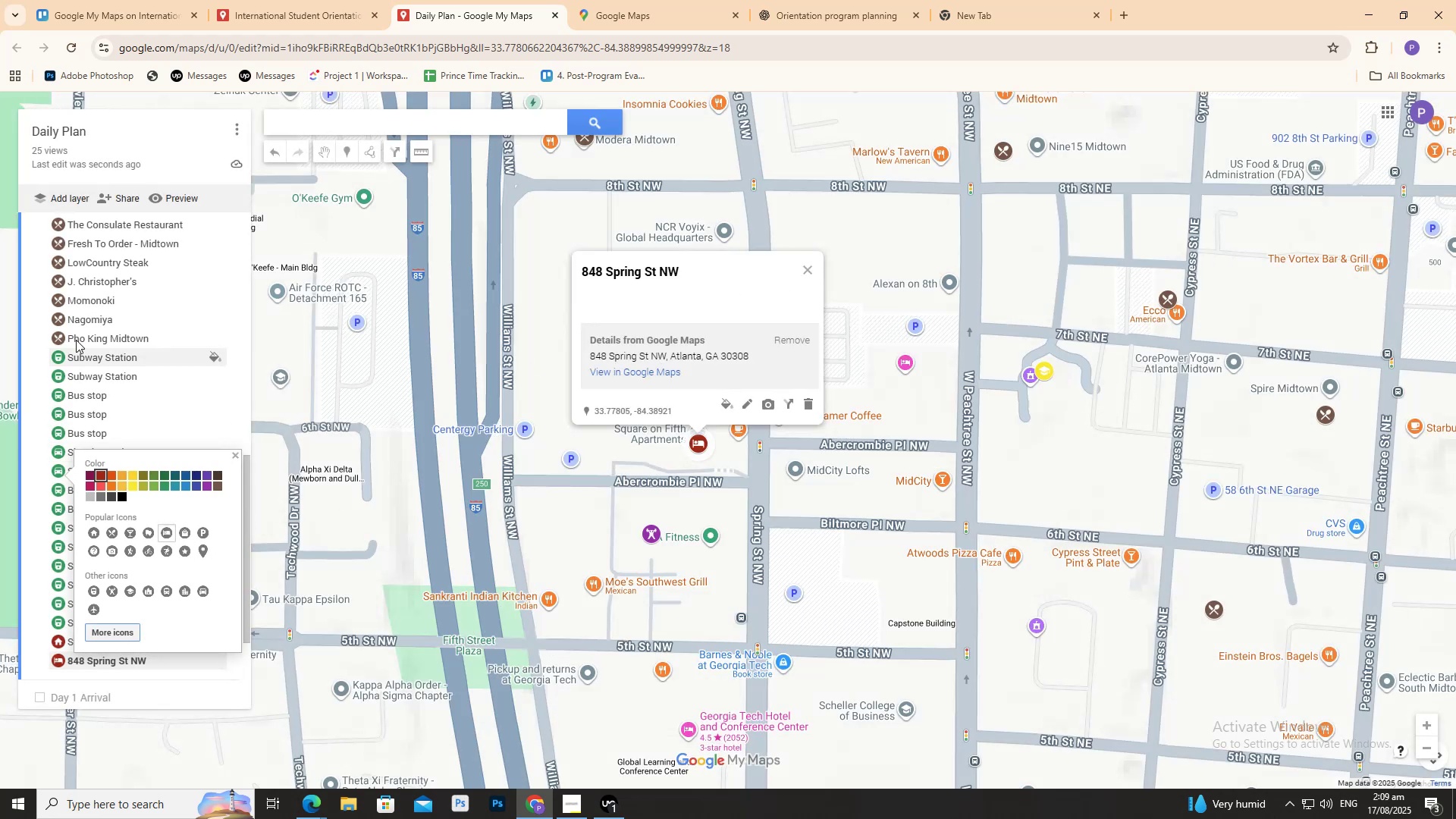 
scroll: coordinate [94, 288], scroll_direction: up, amount: 6.0
 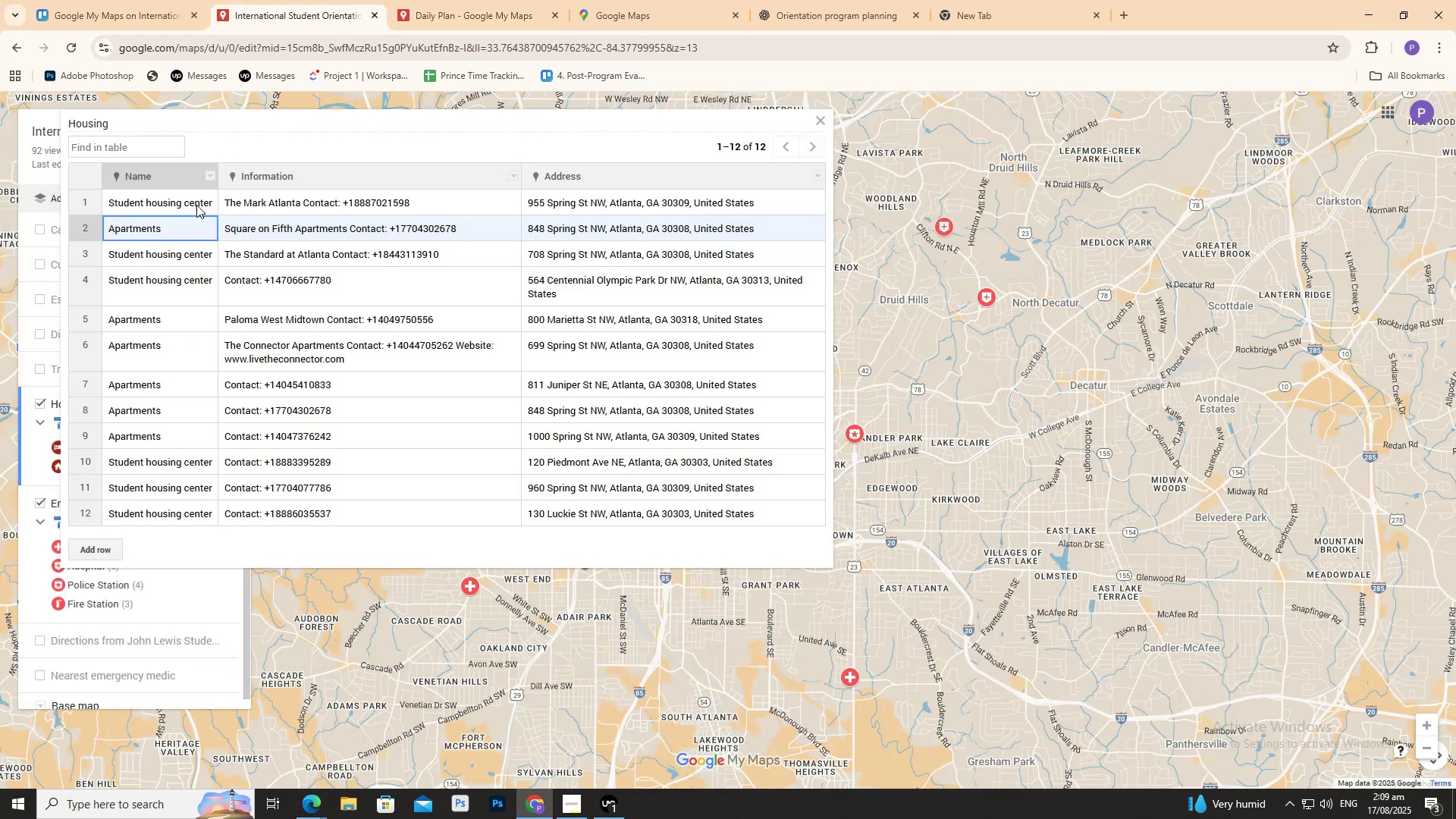 
left_click([477, 5])
 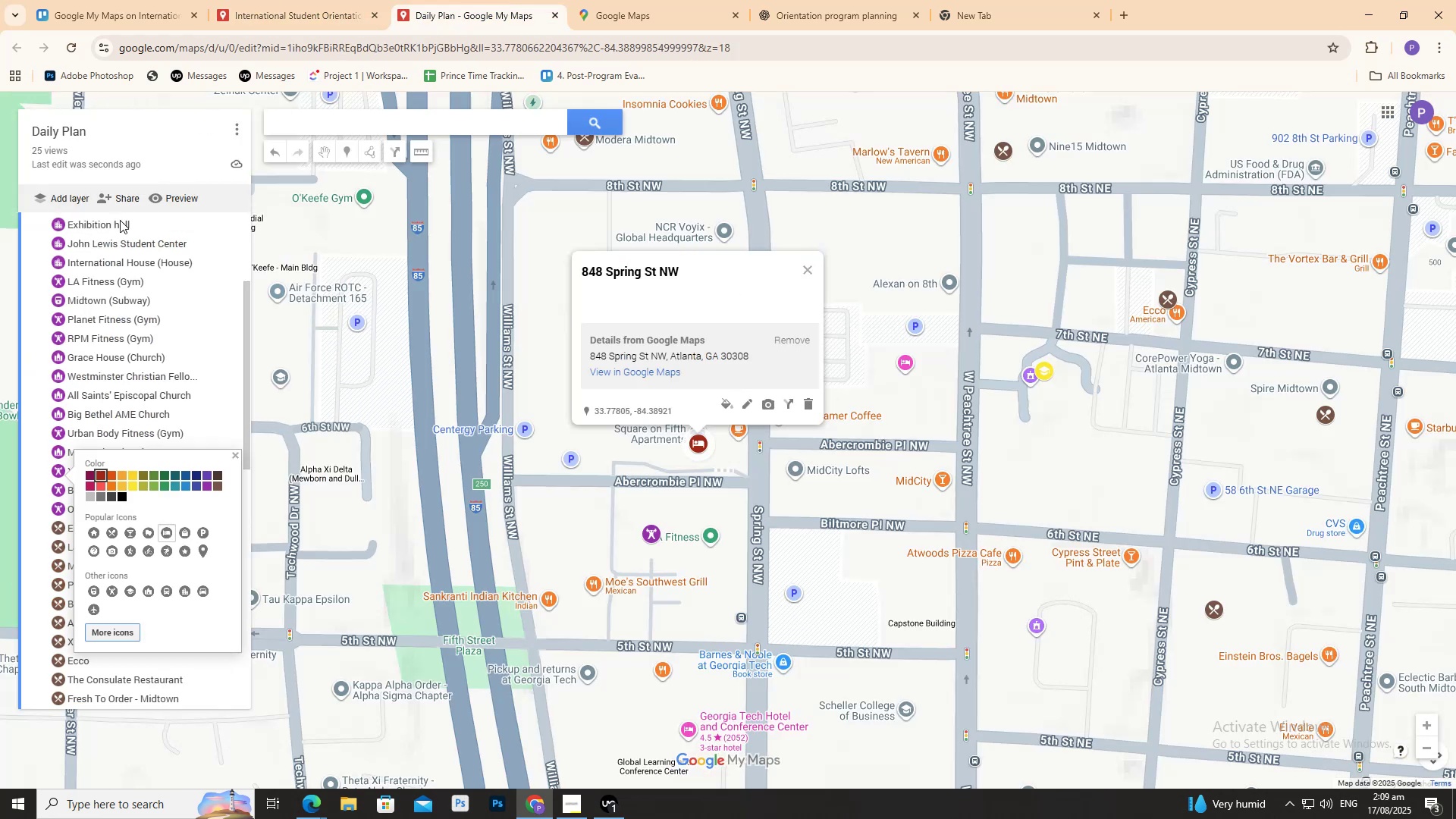 
scroll: coordinate [174, 259], scroll_direction: up, amount: 5.0
 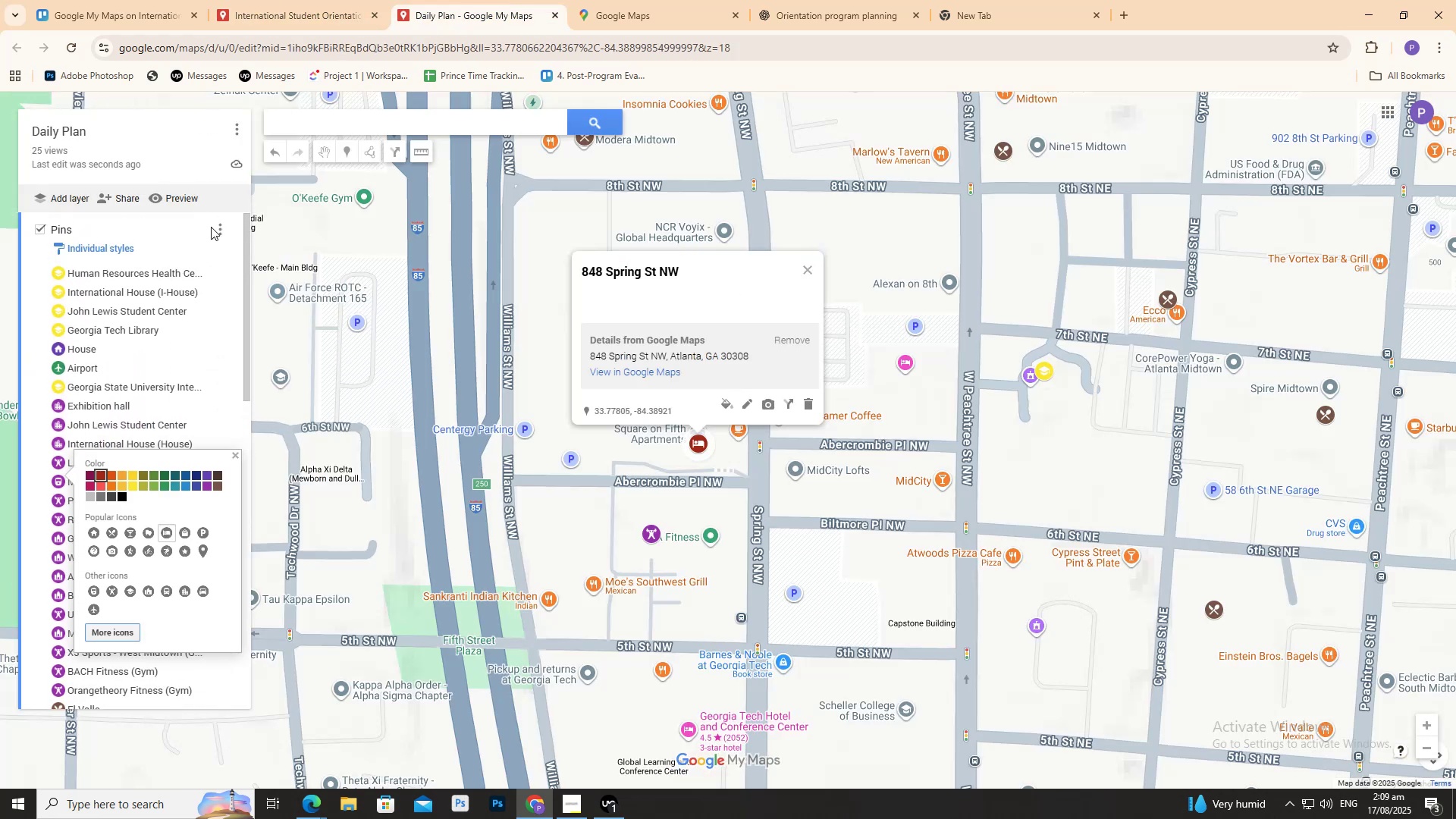 
left_click([211, 226])
 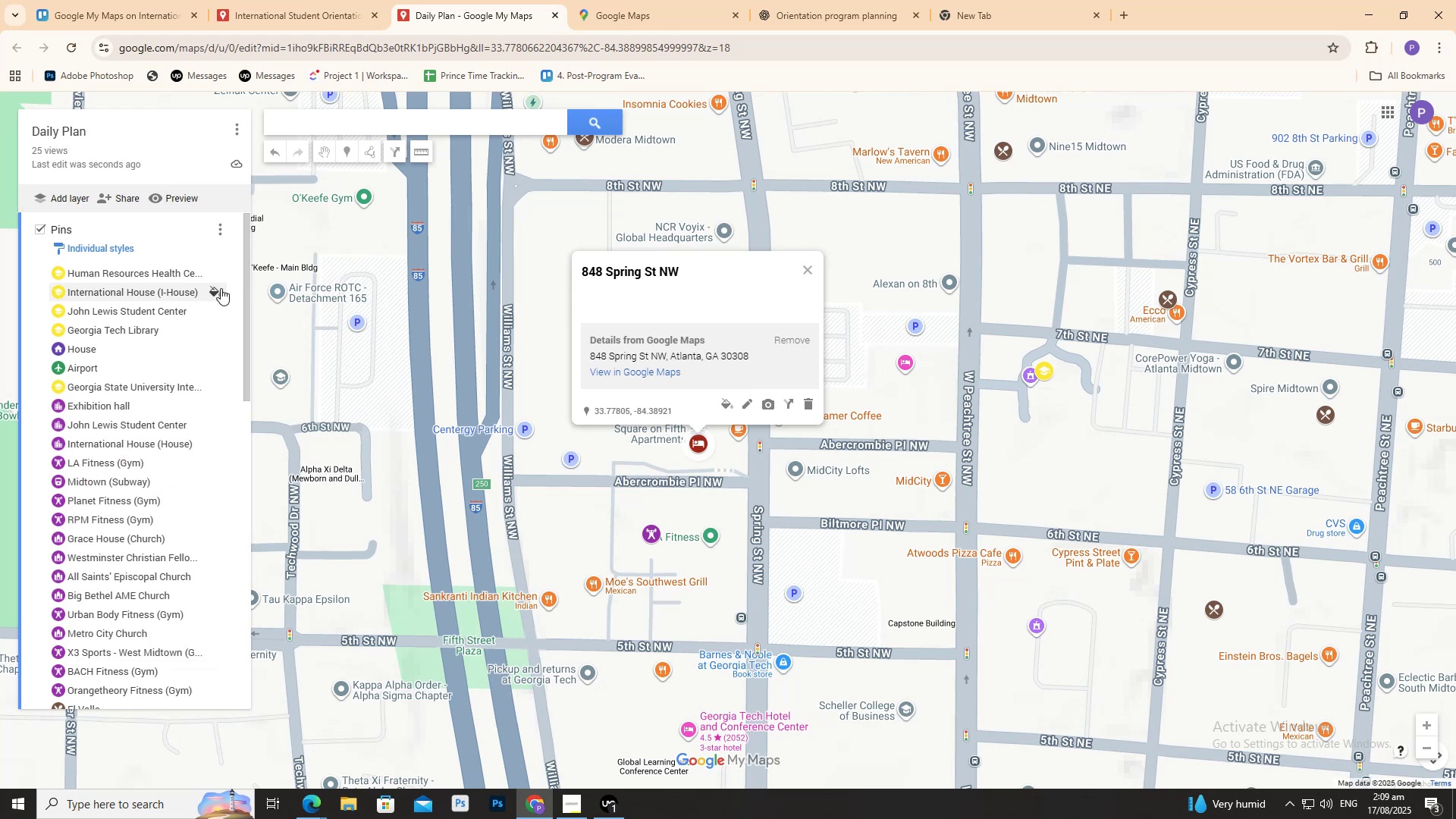 
left_click([218, 234])
 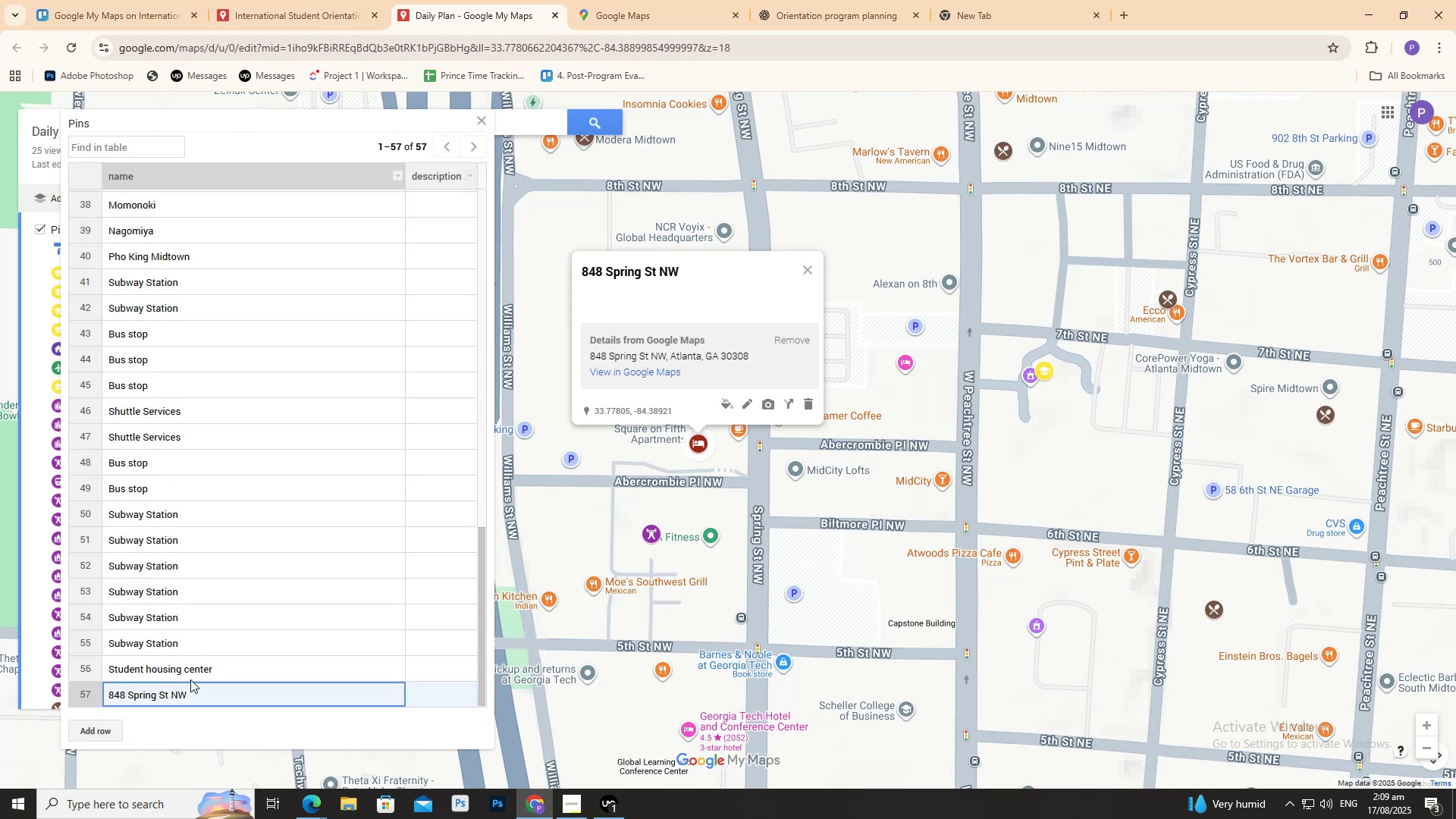 
double_click([184, 692])
 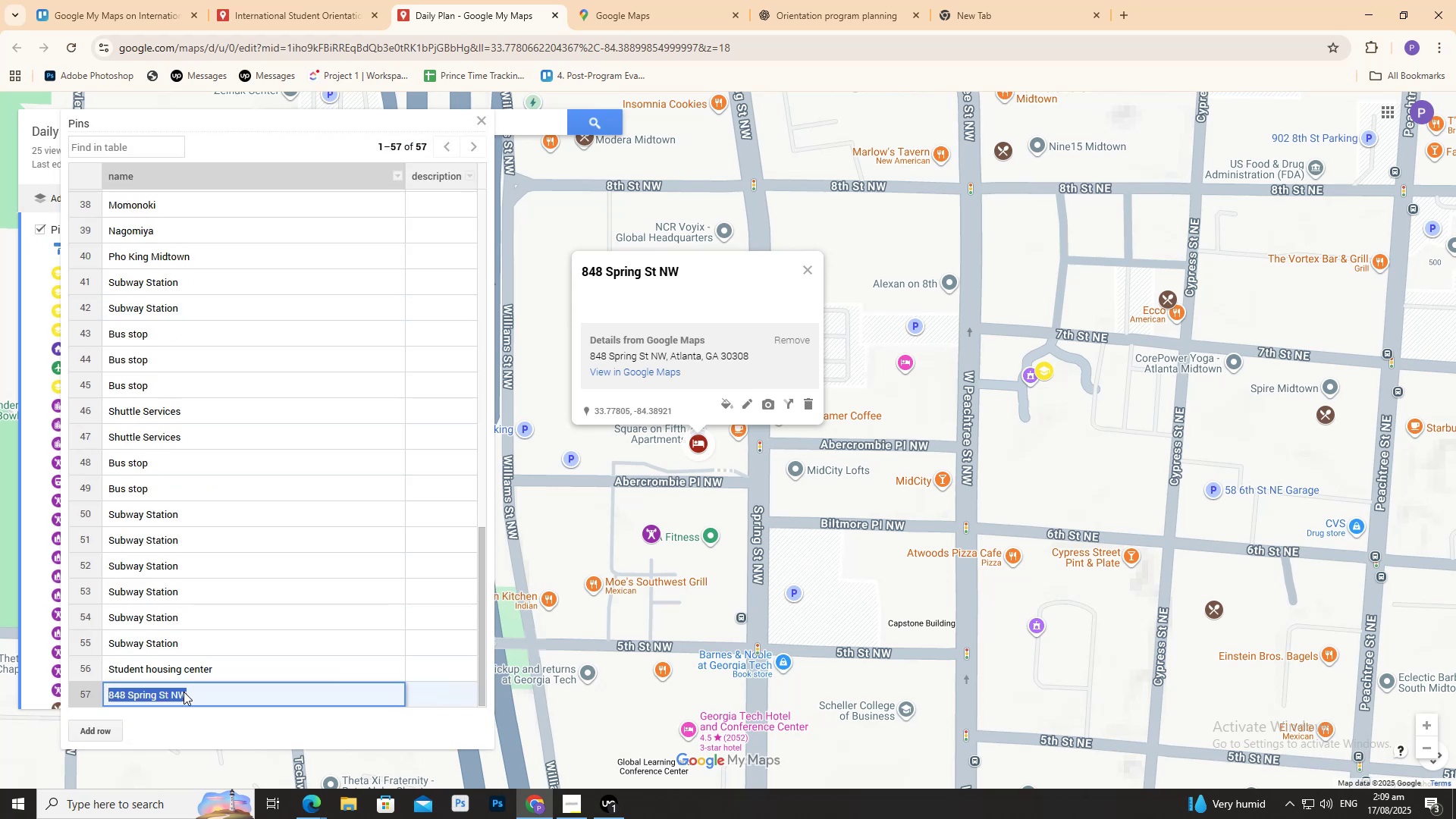 
triple_click([184, 692])
 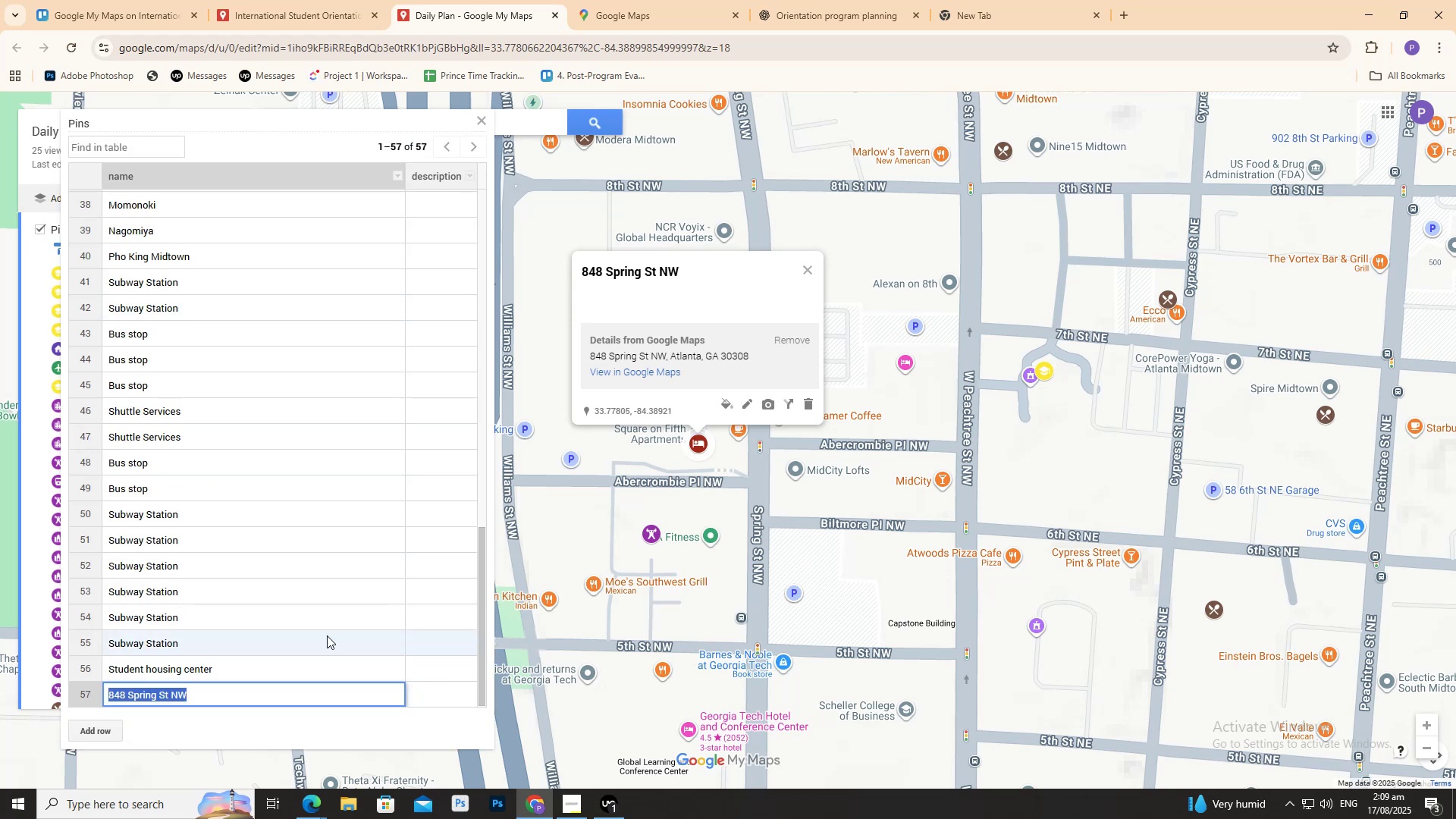 
key(Backspace)
 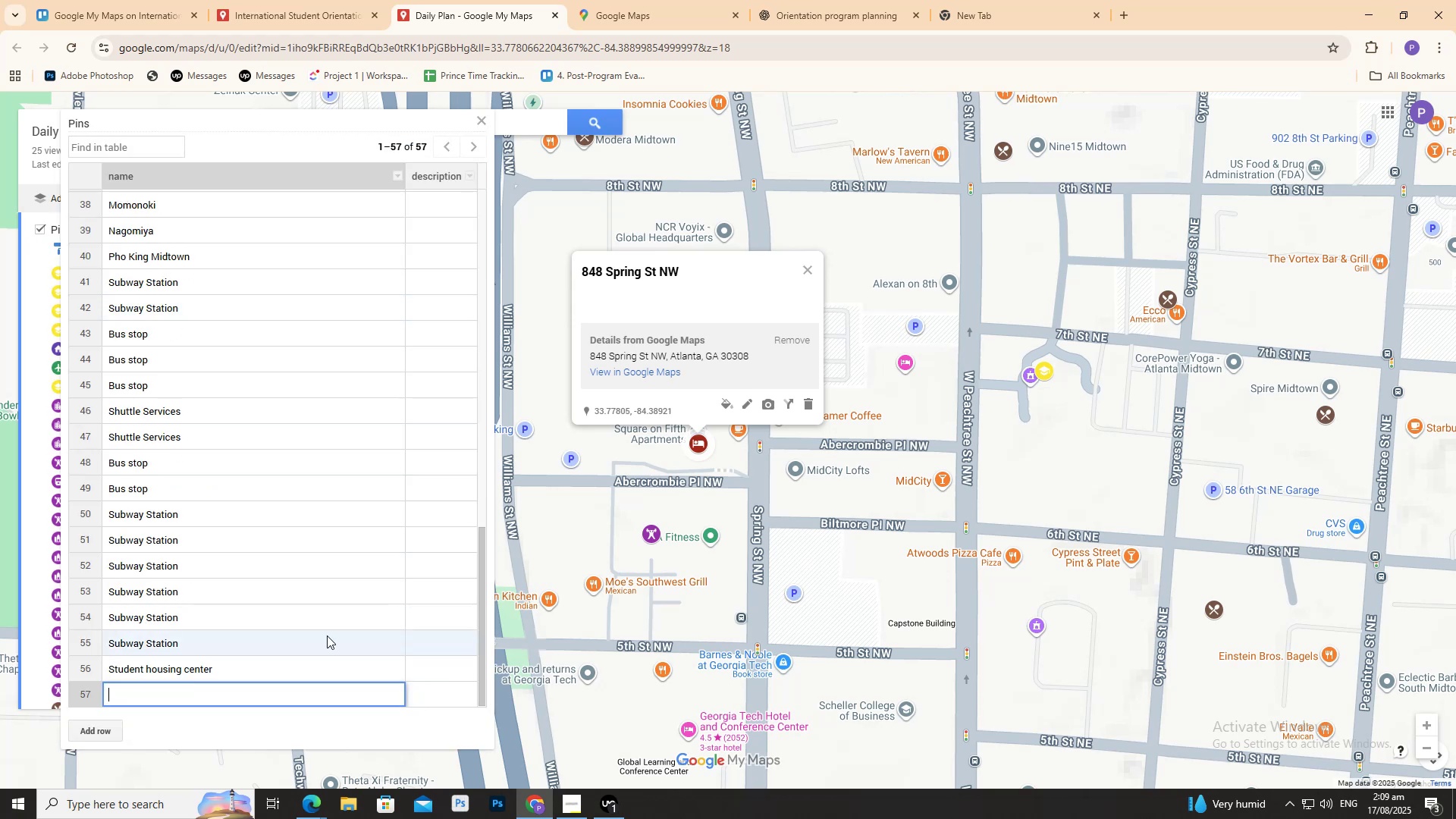 
key(Control+ControlLeft)
 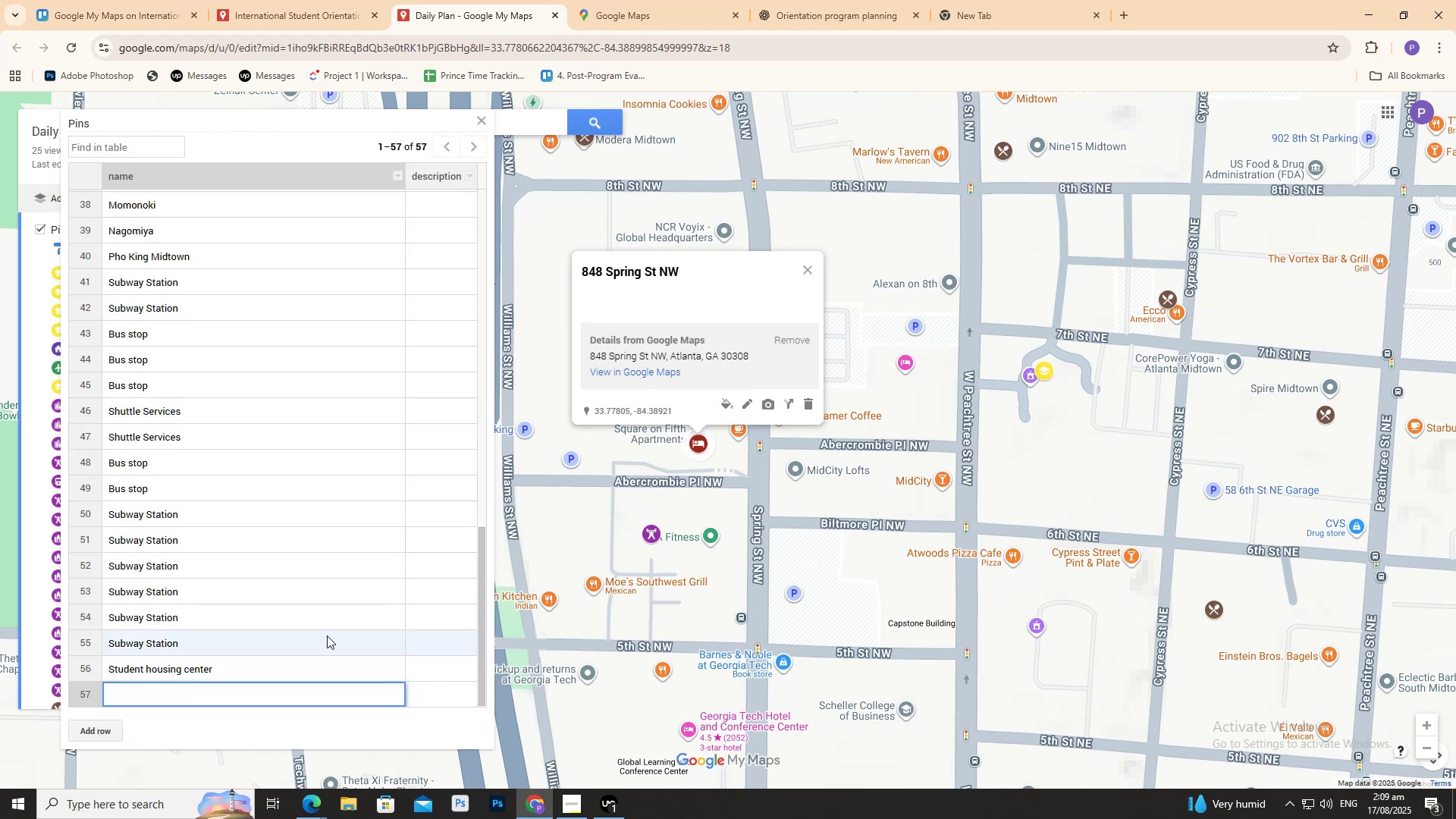 
key(Control+V)
 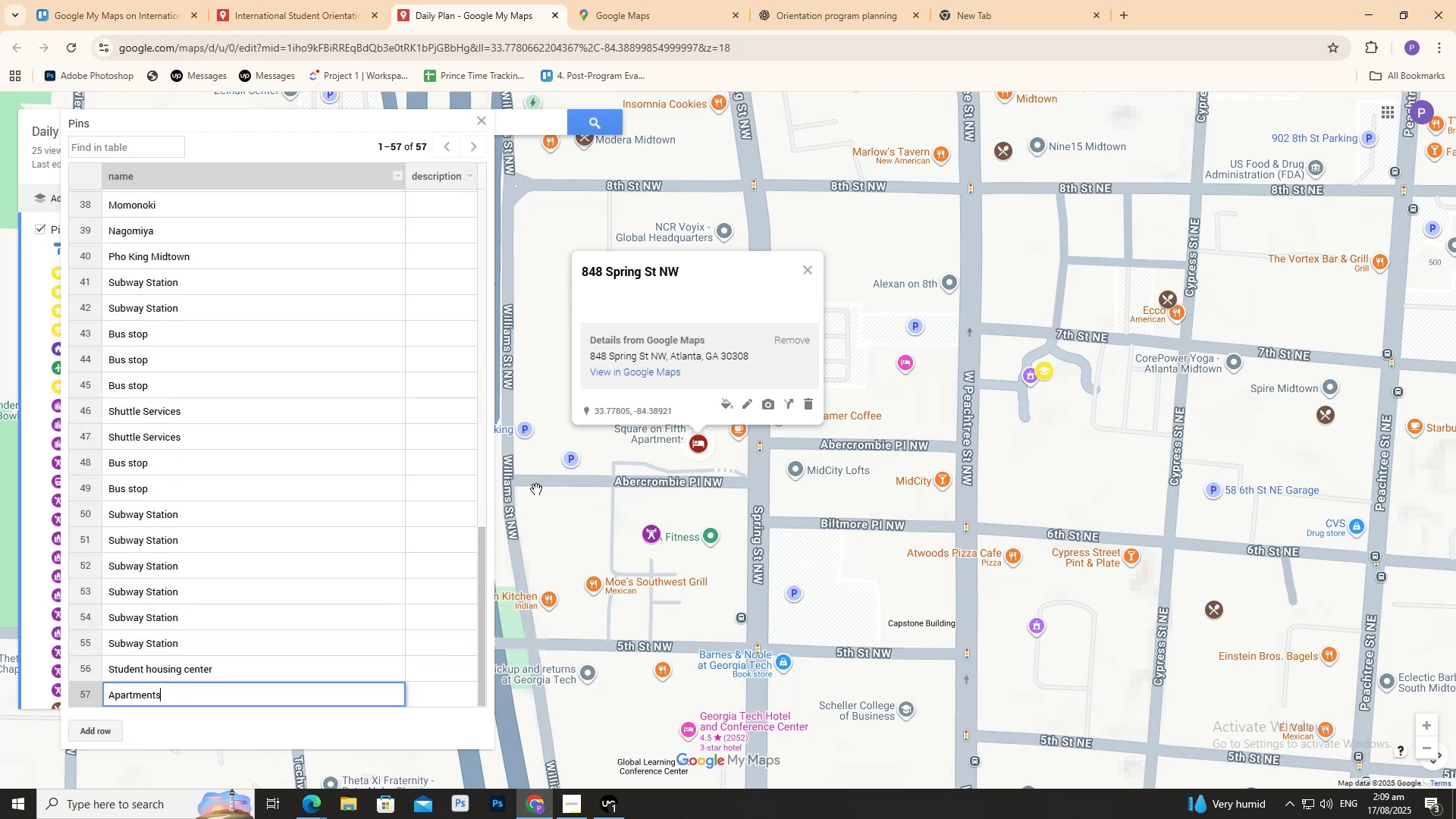 
left_click_drag(start_coordinate=[546, 563], to_coordinate=[550, 563])
 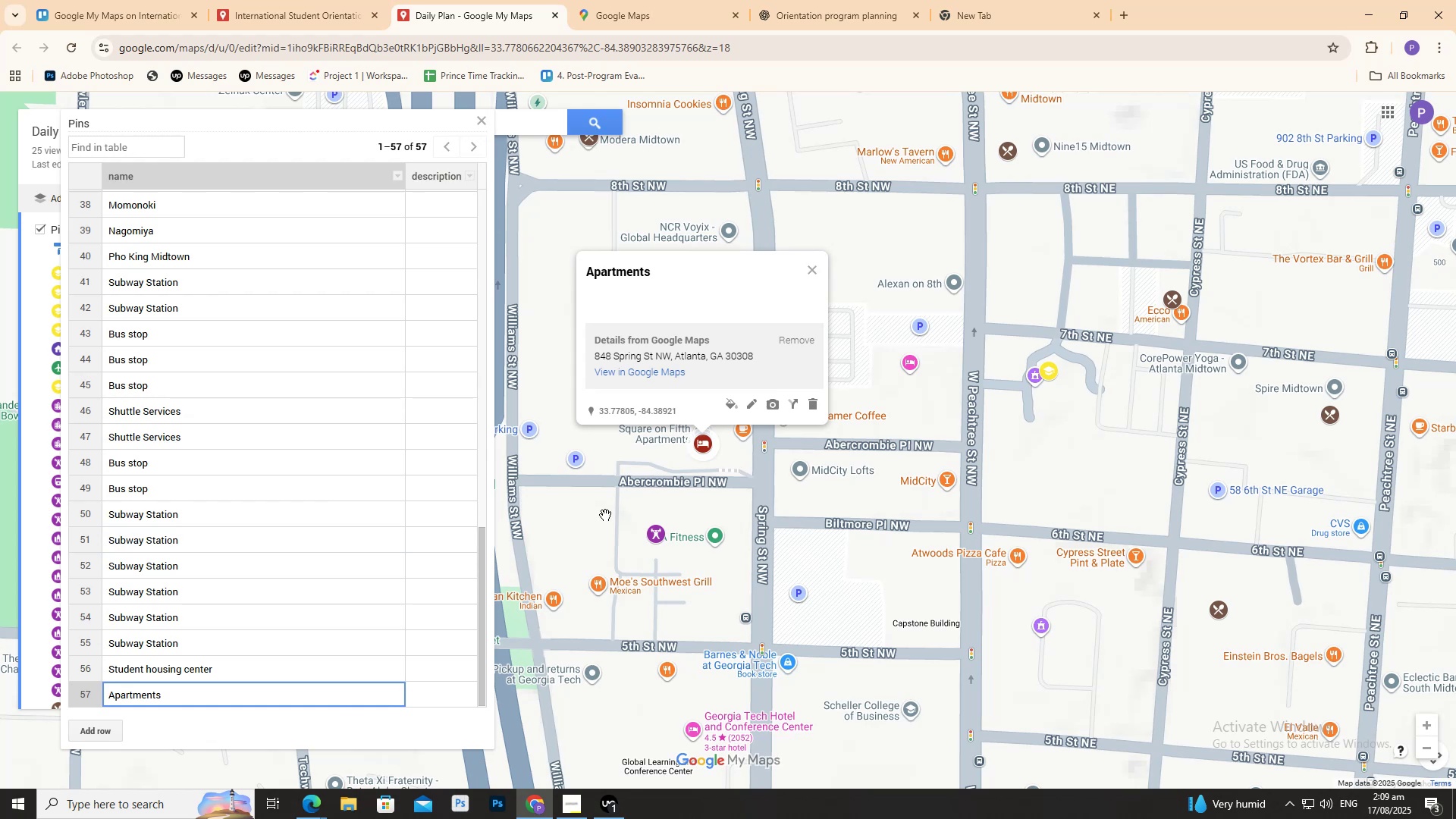 
left_click([566, 529])
 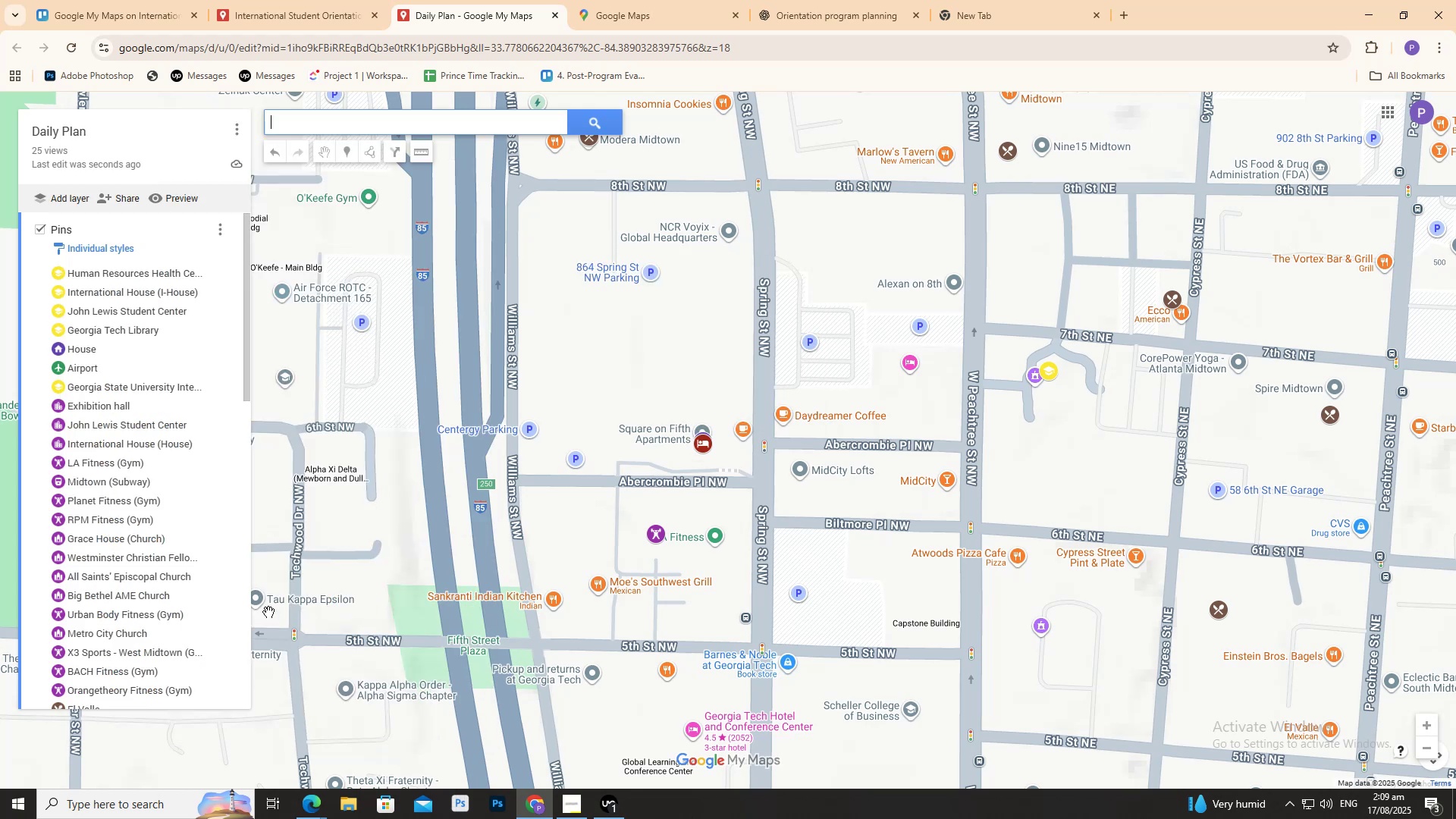 
scroll: coordinate [258, 613], scroll_direction: down, amount: 9.0
 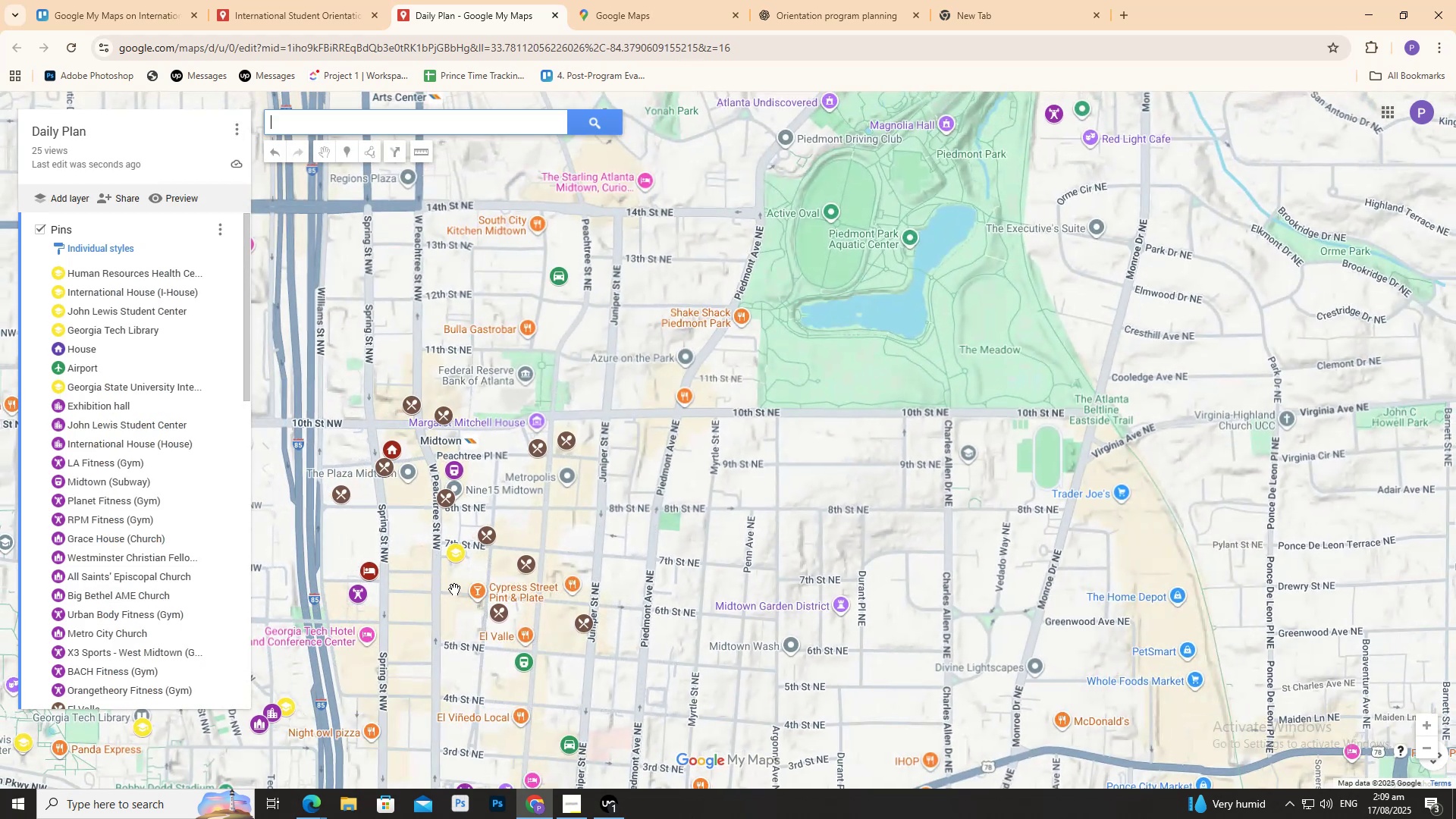 
scroll: coordinate [475, 585], scroll_direction: up, amount: 7.0
 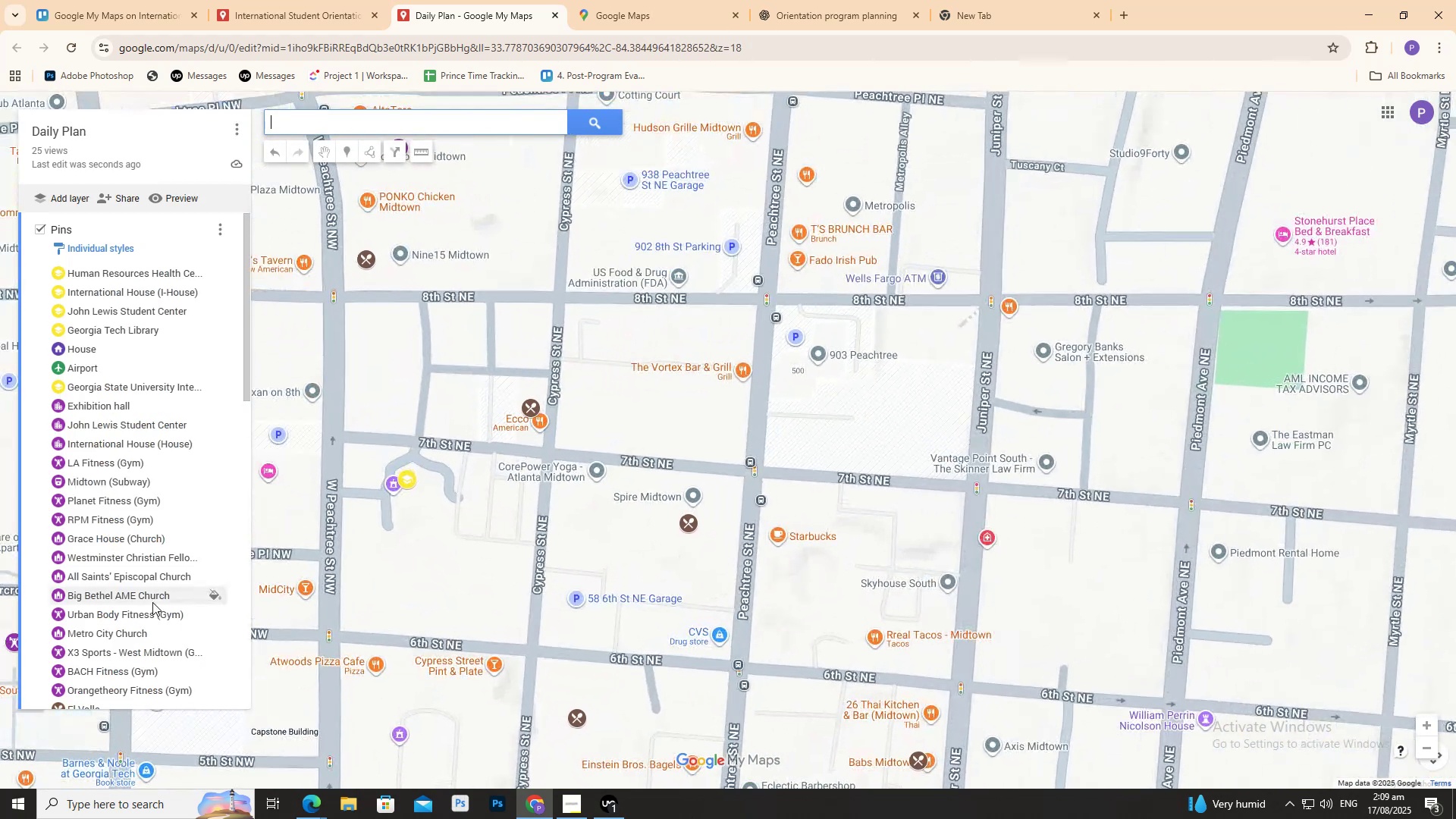 
scroll: coordinate [180, 592], scroll_direction: down, amount: 10.0
 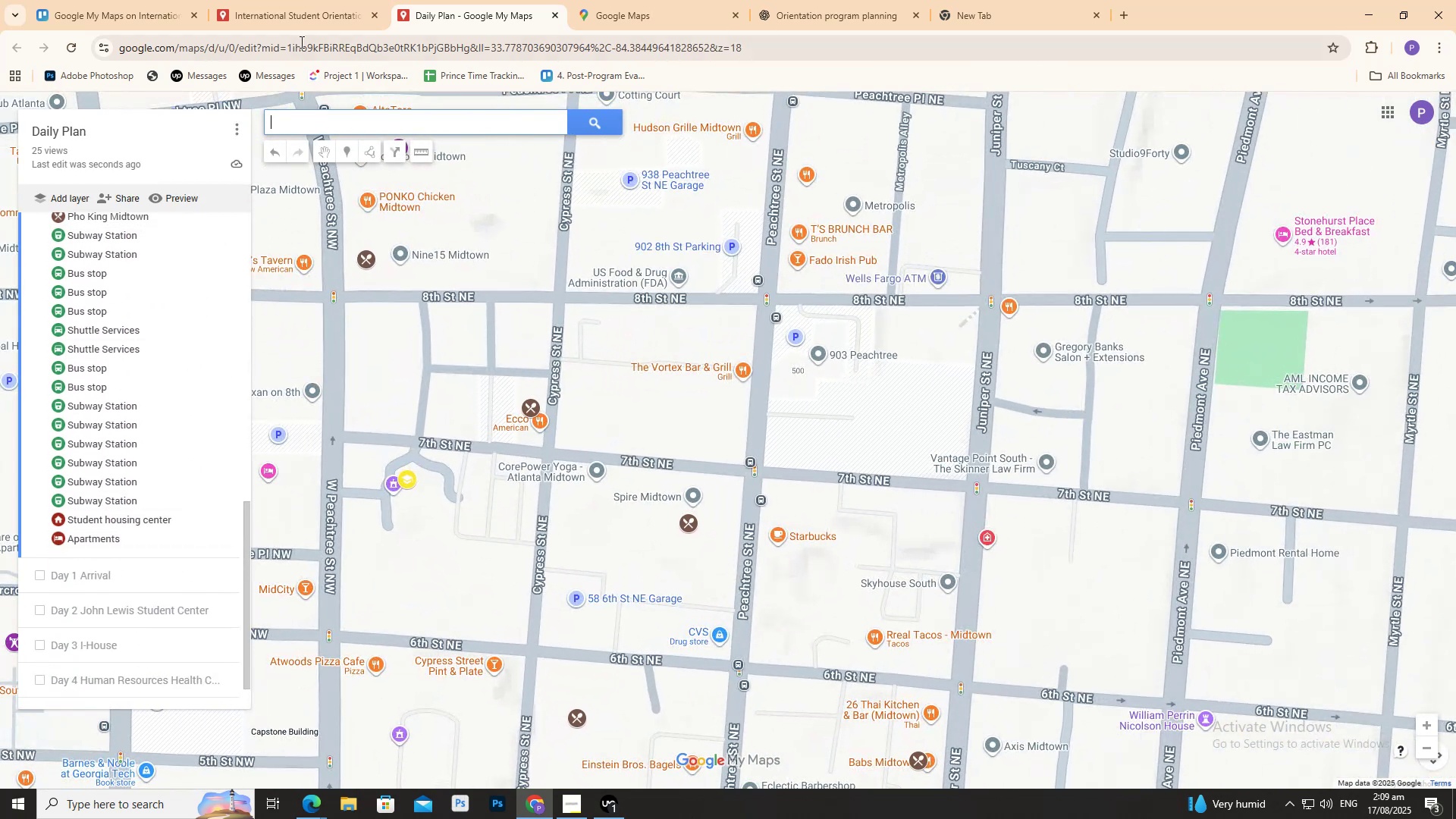 
left_click([300, 11])
 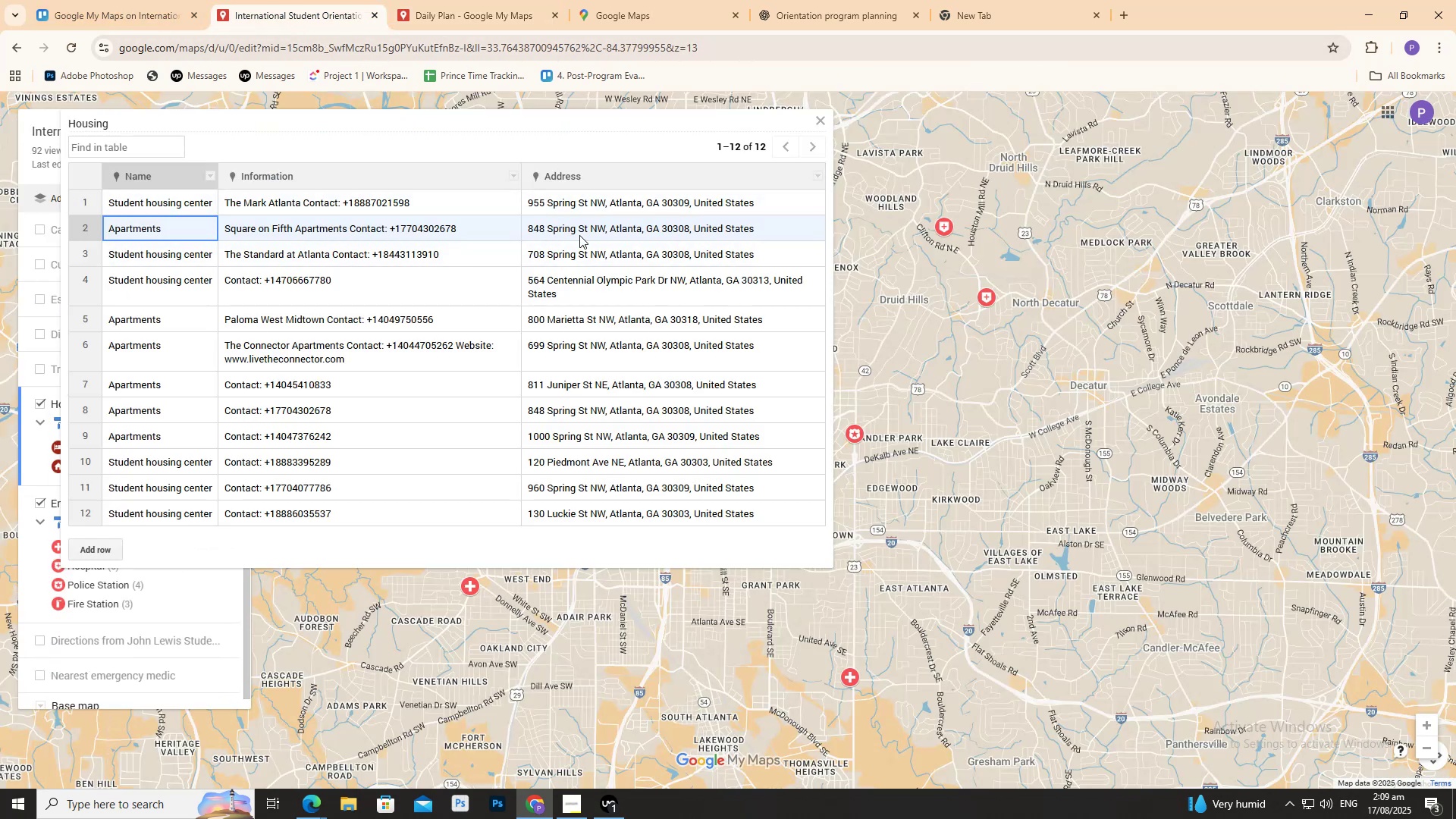 
double_click([594, 262])
 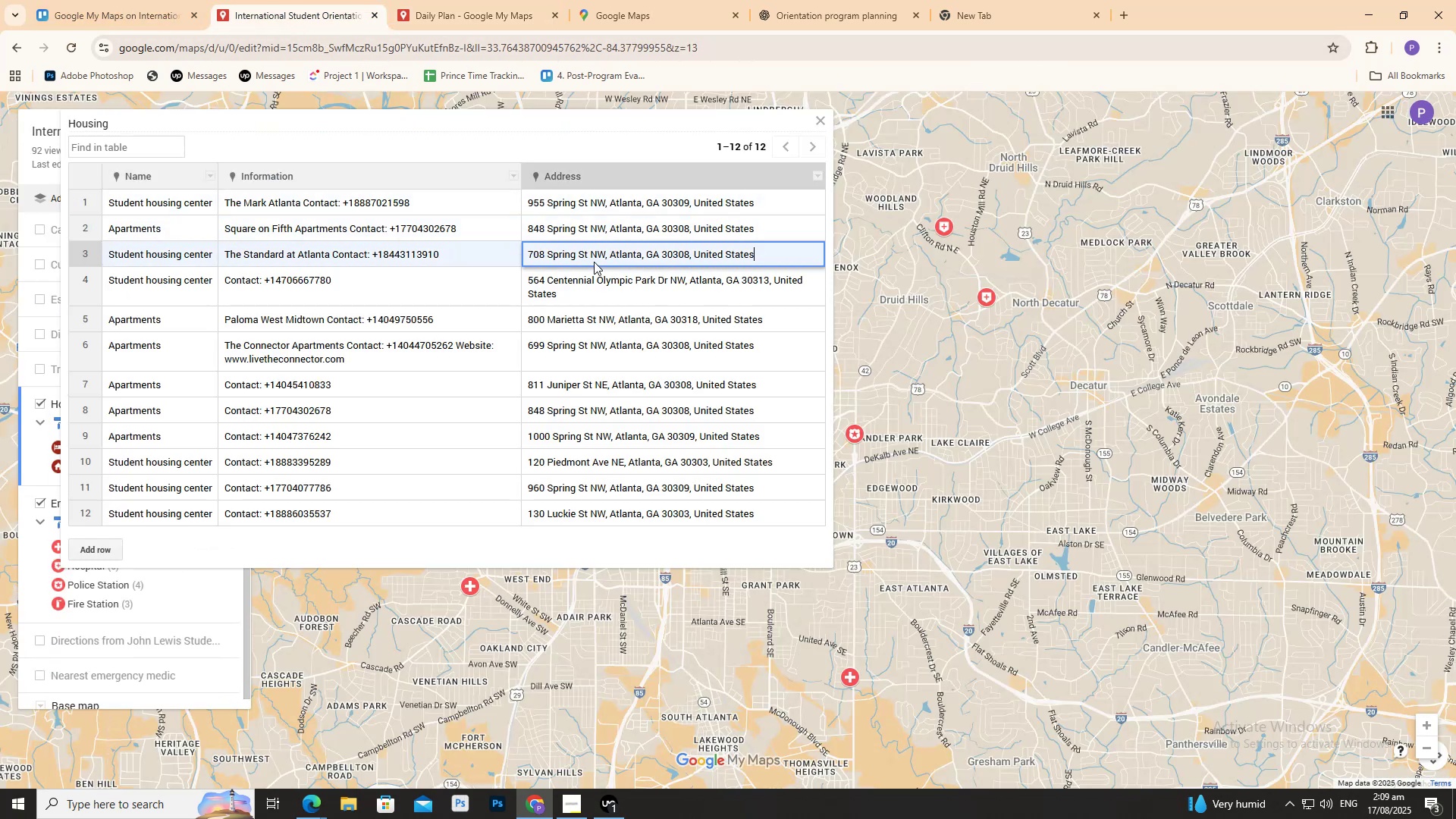 
triple_click([594, 262])
 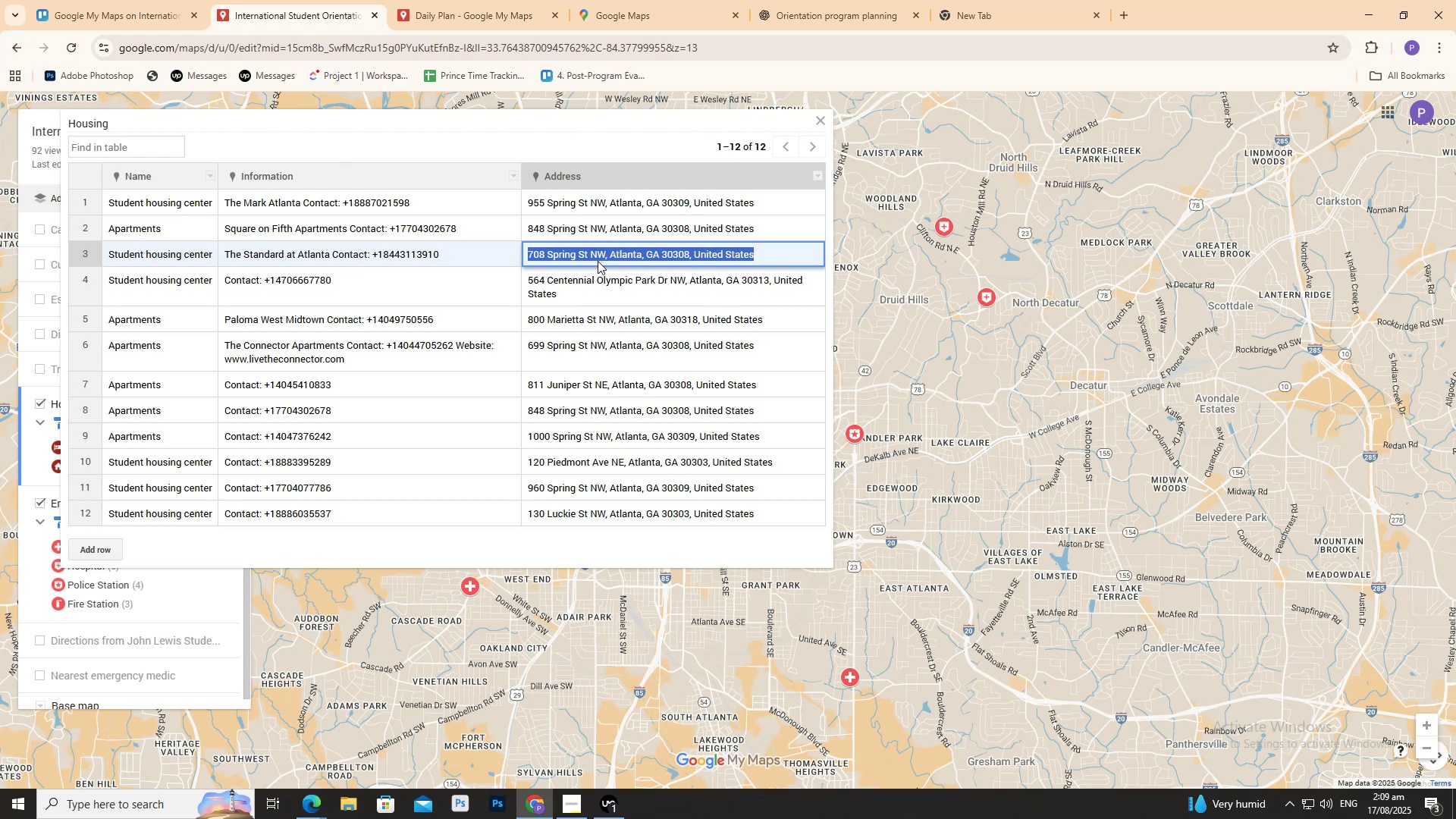 
key(Control+C)
 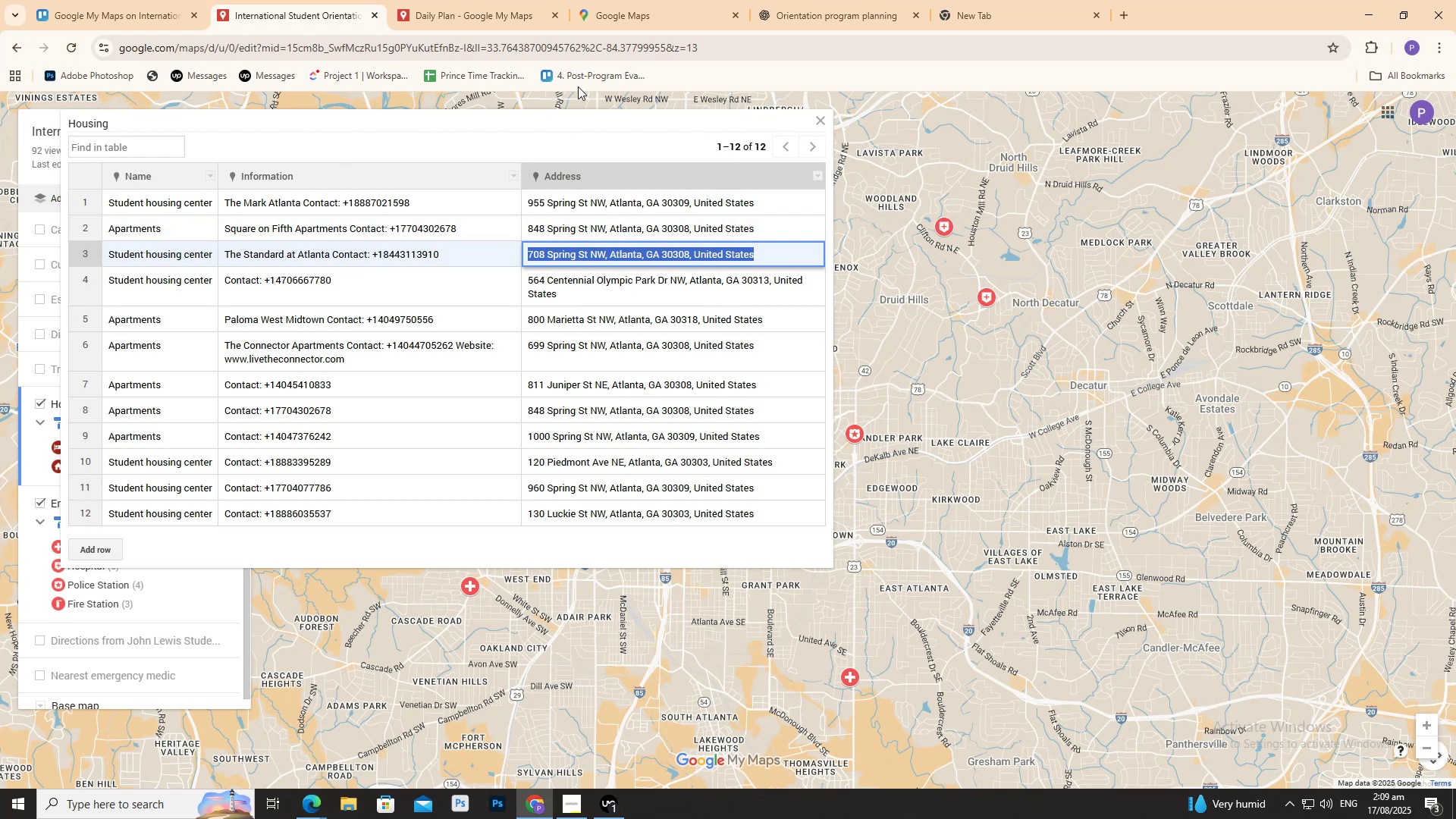 
left_click([504, 6])
 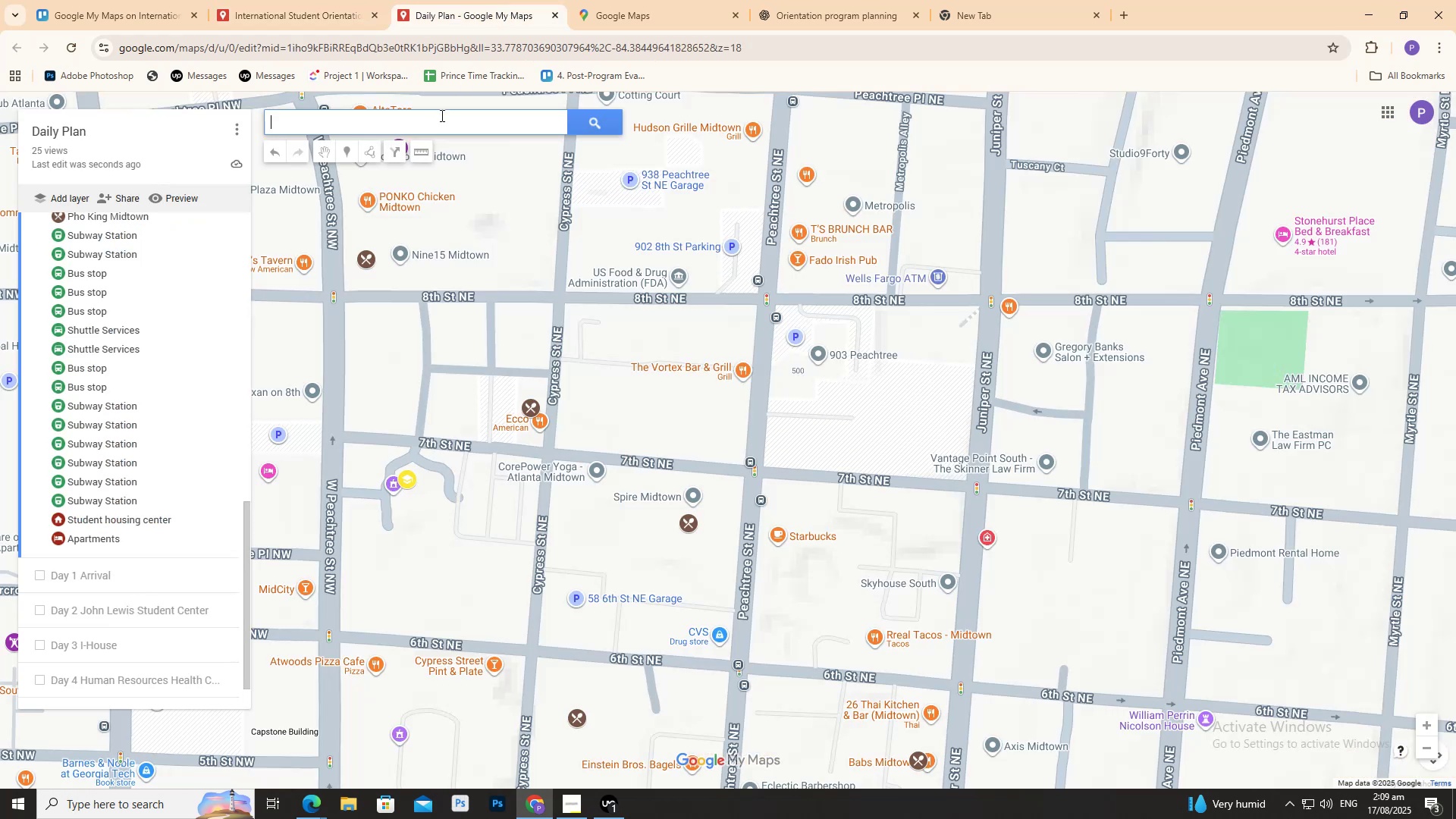 
key(Control+ControlLeft)
 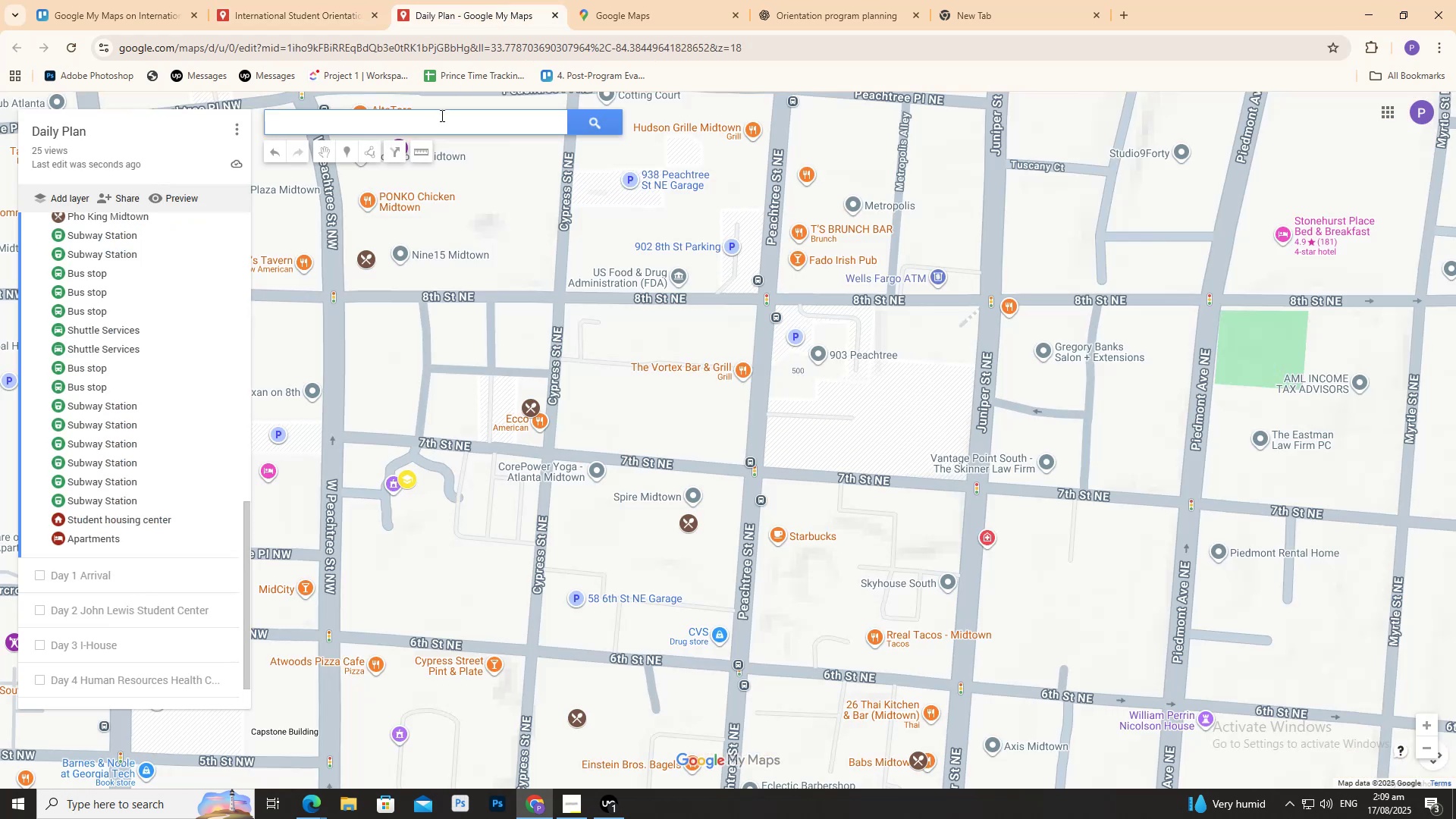 
key(Control+V)
 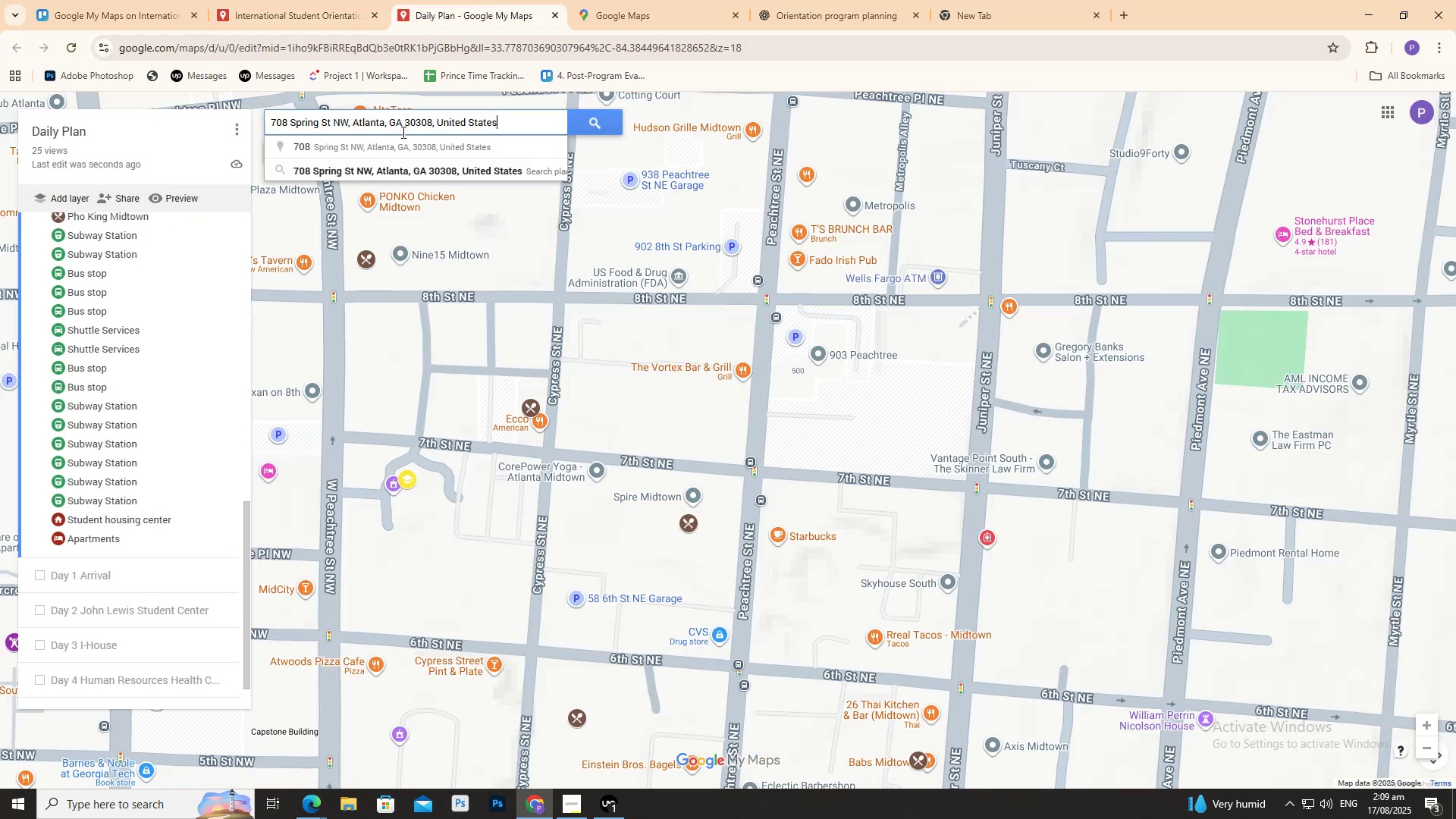 
left_click([397, 144])
 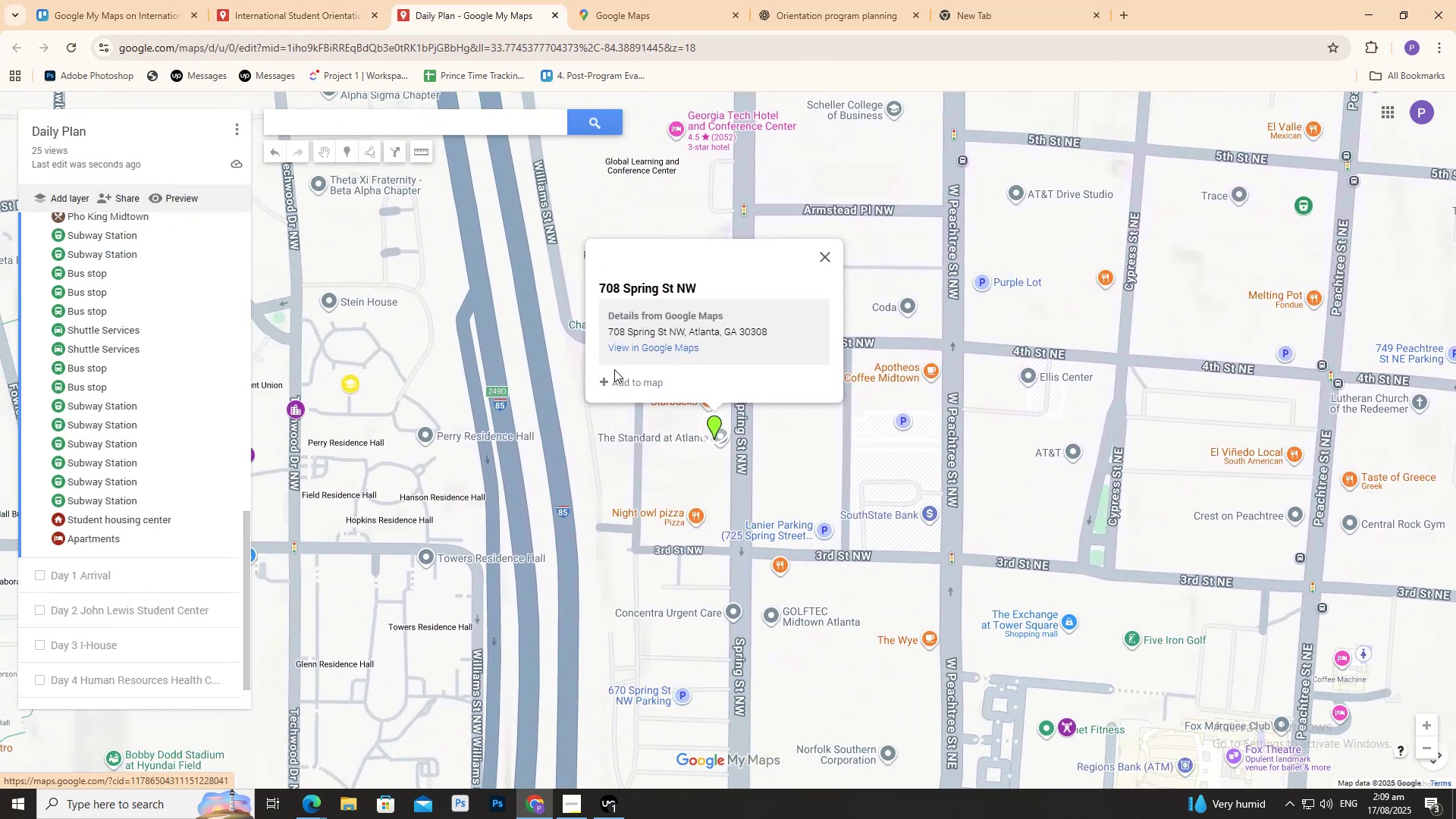 
left_click([613, 381])
 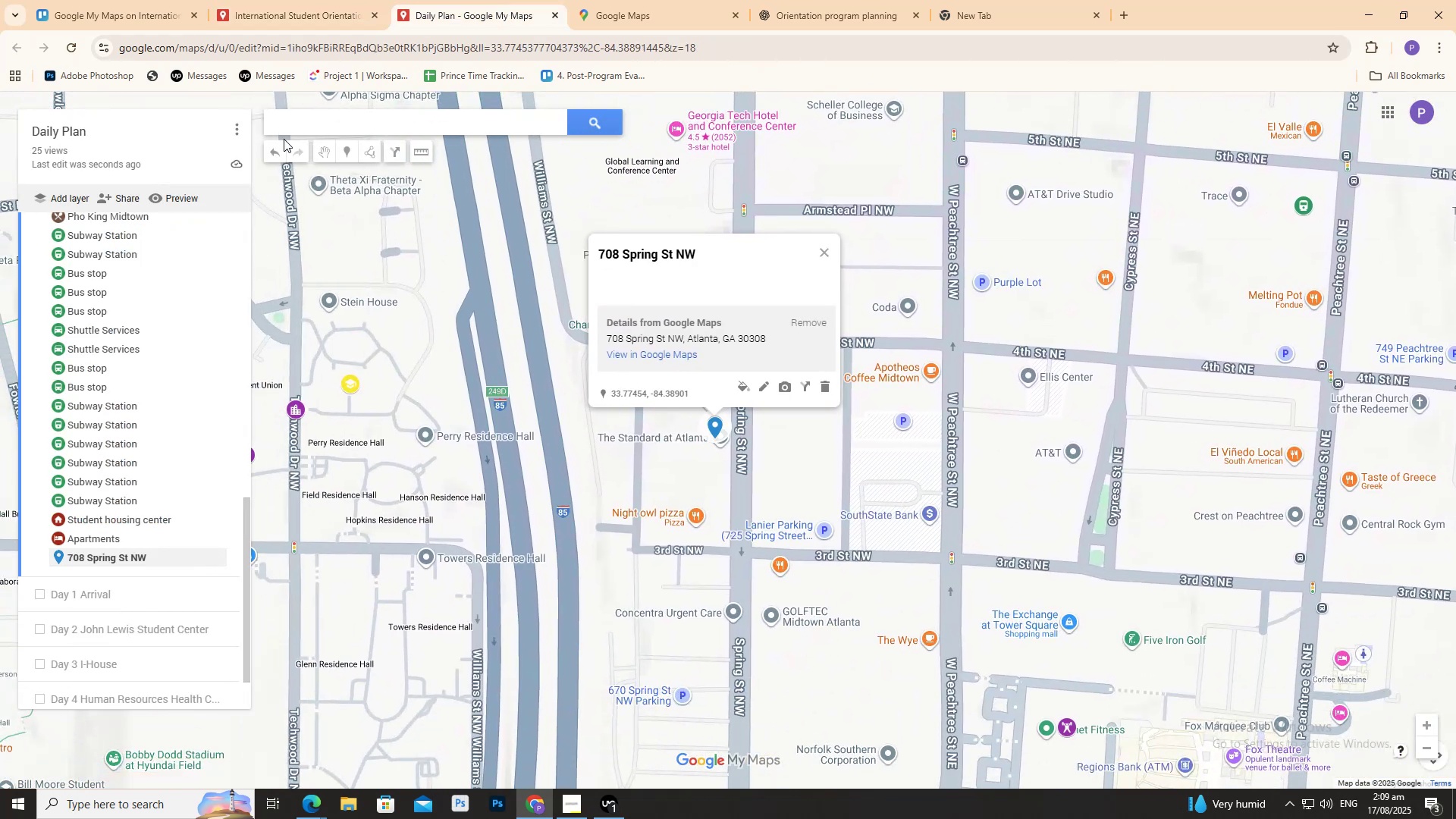 
left_click([312, 16])
 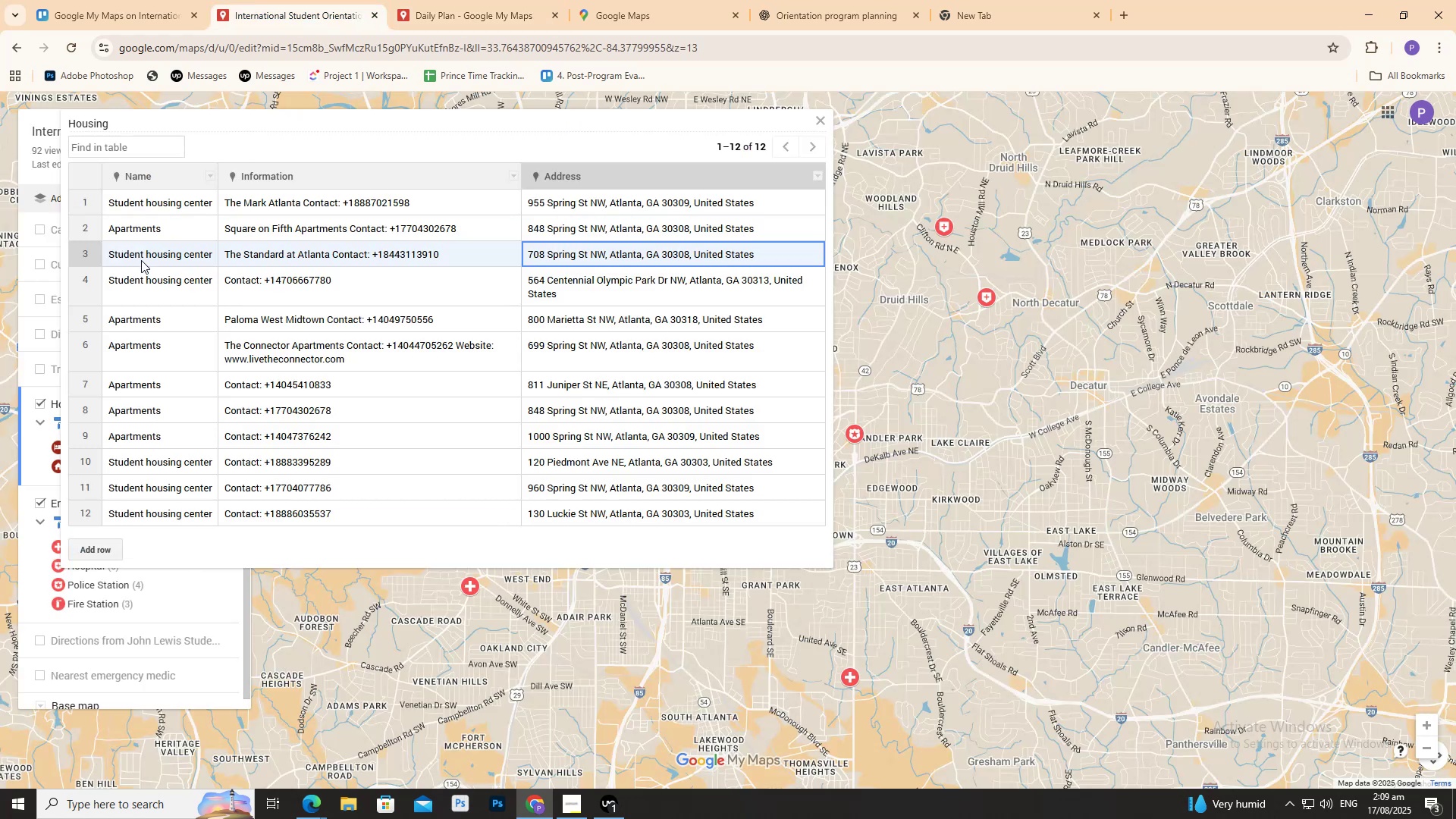 
double_click([141, 260])
 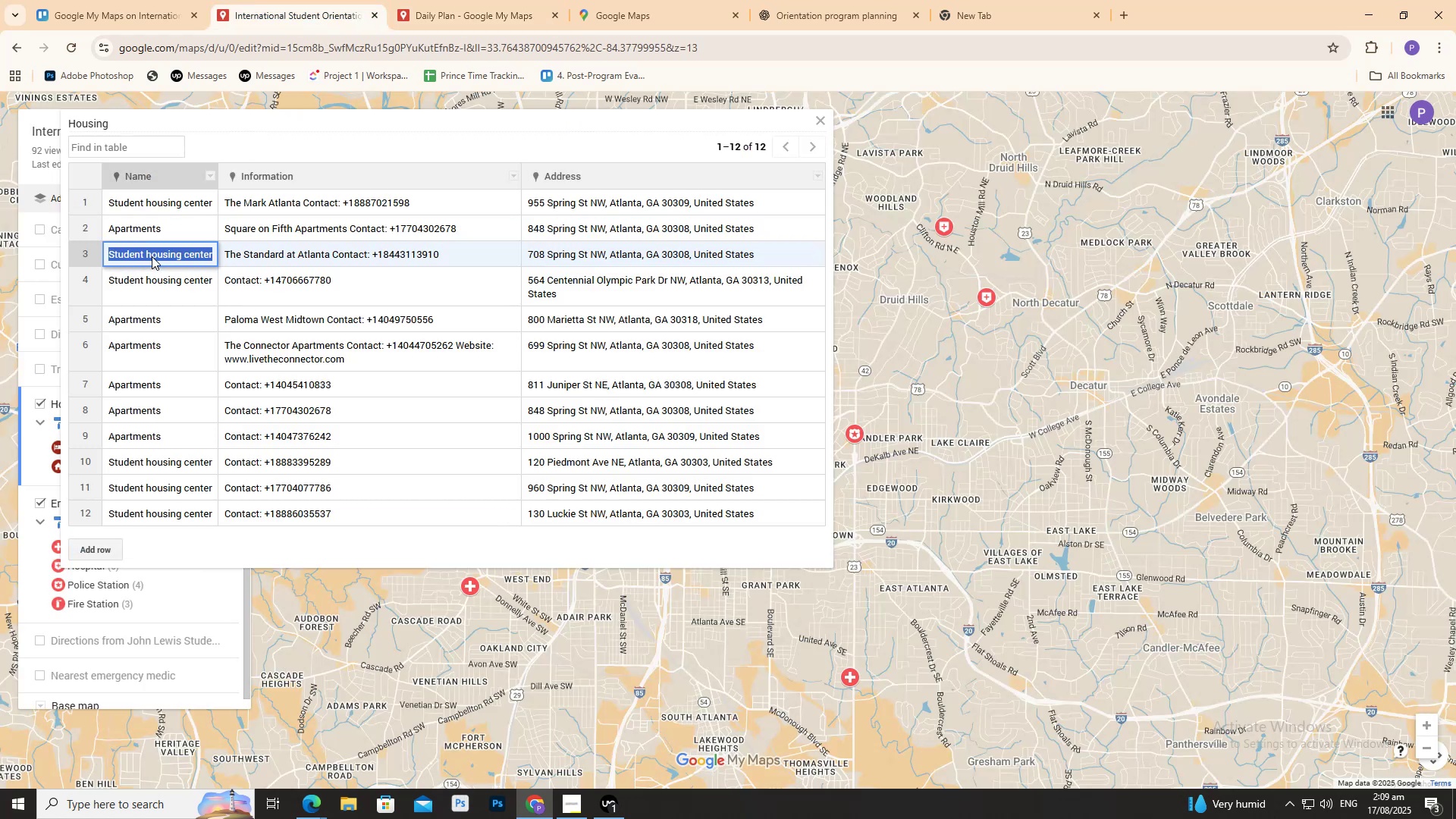 
key(Control+C)
 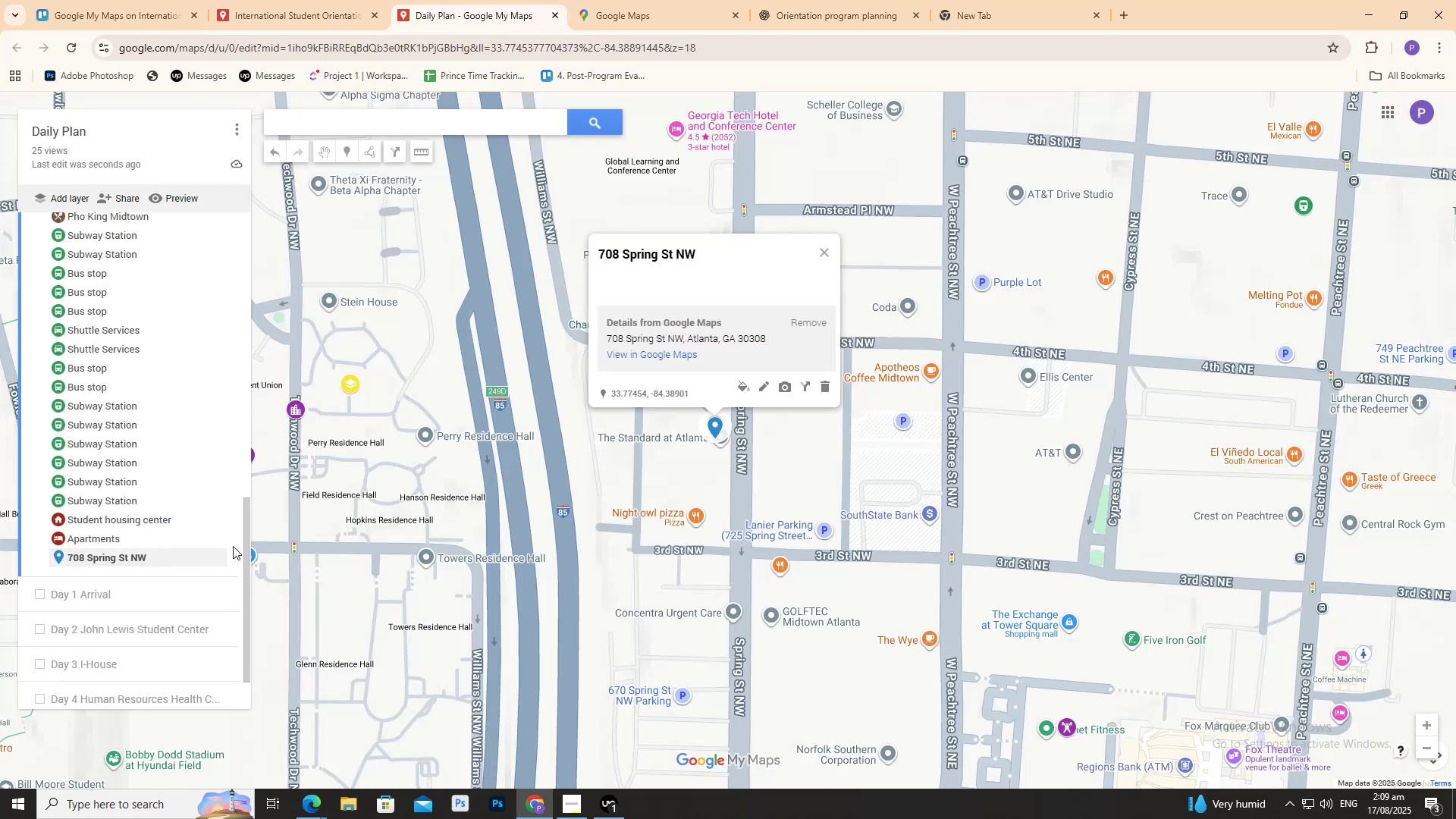 
left_click([215, 560])
 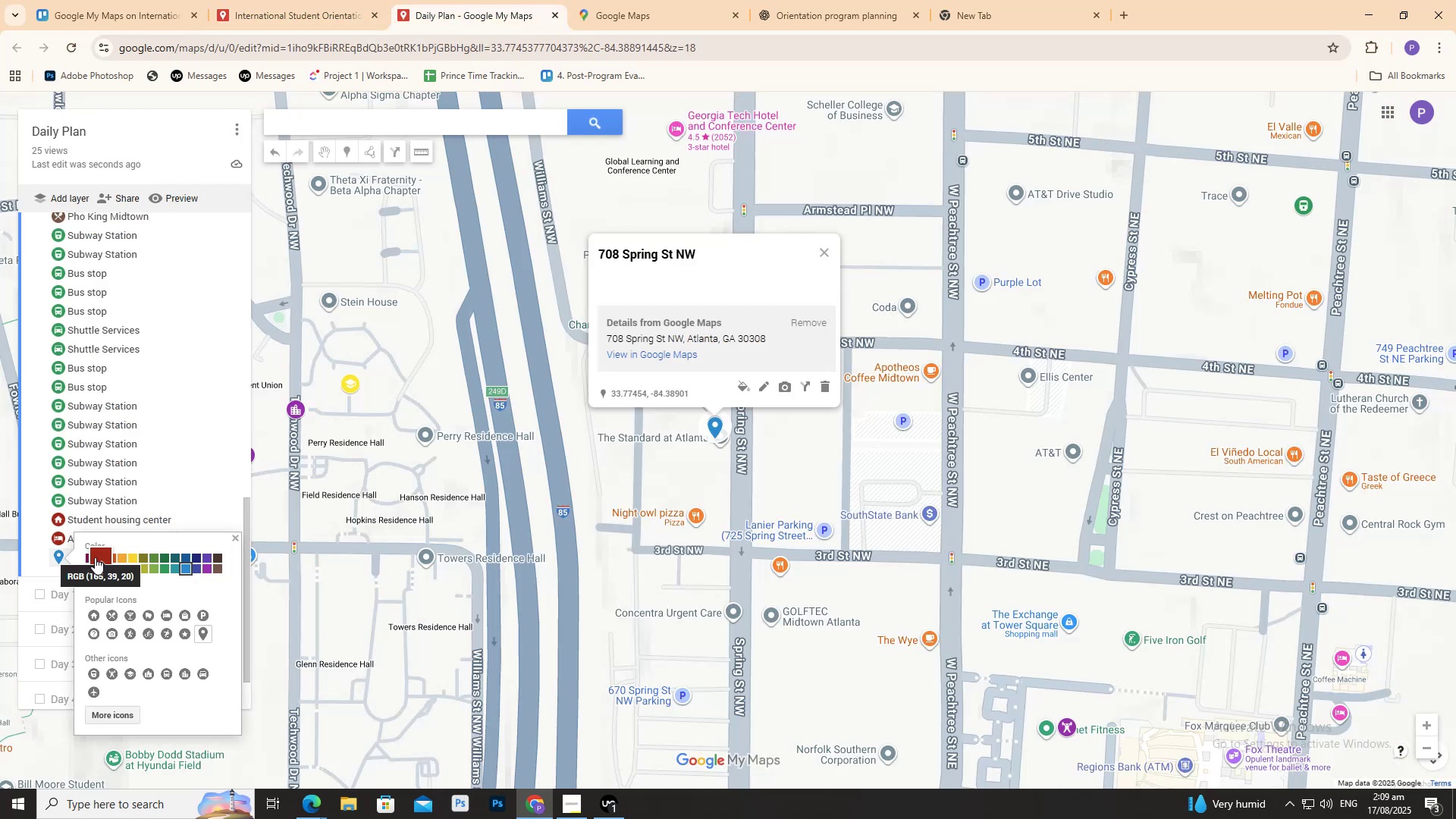 
left_click([93, 556])
 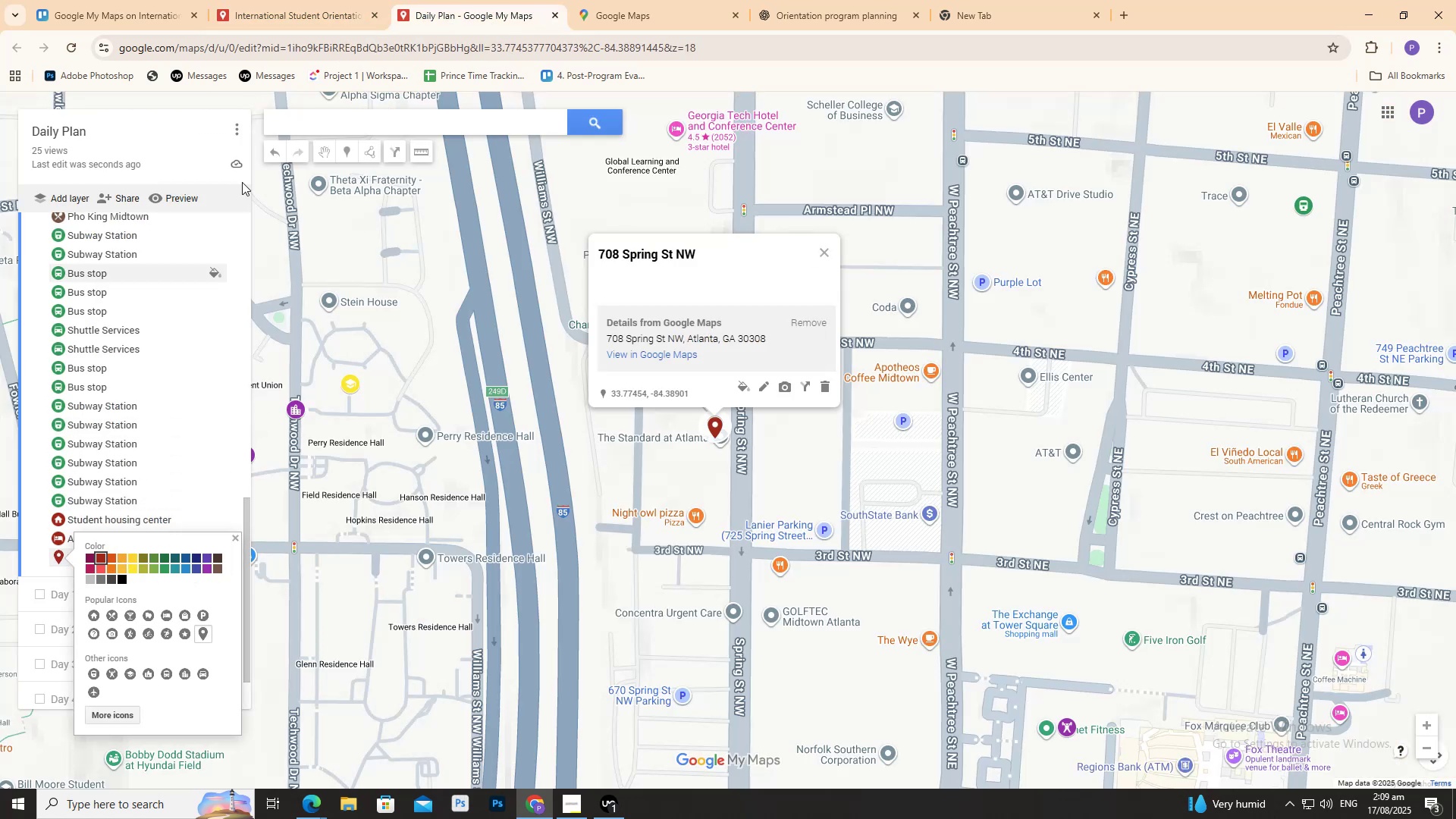 
left_click([335, 6])
 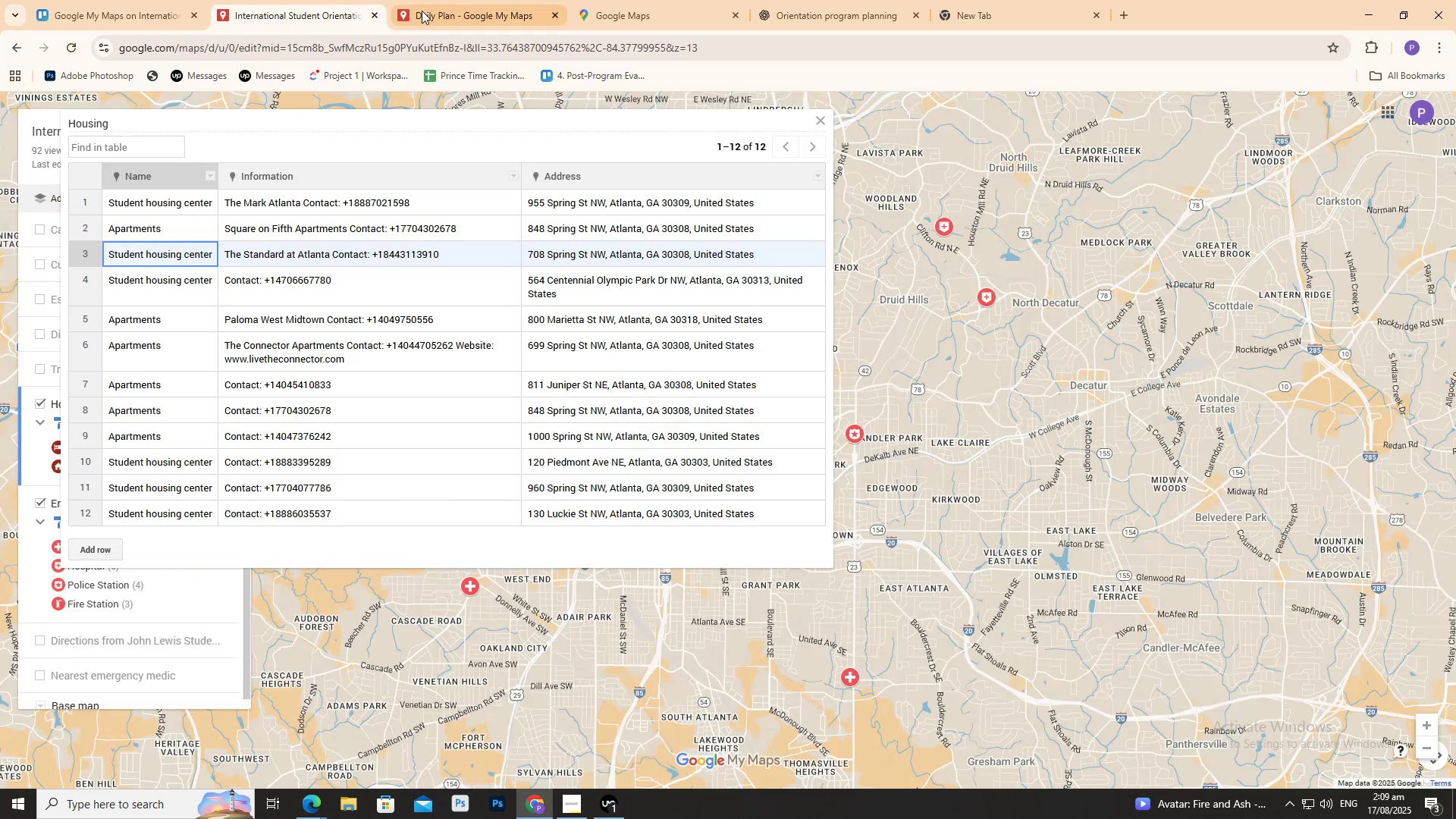 
left_click([435, 8])
 